 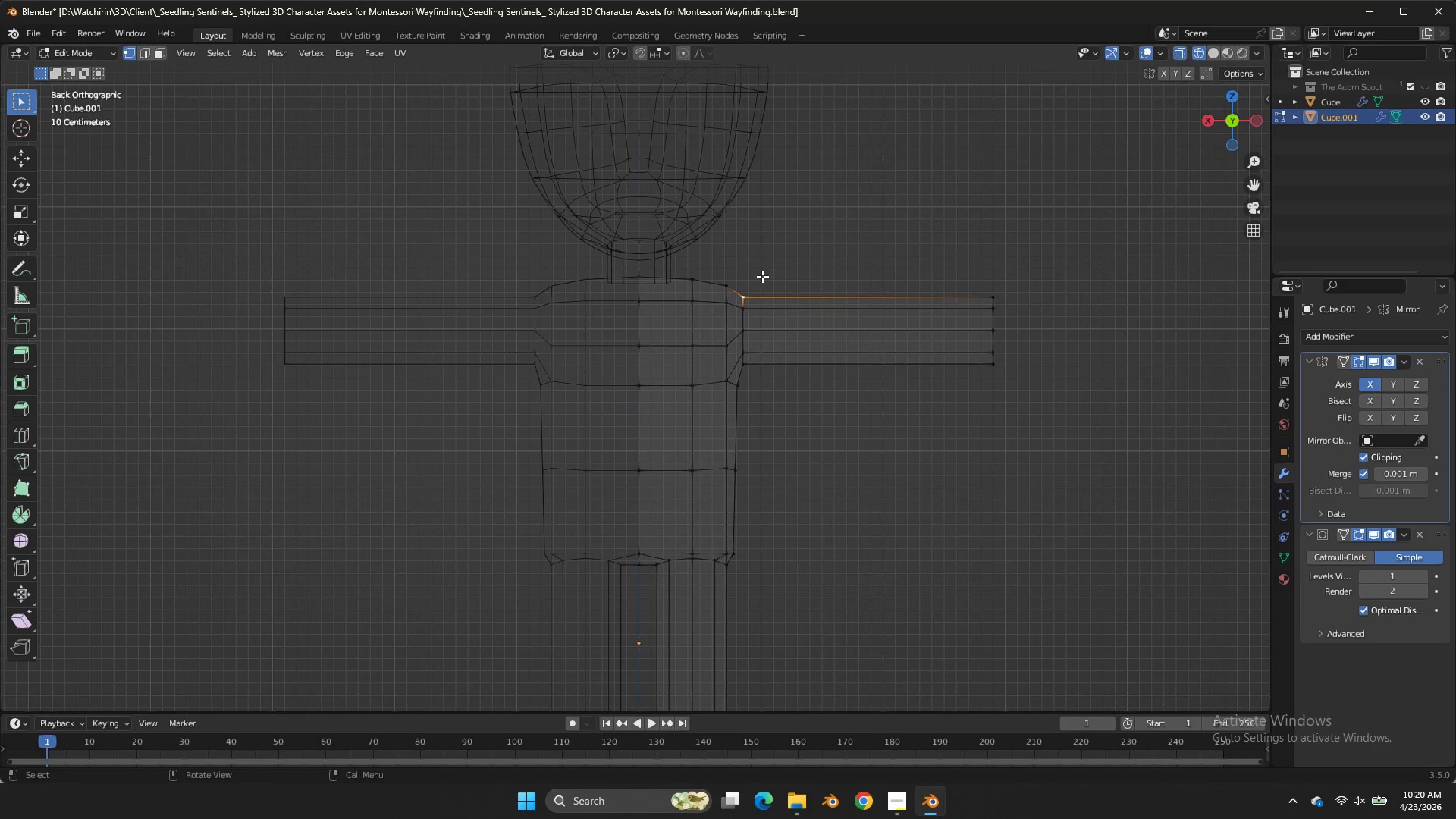 
type(gz)
 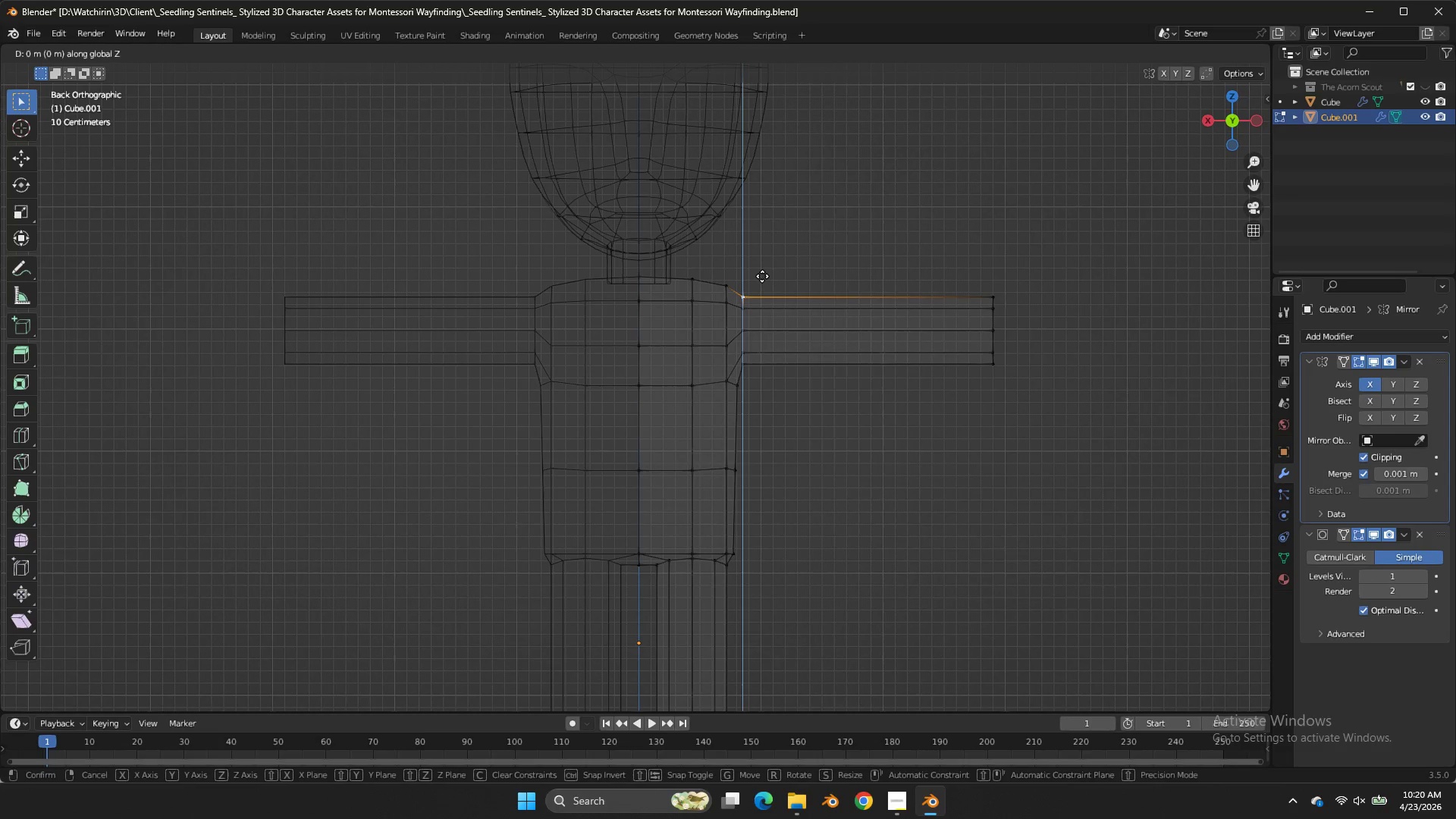 
hold_key(key=ShiftLeft, duration=0.91)
left_click([781, 230])
 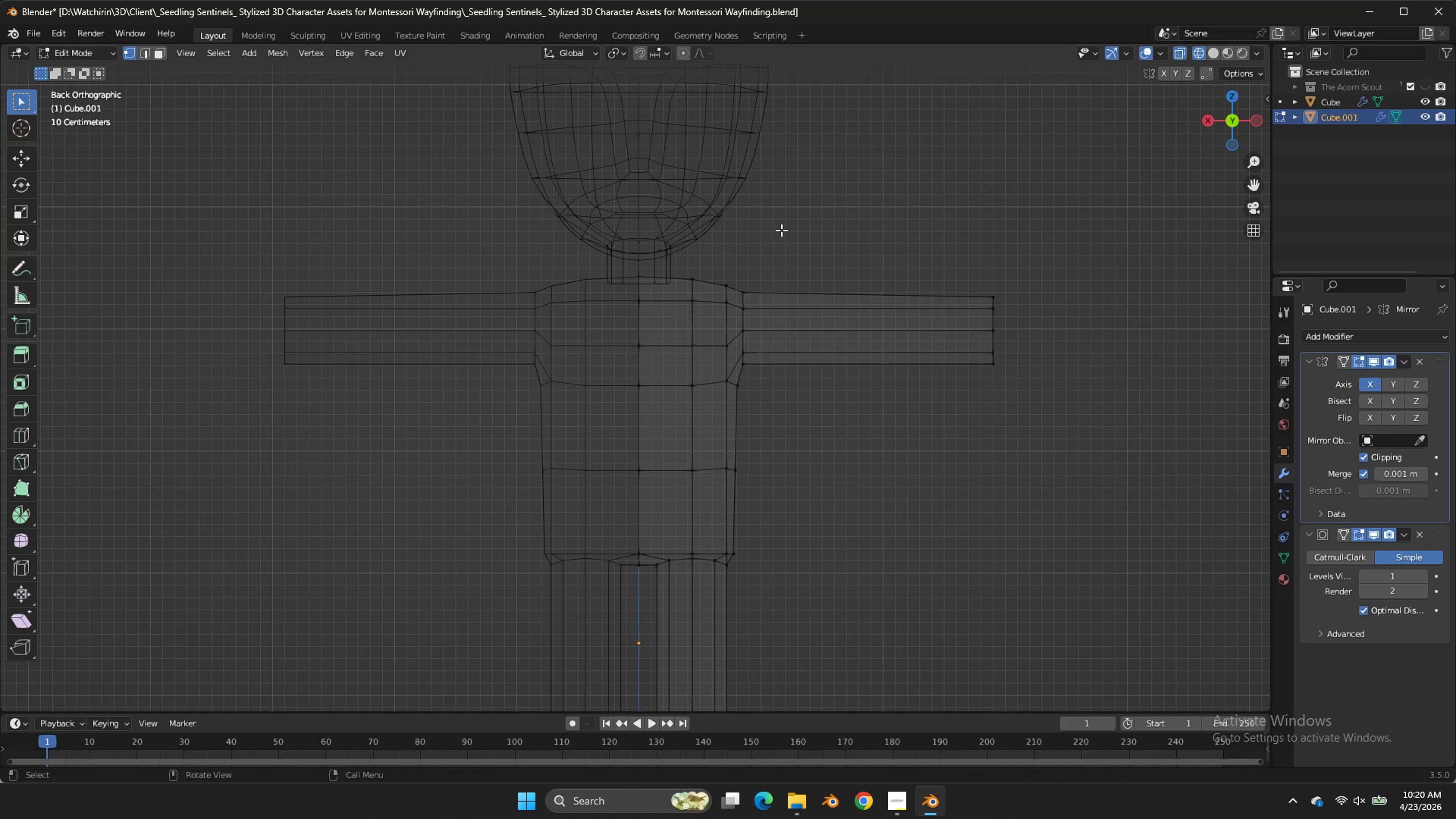 
double_click([781, 230])
 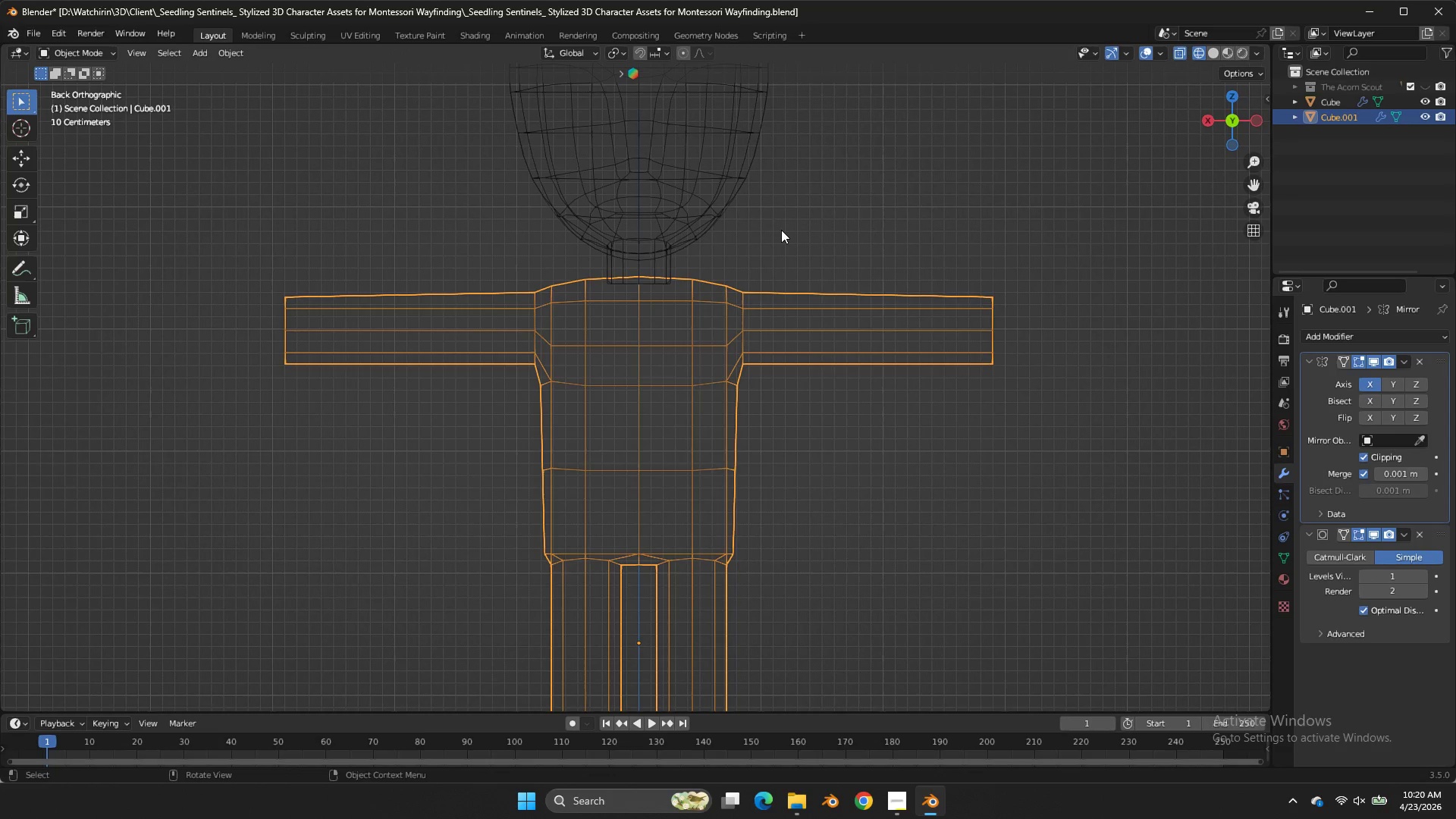 
key(Tab)
 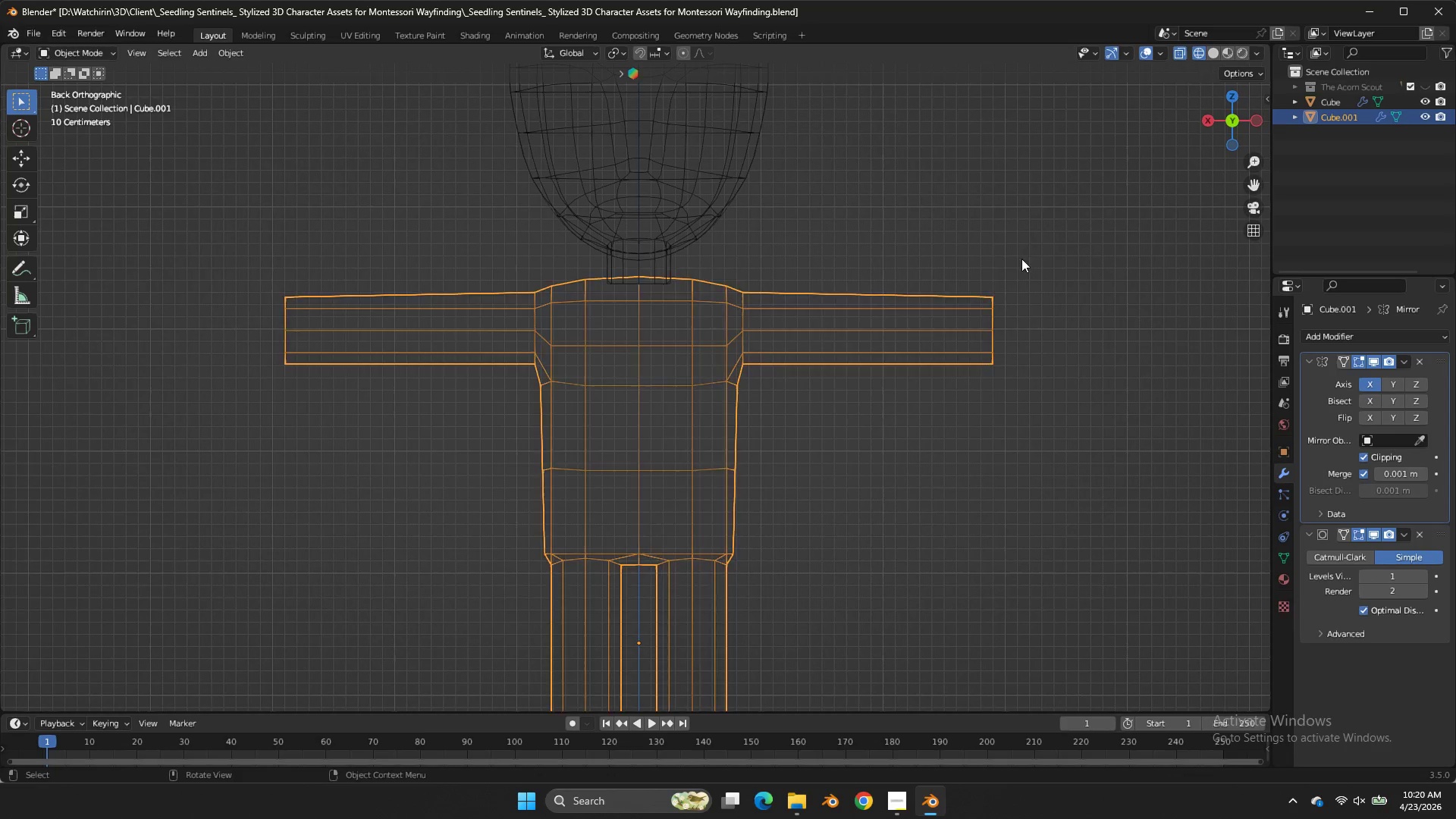 
key(Tab)
 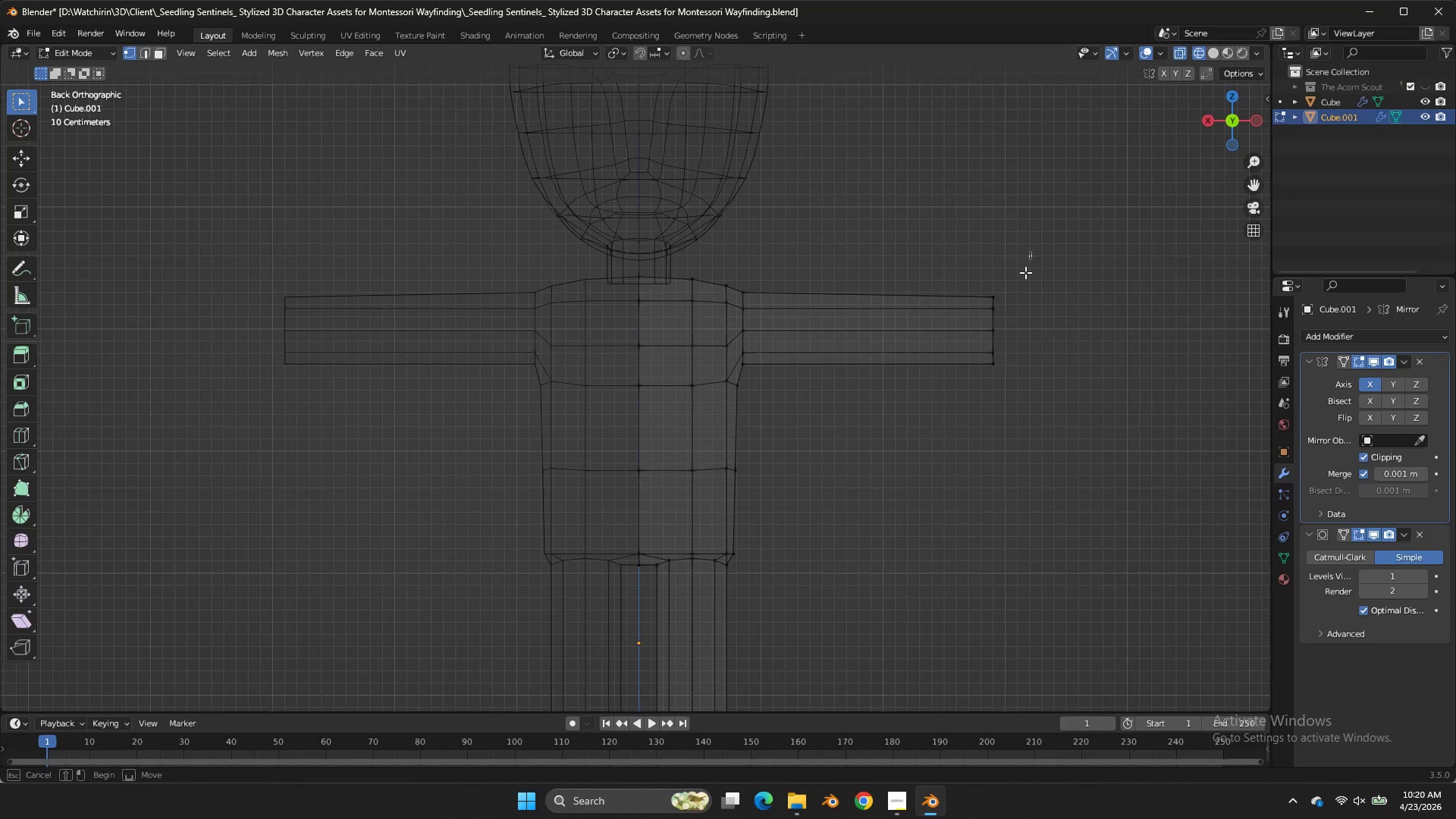 
left_click_drag(start_coordinate=[1031, 251], to_coordinate=[968, 416])
 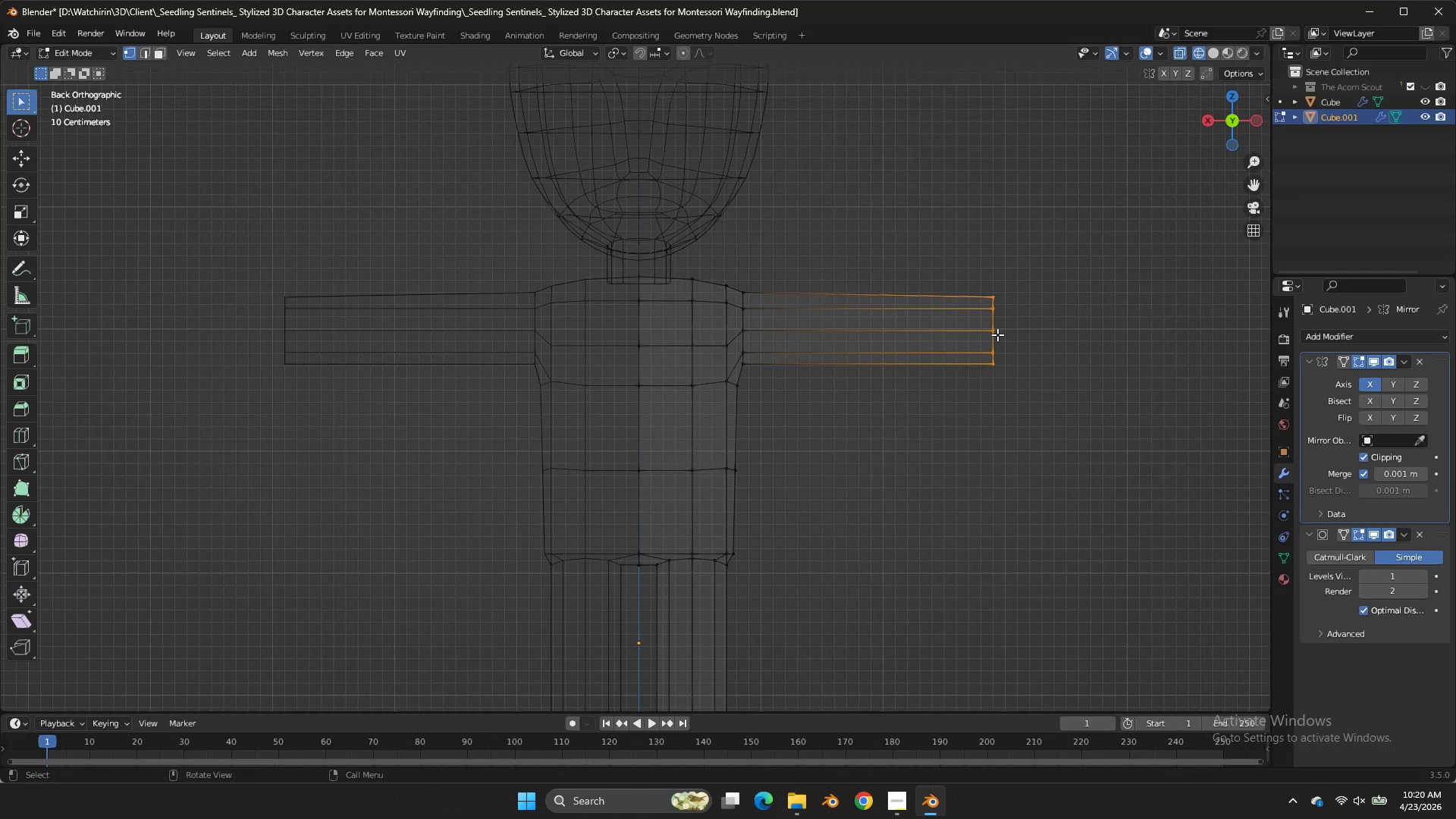 
key(G)
 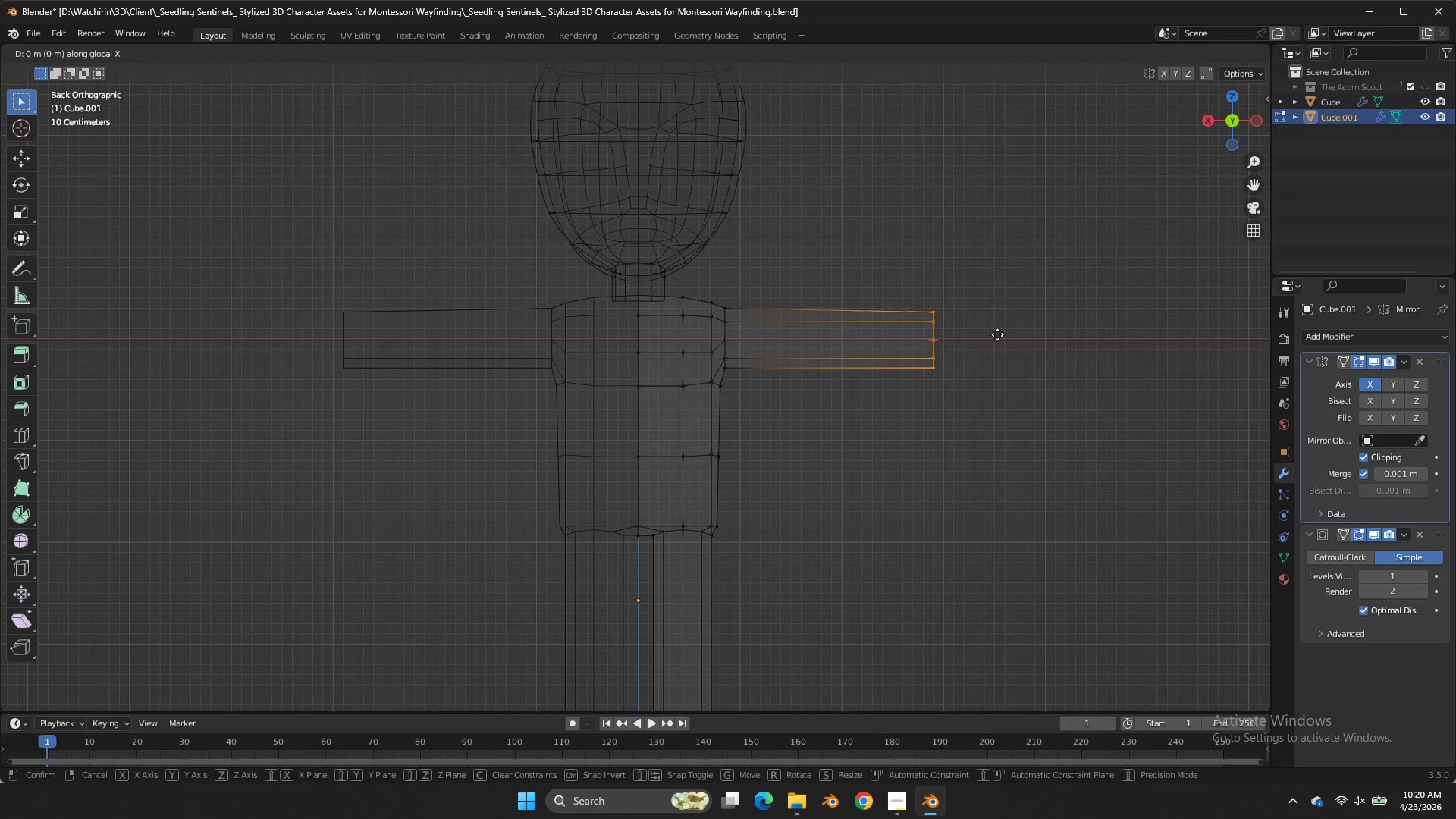 
scroll: coordinate [997, 334], scroll_direction: down, amount: 1.0
 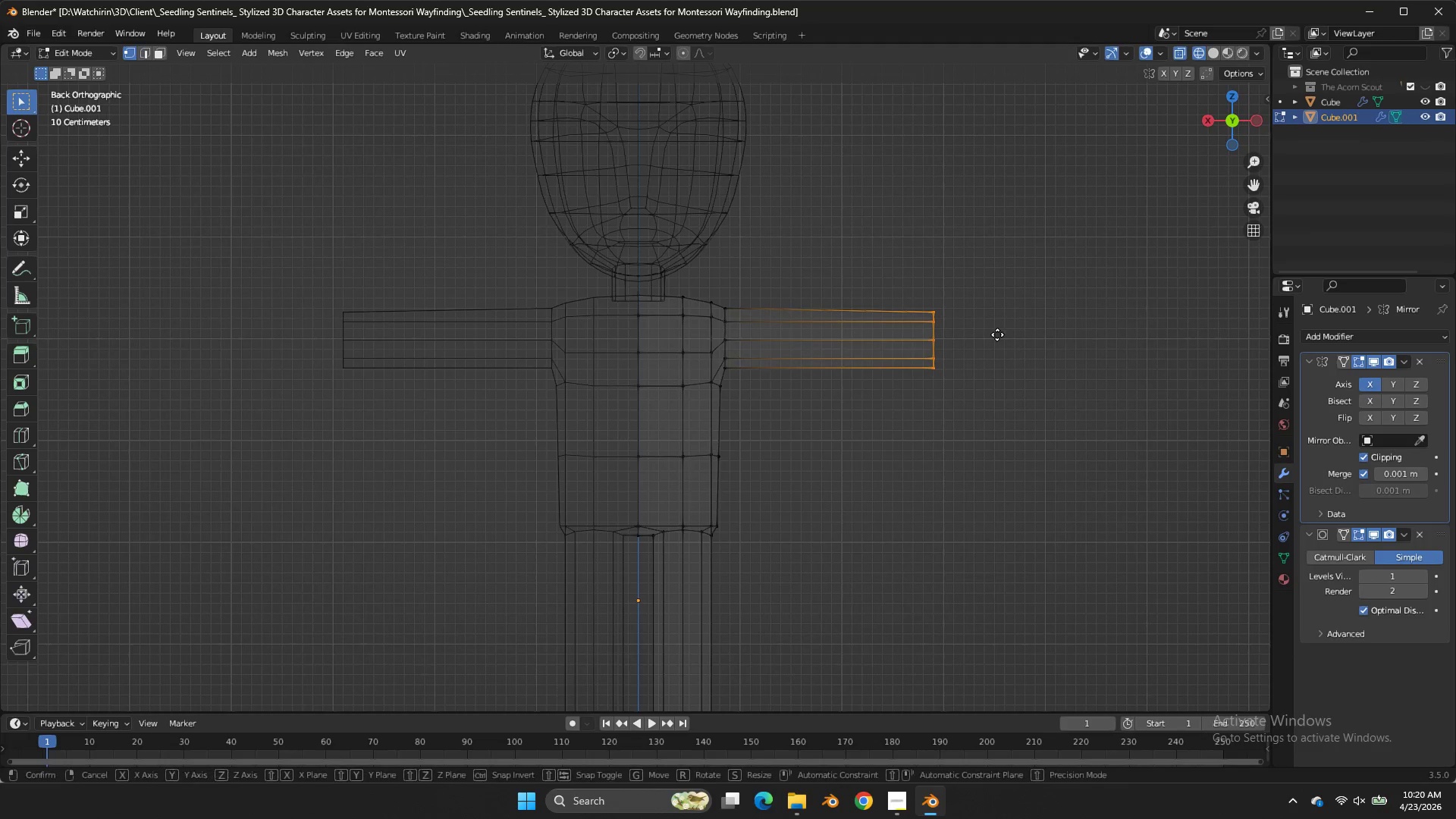 
key(X)
 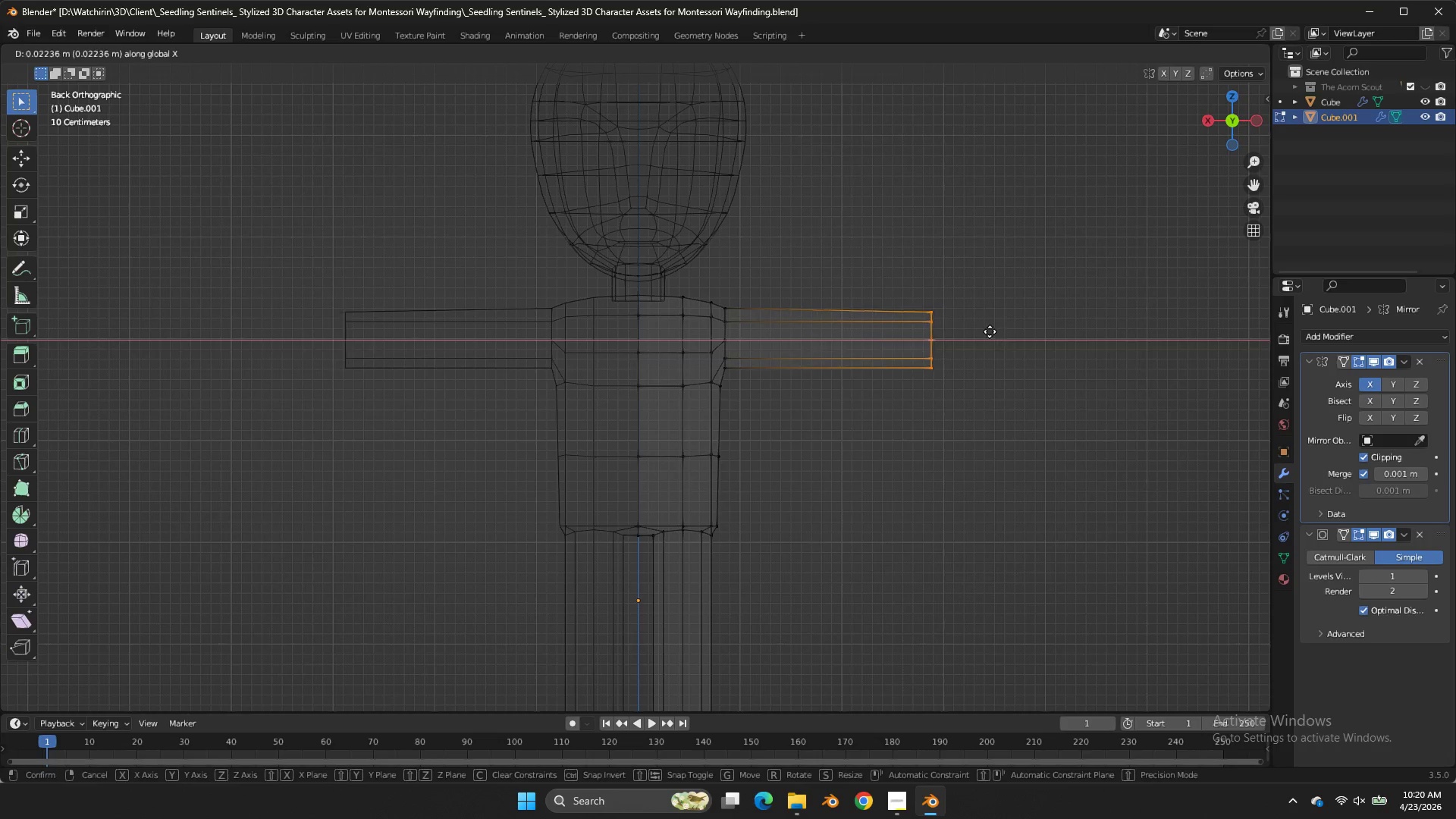 
double_click([984, 329])
 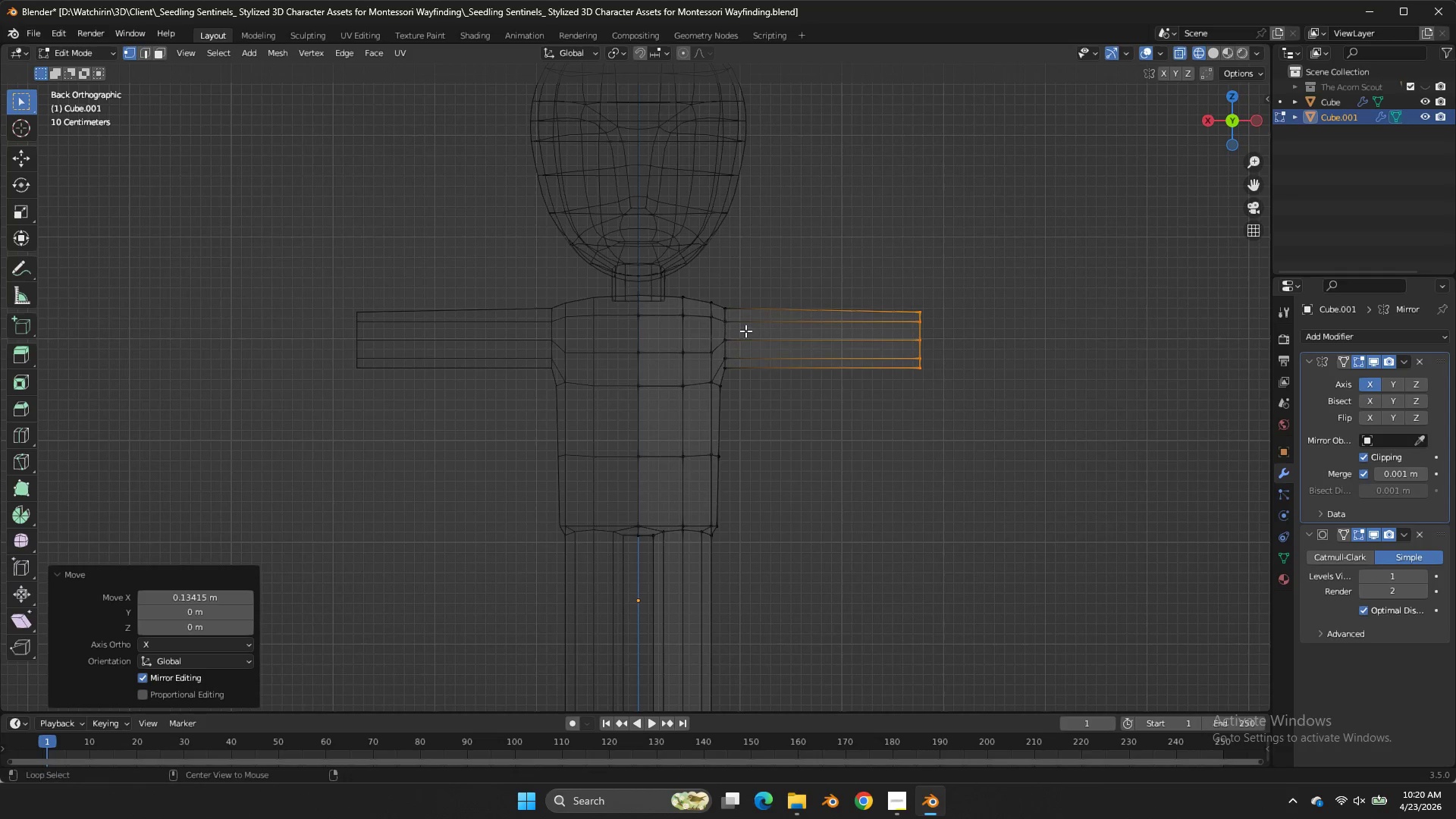 
hold_key(key=AltLeft, duration=0.78)
double_click([724, 328])
 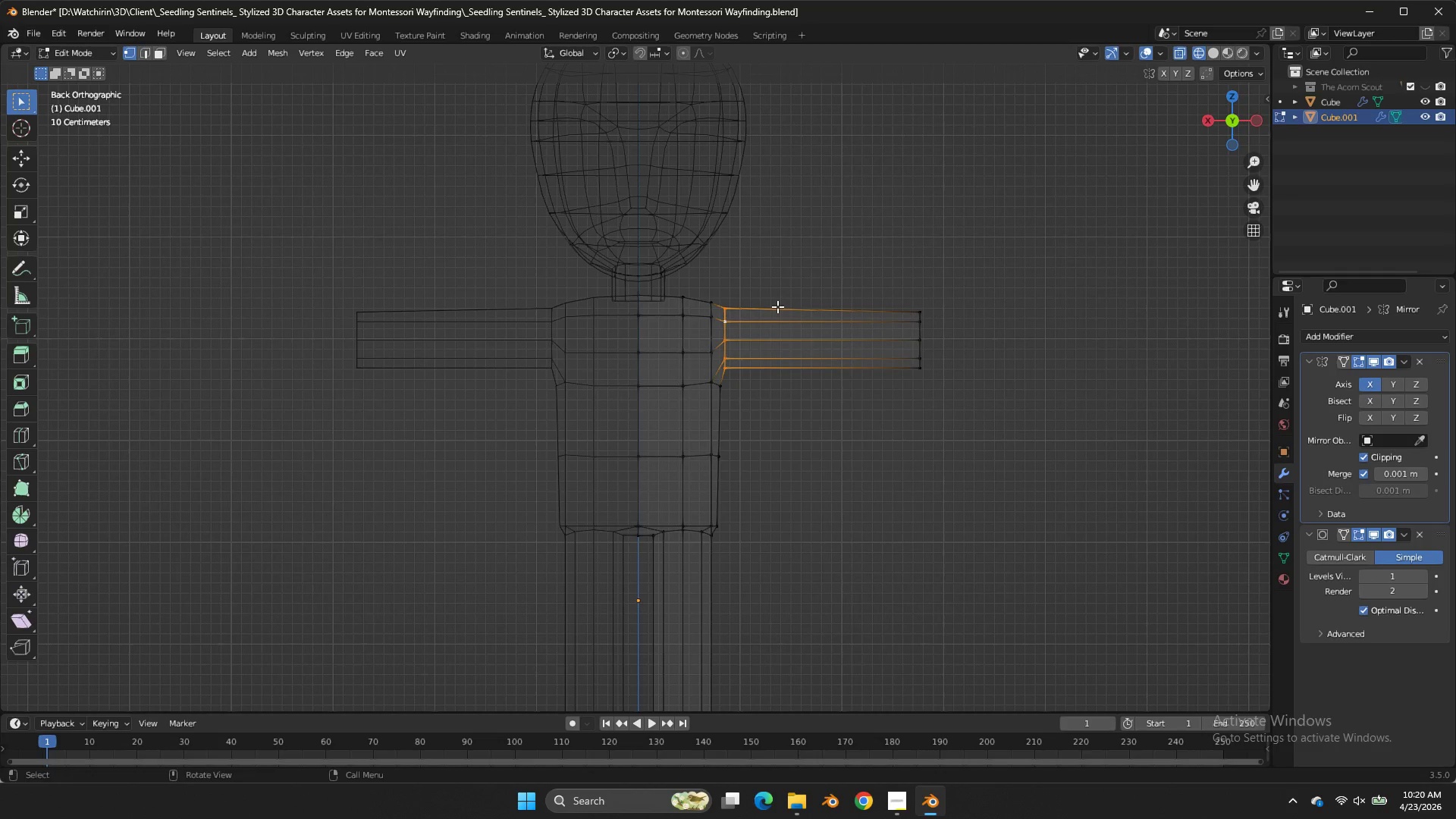 
key(Shift+S)
 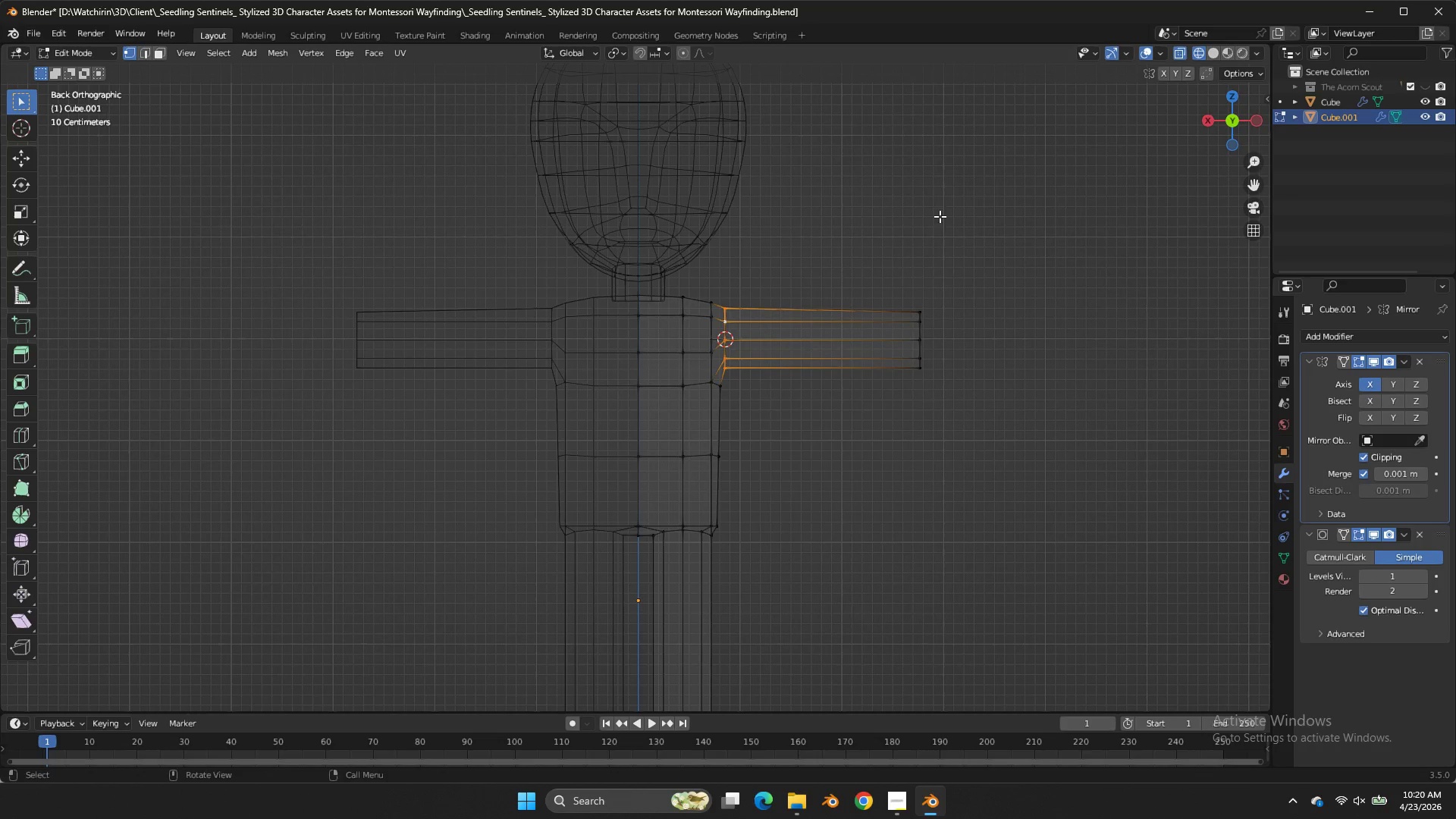 
hold_key(key=ShiftLeft, duration=1.12)
left_click_drag(start_coordinate=[969, 285], to_coordinate=[907, 405])
 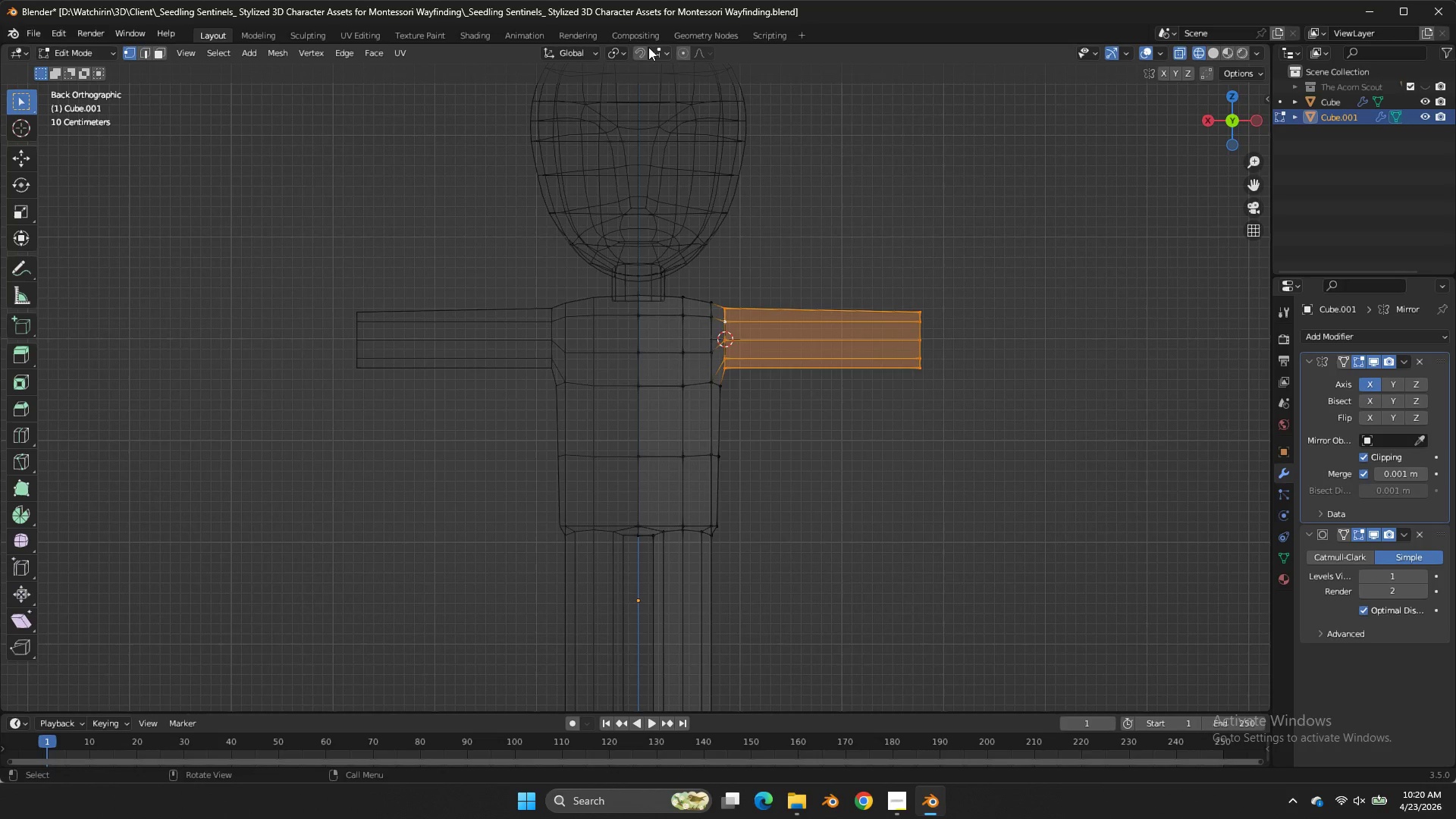 
left_click([620, 49])
 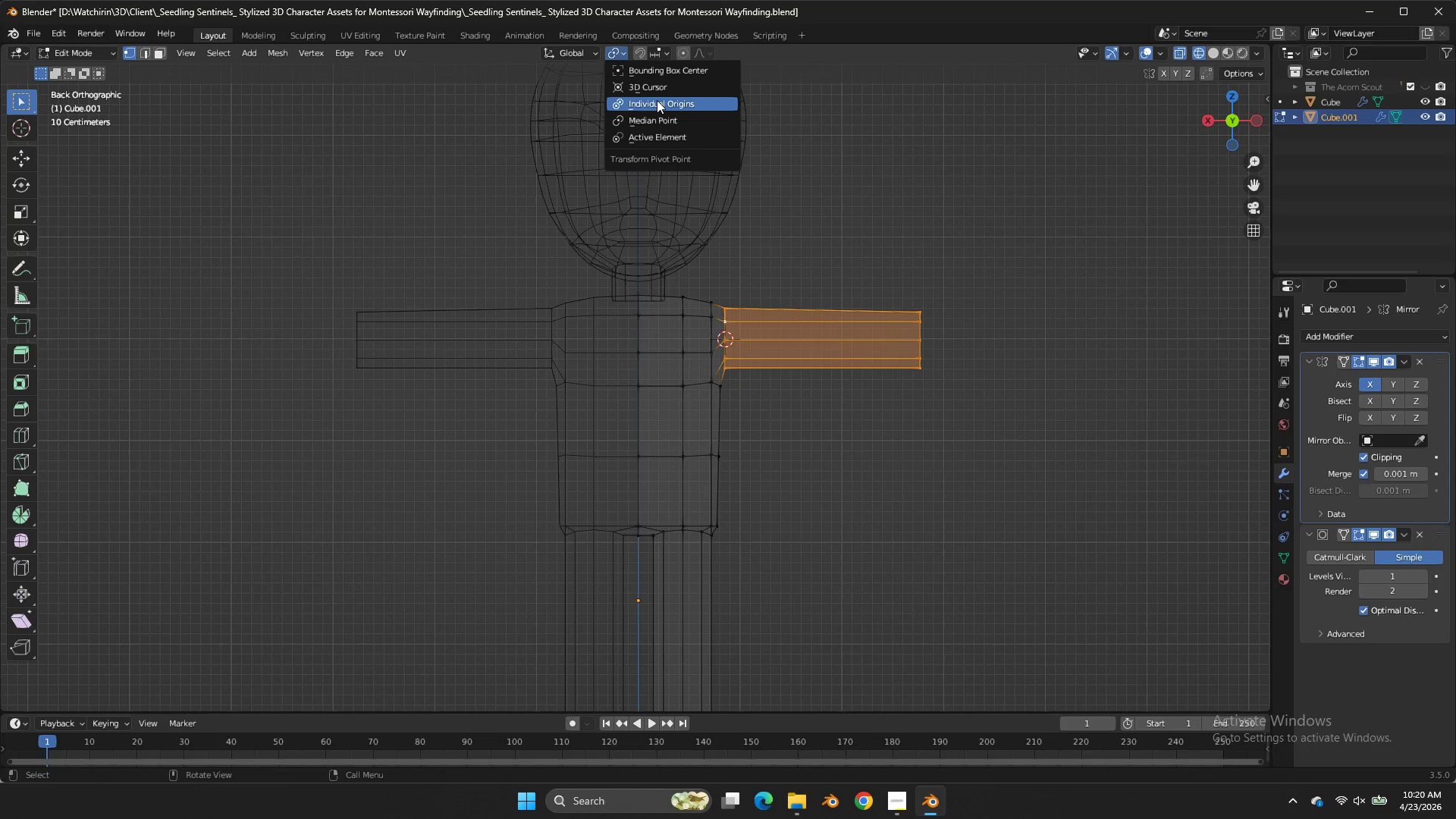 
double_click([657, 89])
 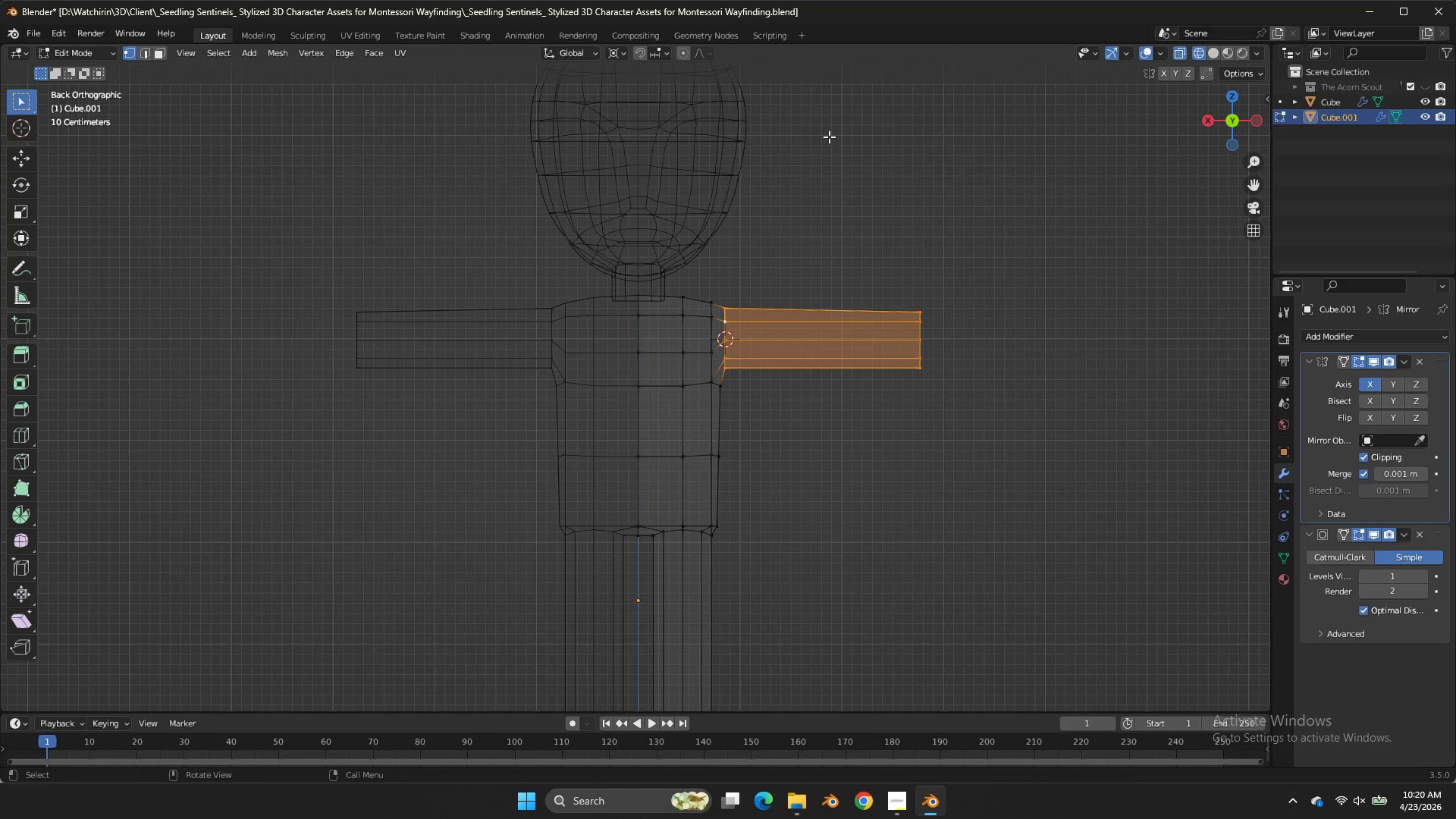 
key(R)
 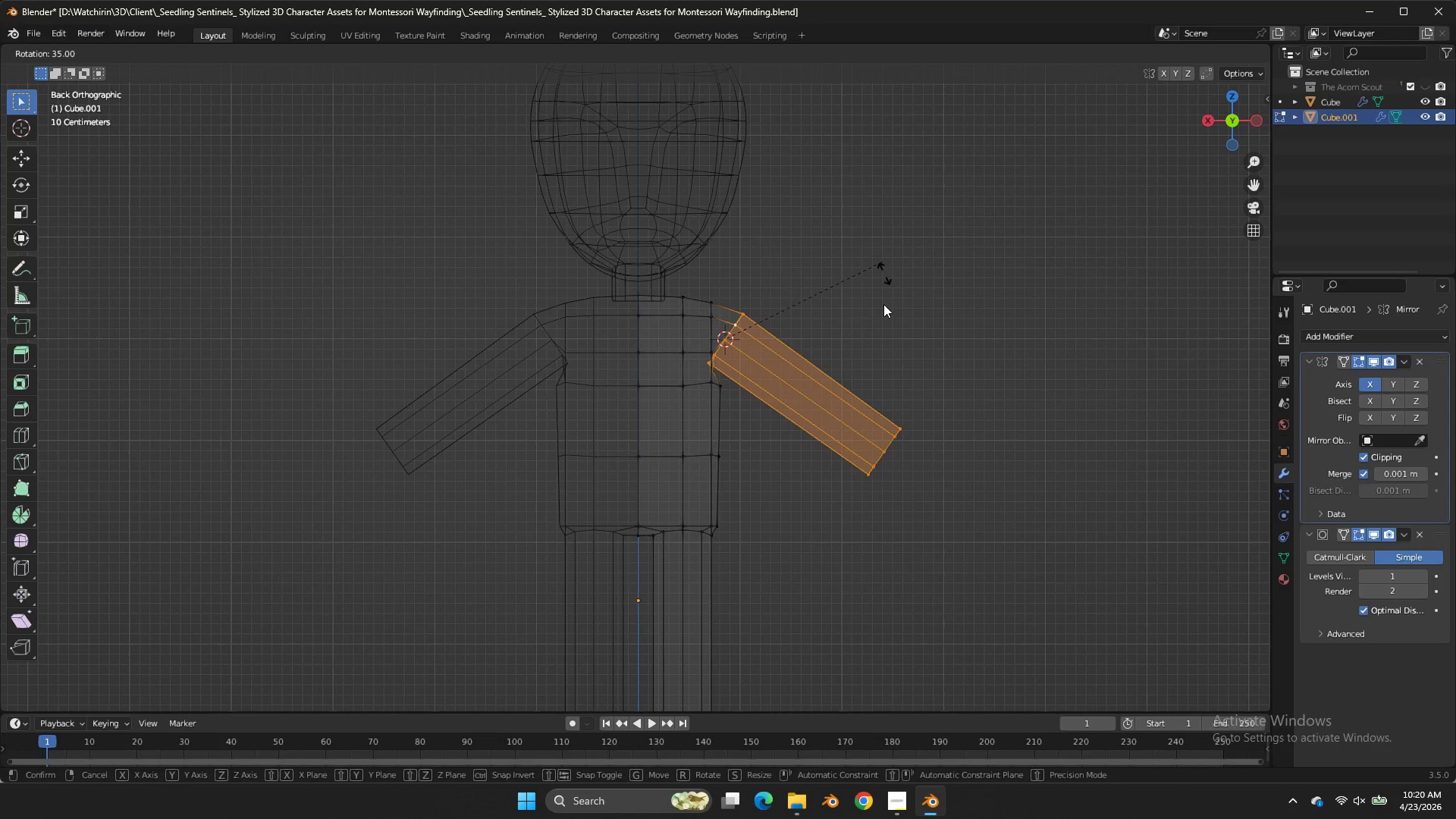 
hold_key(key=ControlLeft, duration=2.89)
right_click([860, 407])
 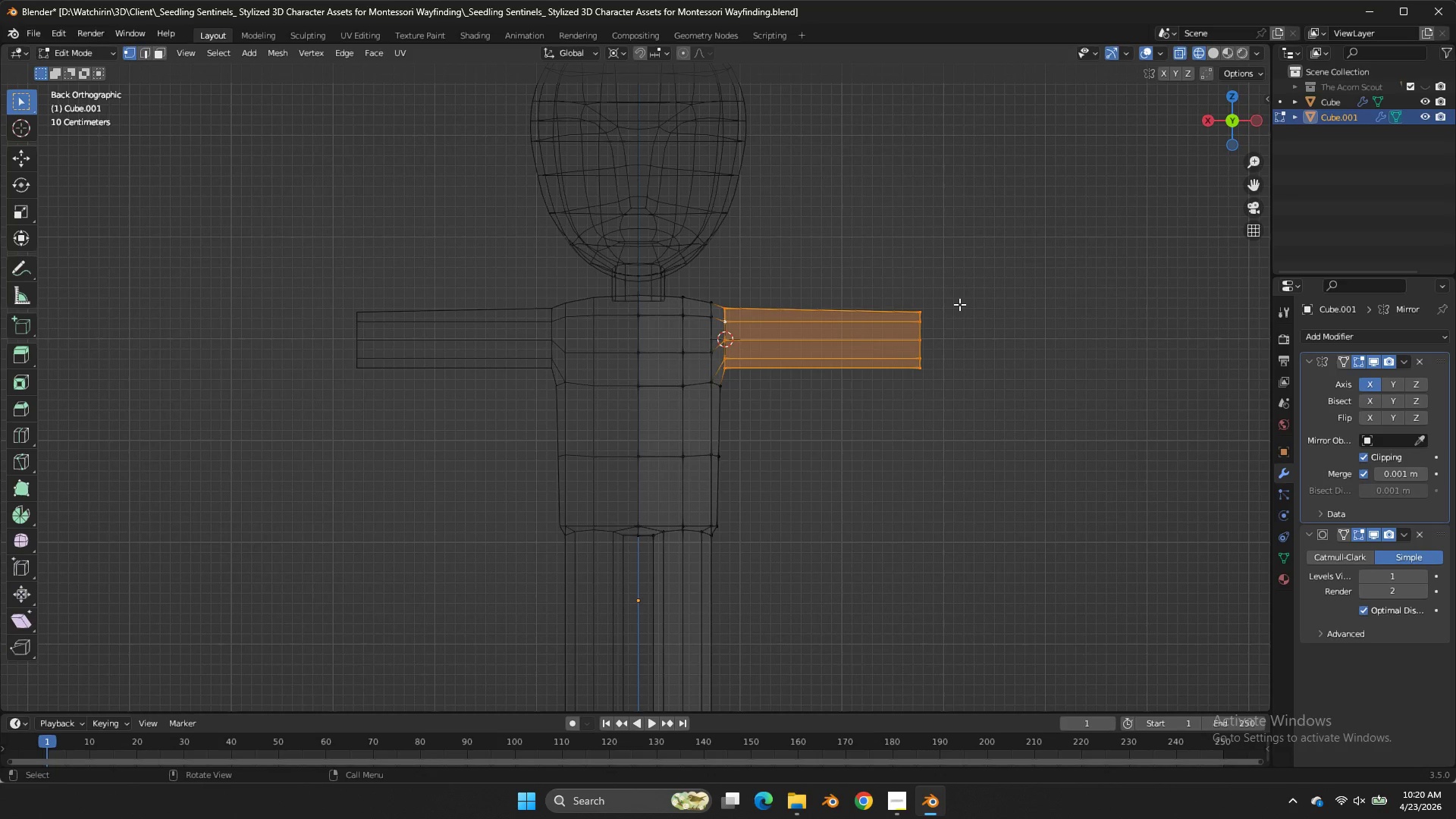 
type(sx)
 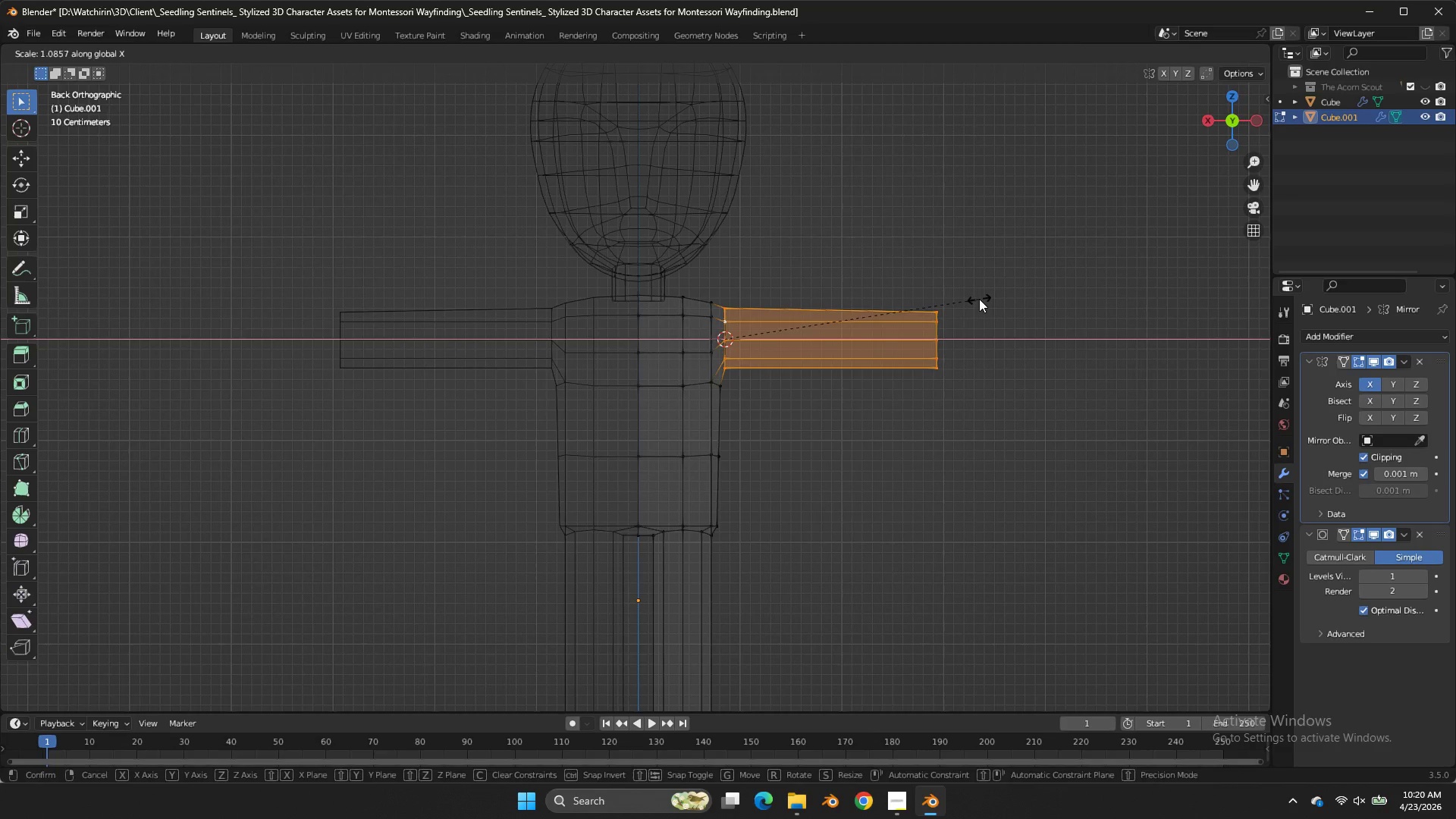 
double_click([979, 299])
 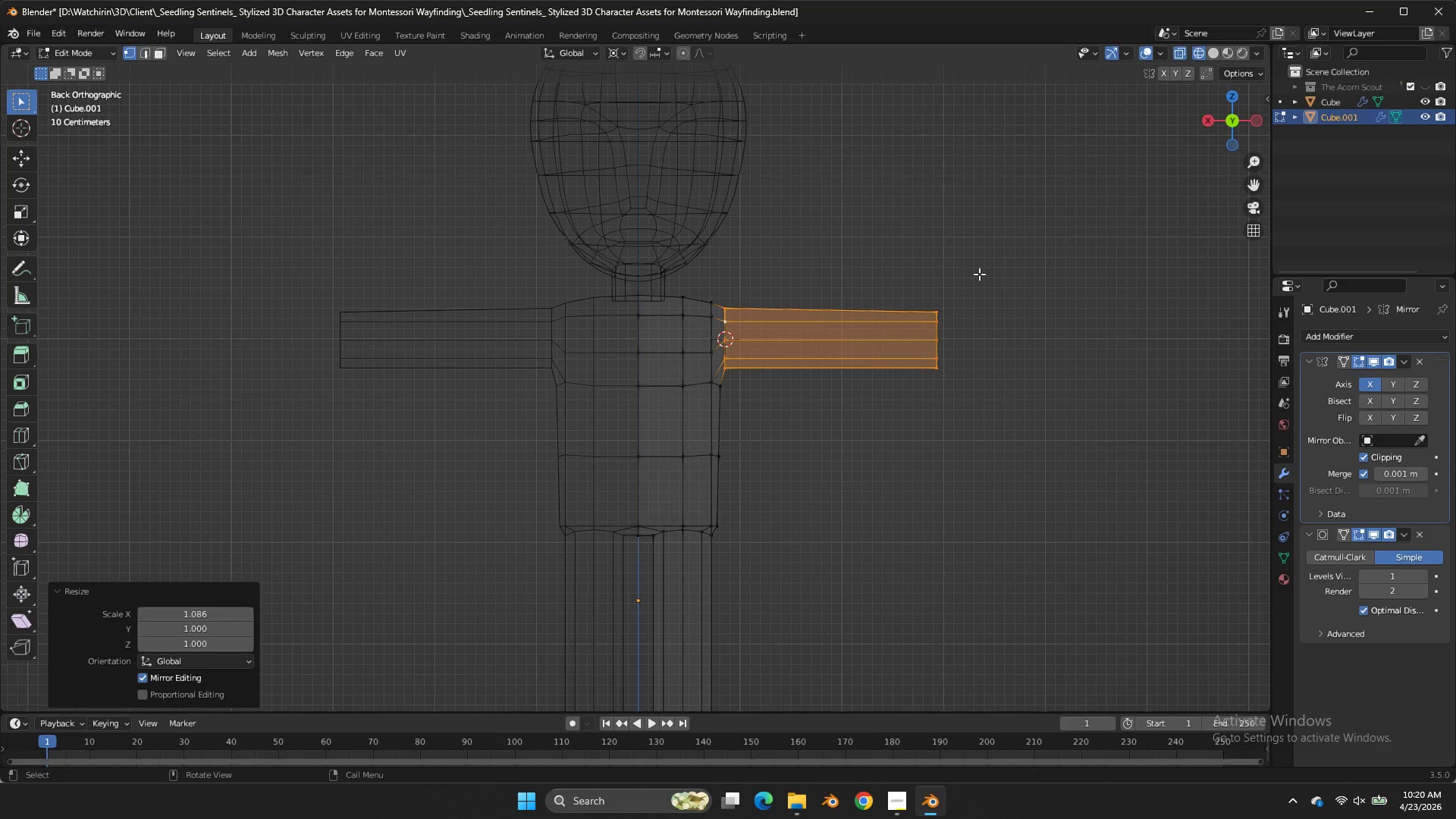 
key(R)
 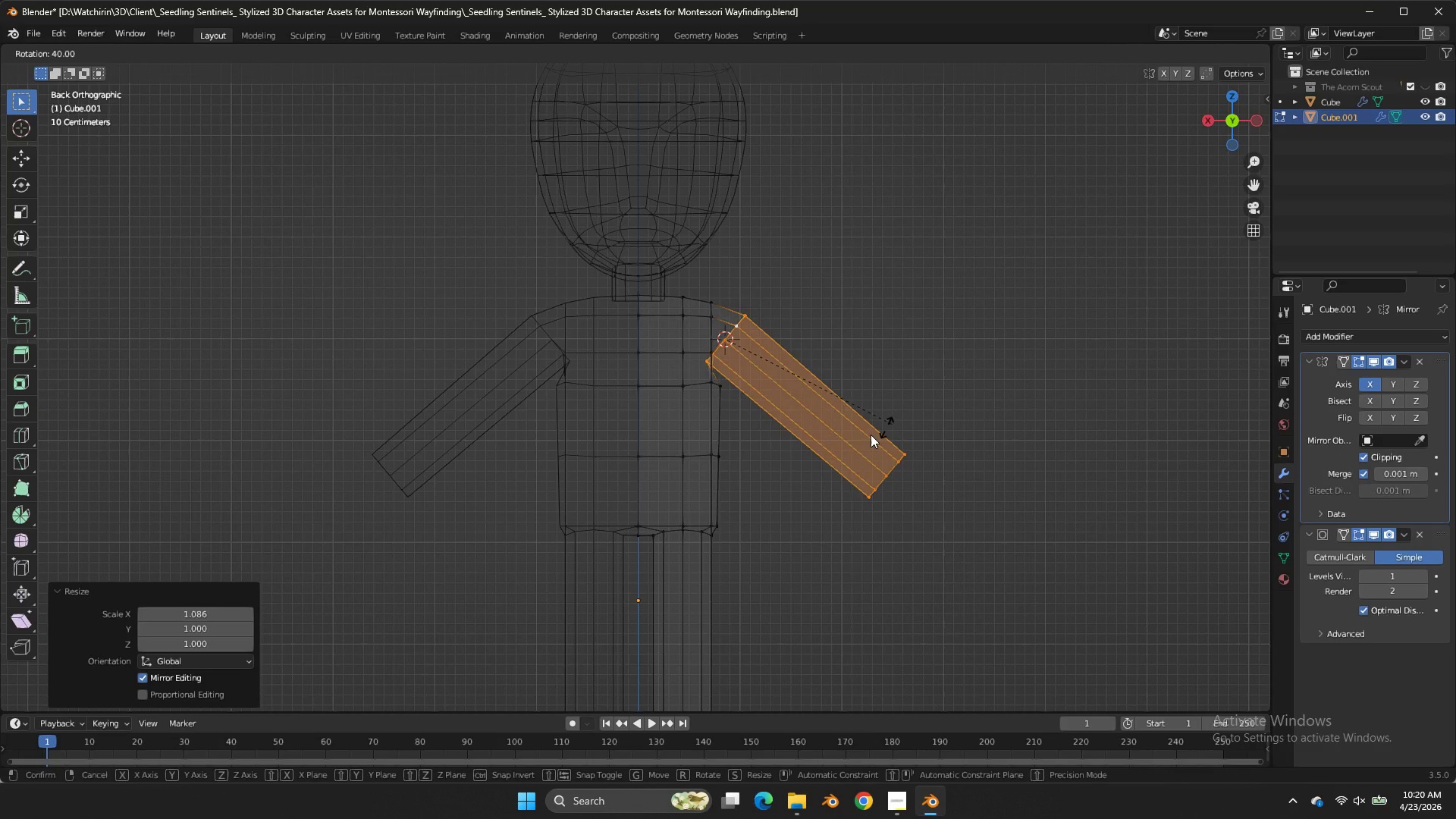 
hold_key(key=ControlLeft, duration=1.55)
right_click([781, 483])
 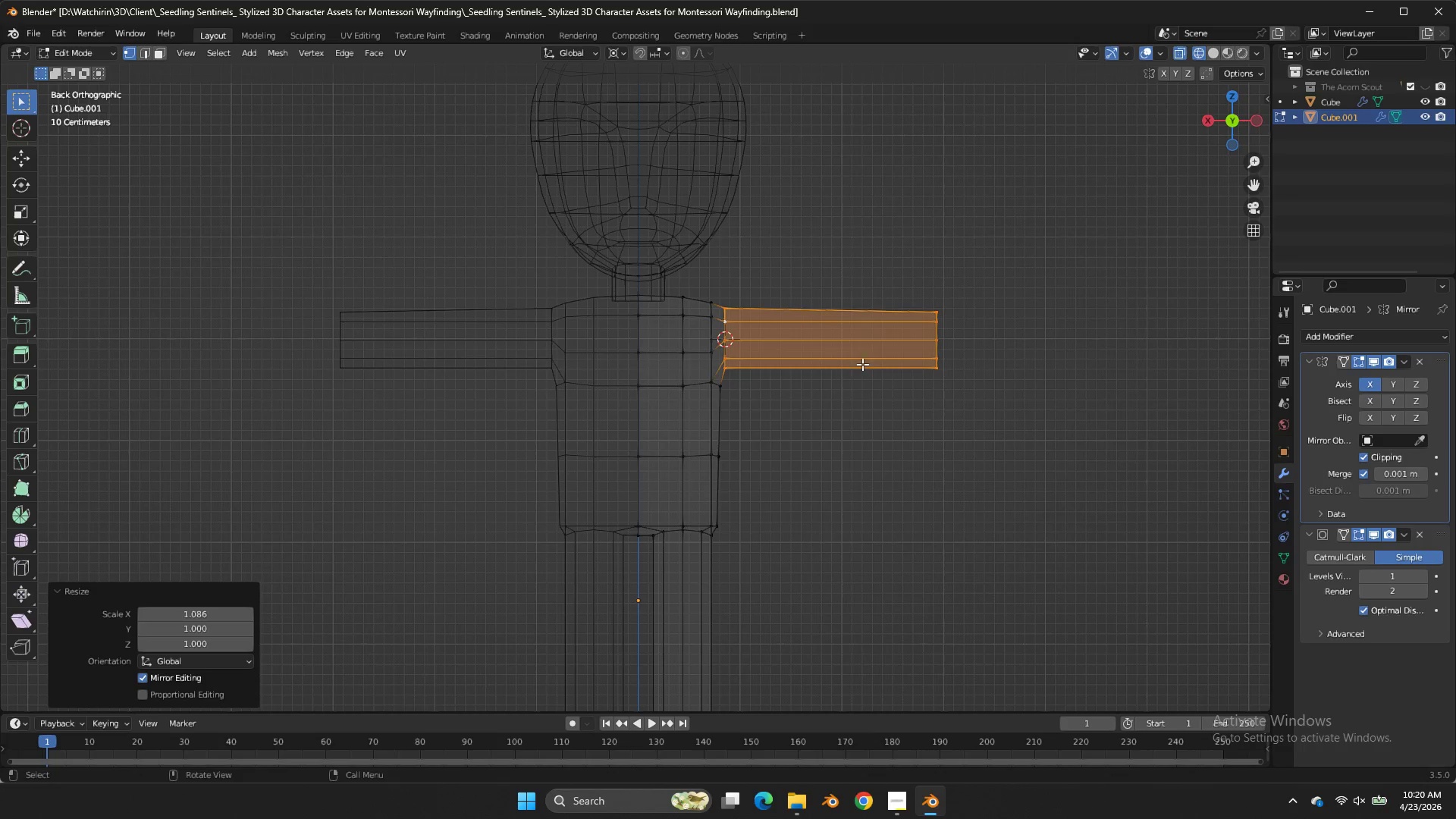 
key(Control+ControlLeft)
 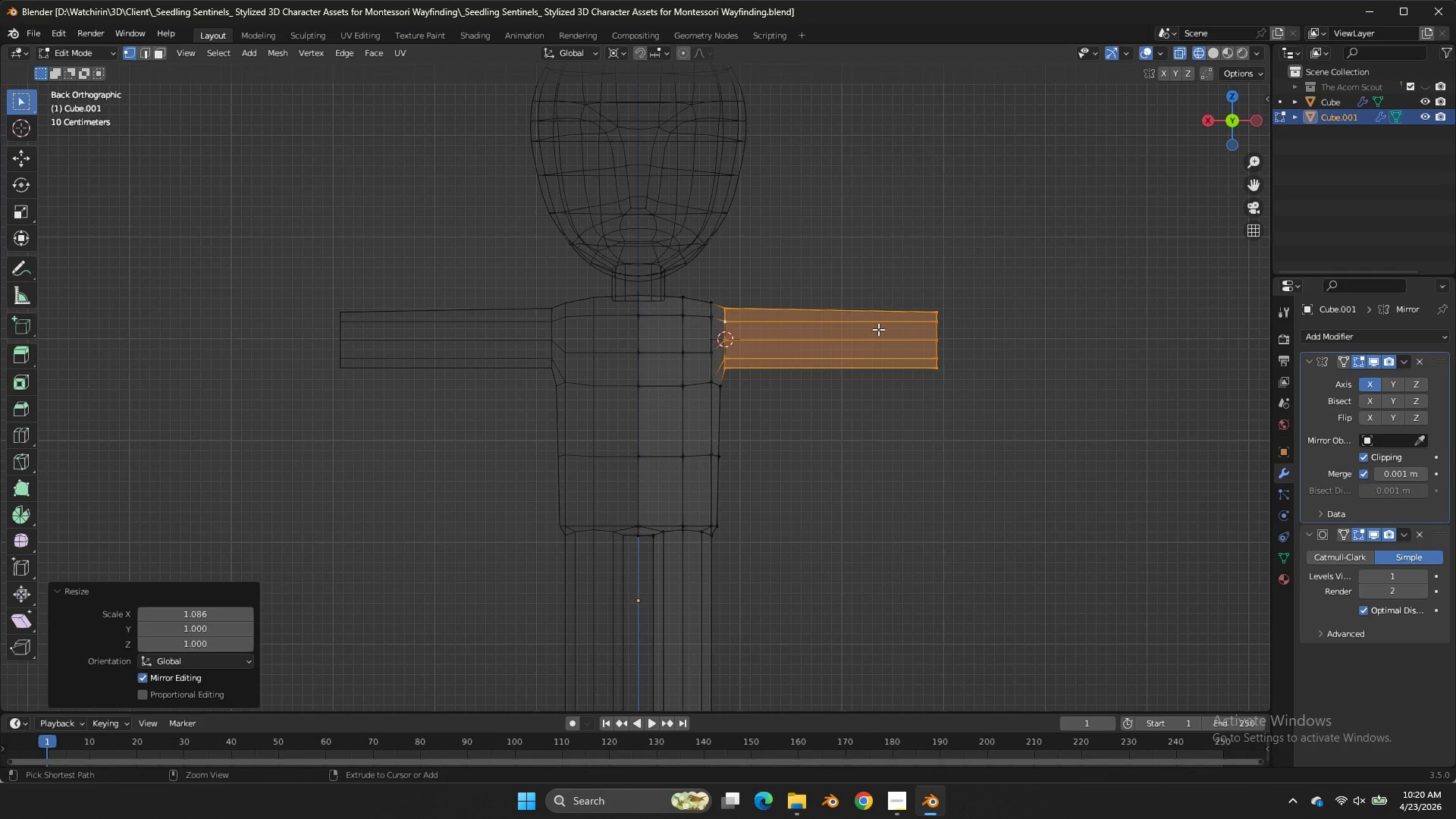 
key(Control+S)
 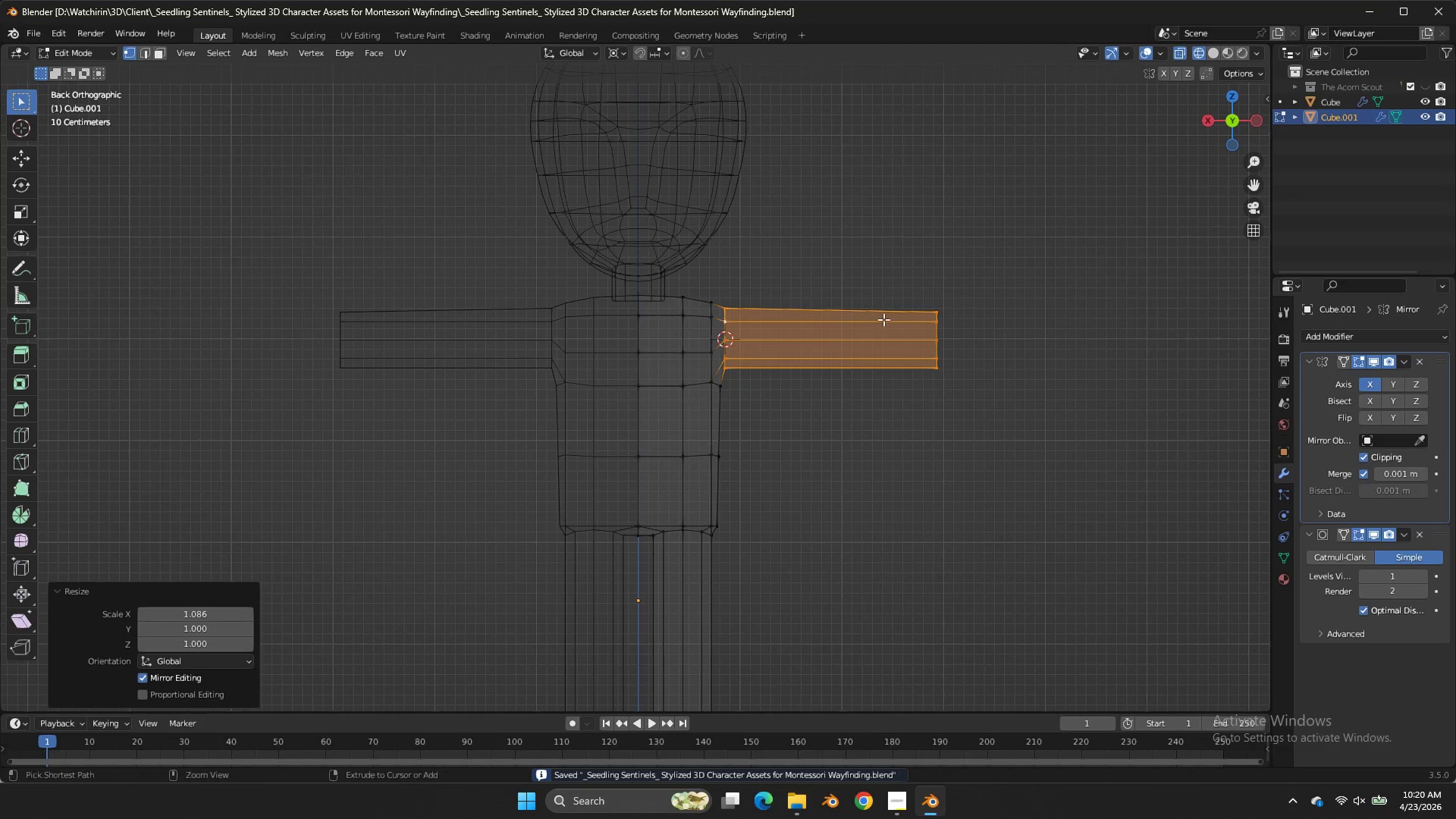 
key(Control+Tab)
 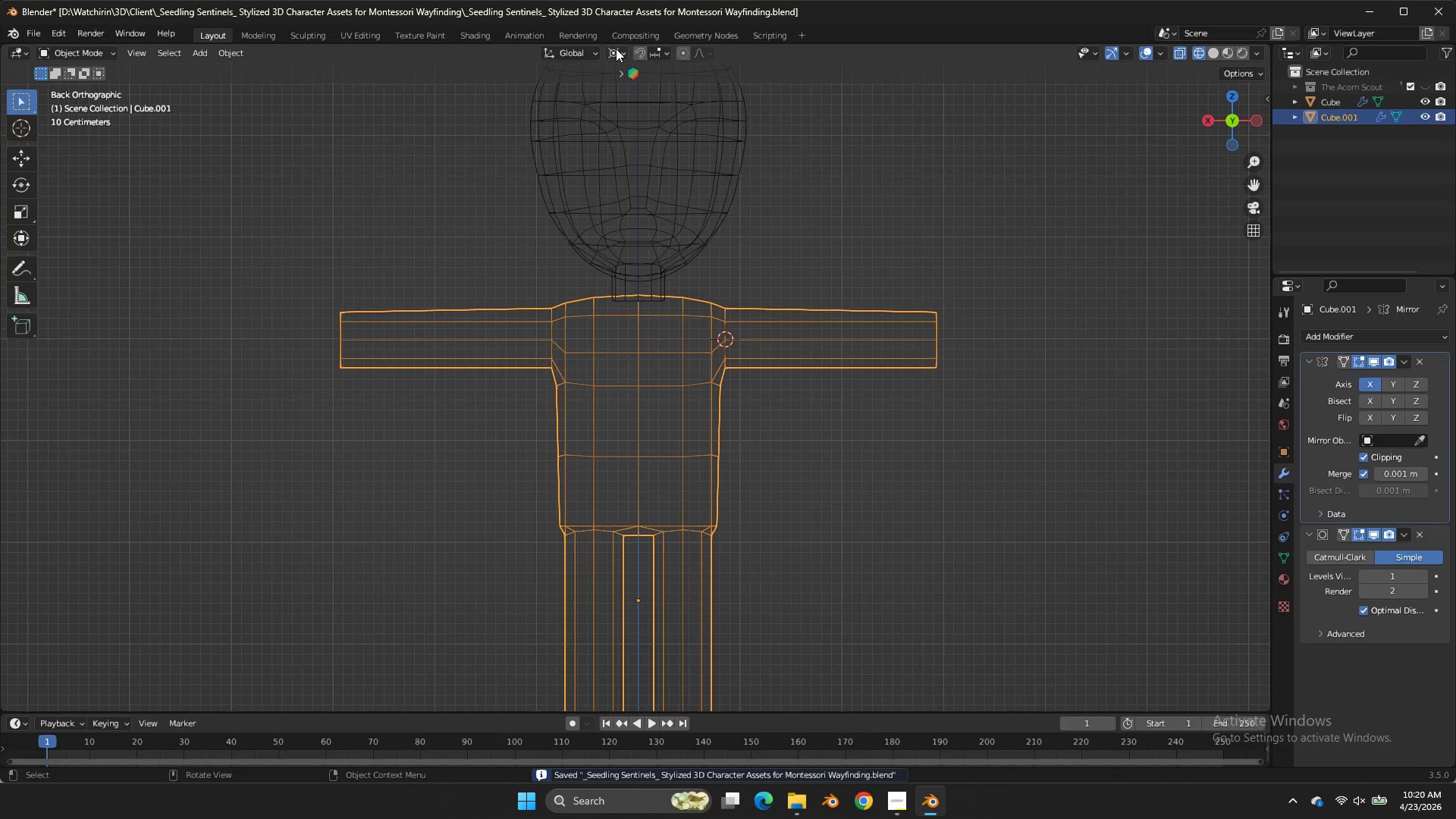 
double_click([612, 49])
 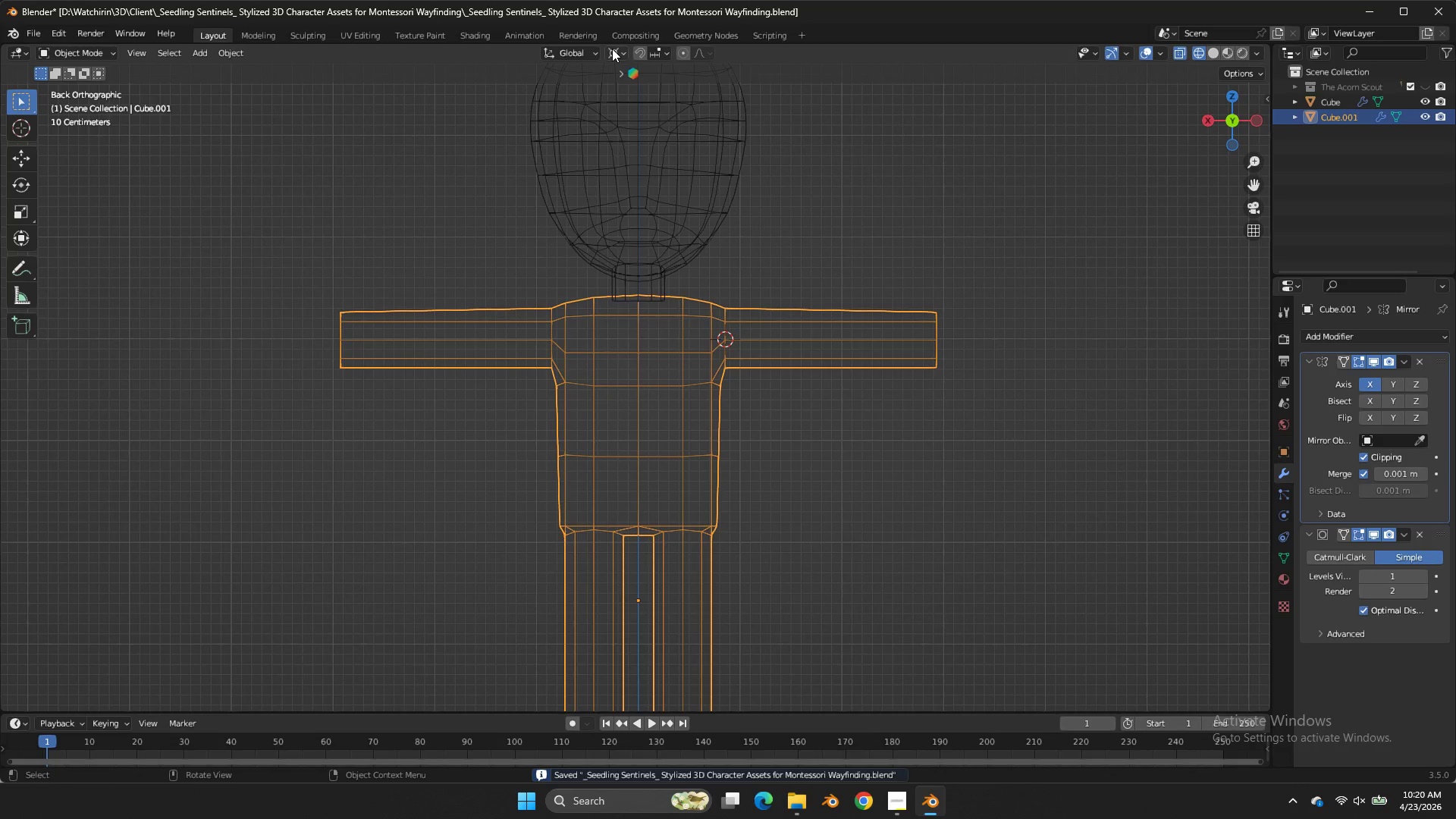 
left_click_drag(start_coordinate=[612, 49], to_coordinate=[630, 115])
 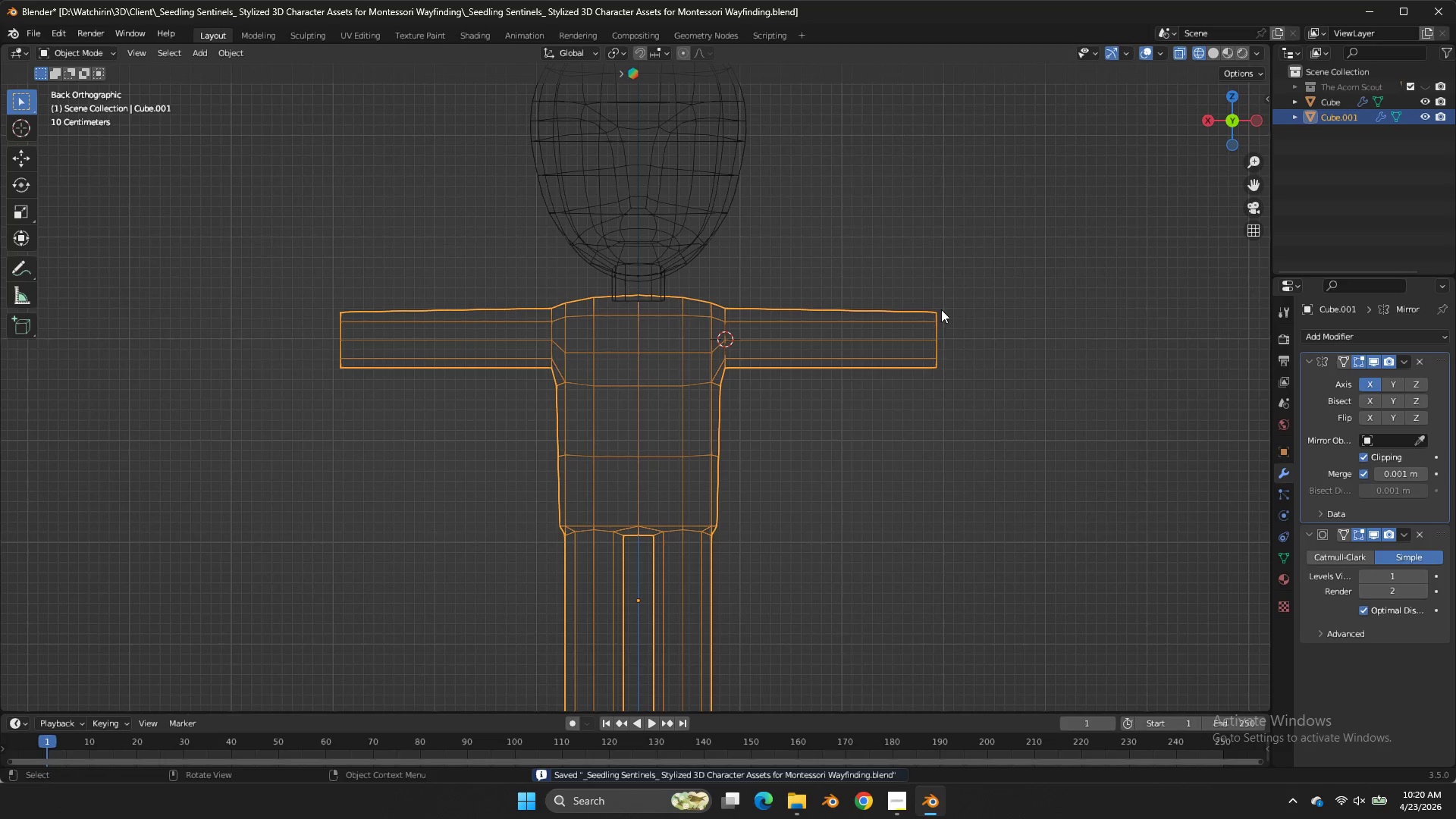 
key(Tab)
 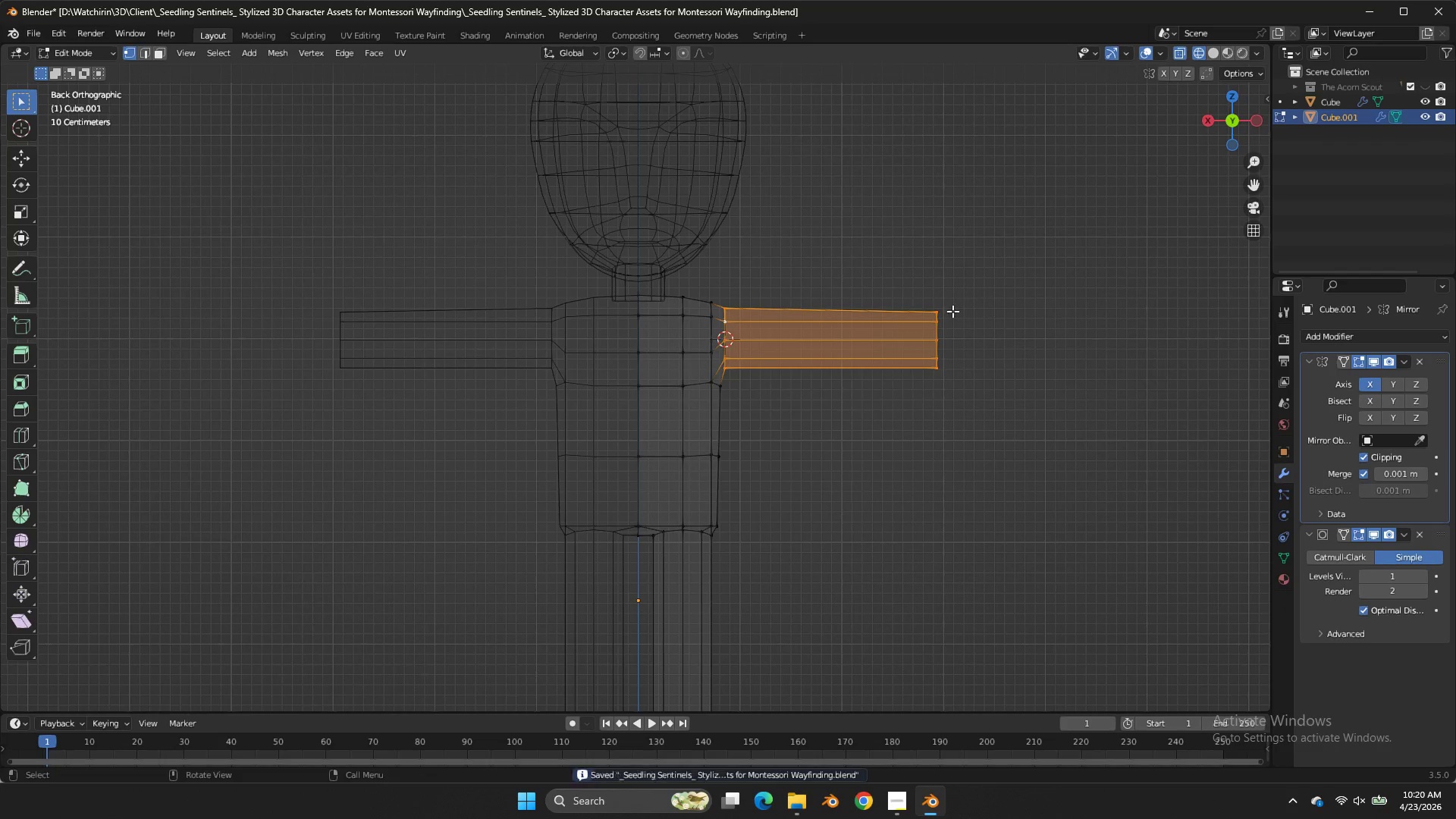 
hold_key(key=AltLeft, duration=1.81)
left_click_drag(start_coordinate=[936, 324], to_coordinate=[952, 371])
 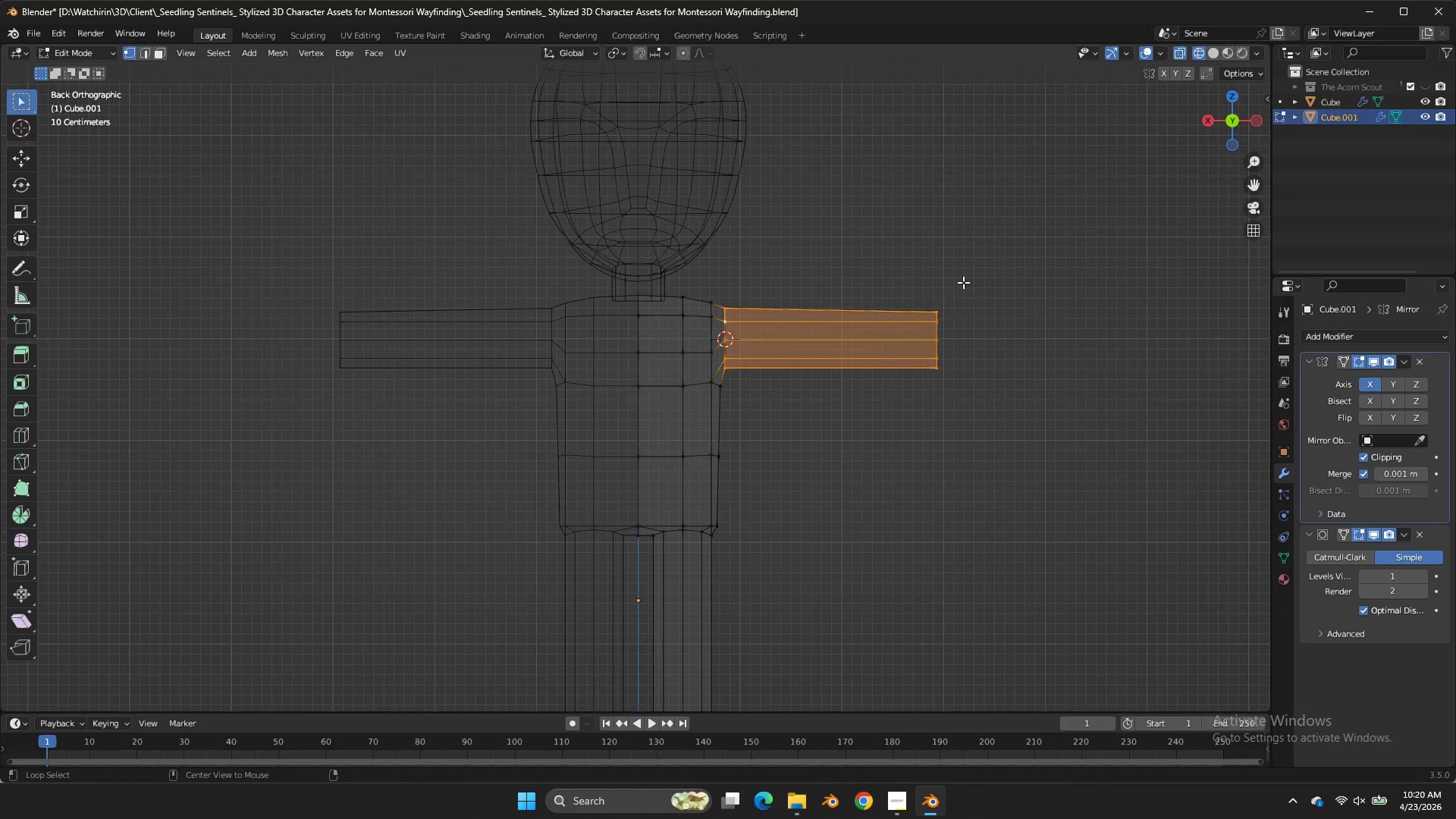 
left_click_drag(start_coordinate=[963, 282], to_coordinate=[917, 379])
 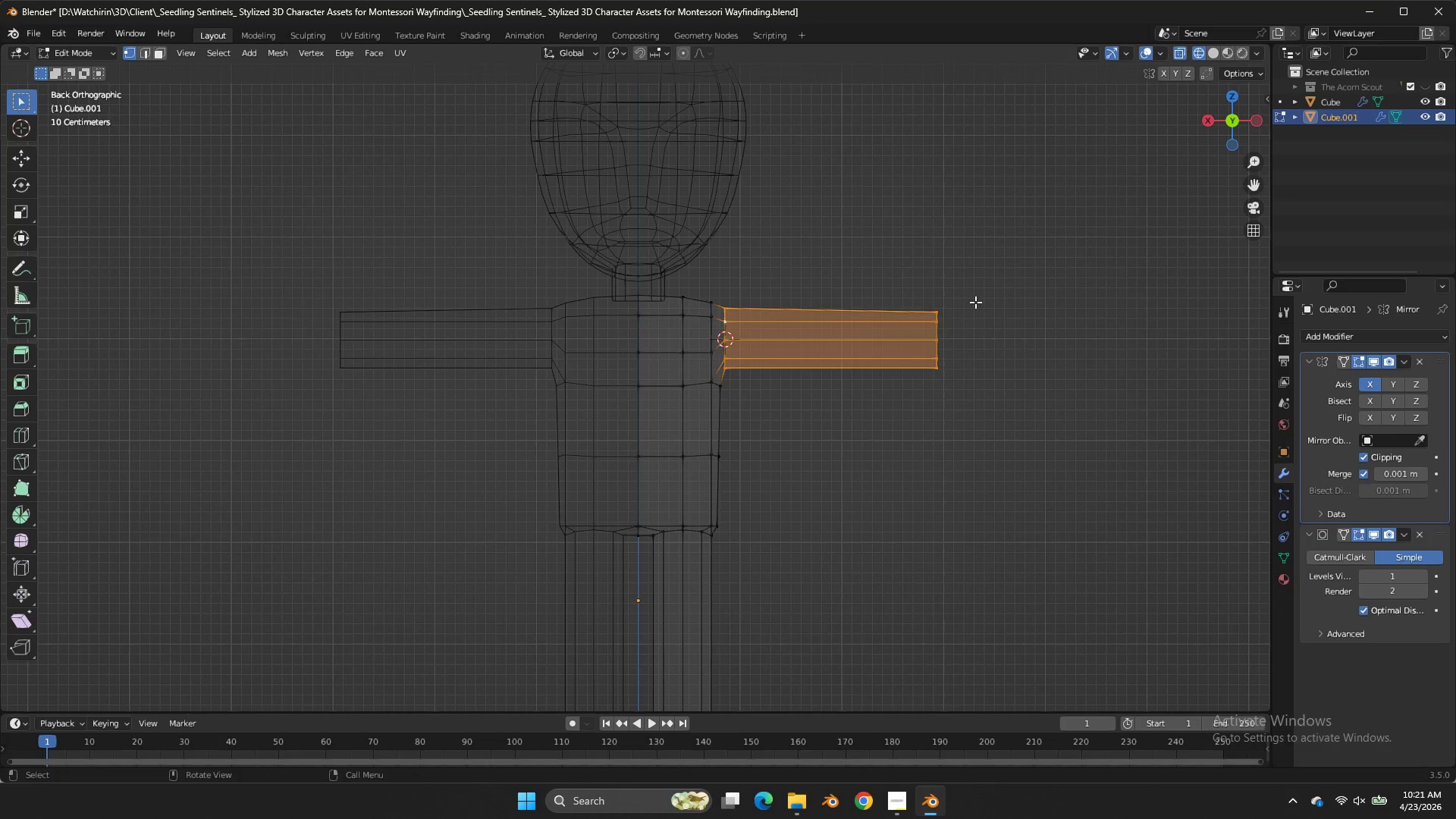 
left_click([975, 302])
 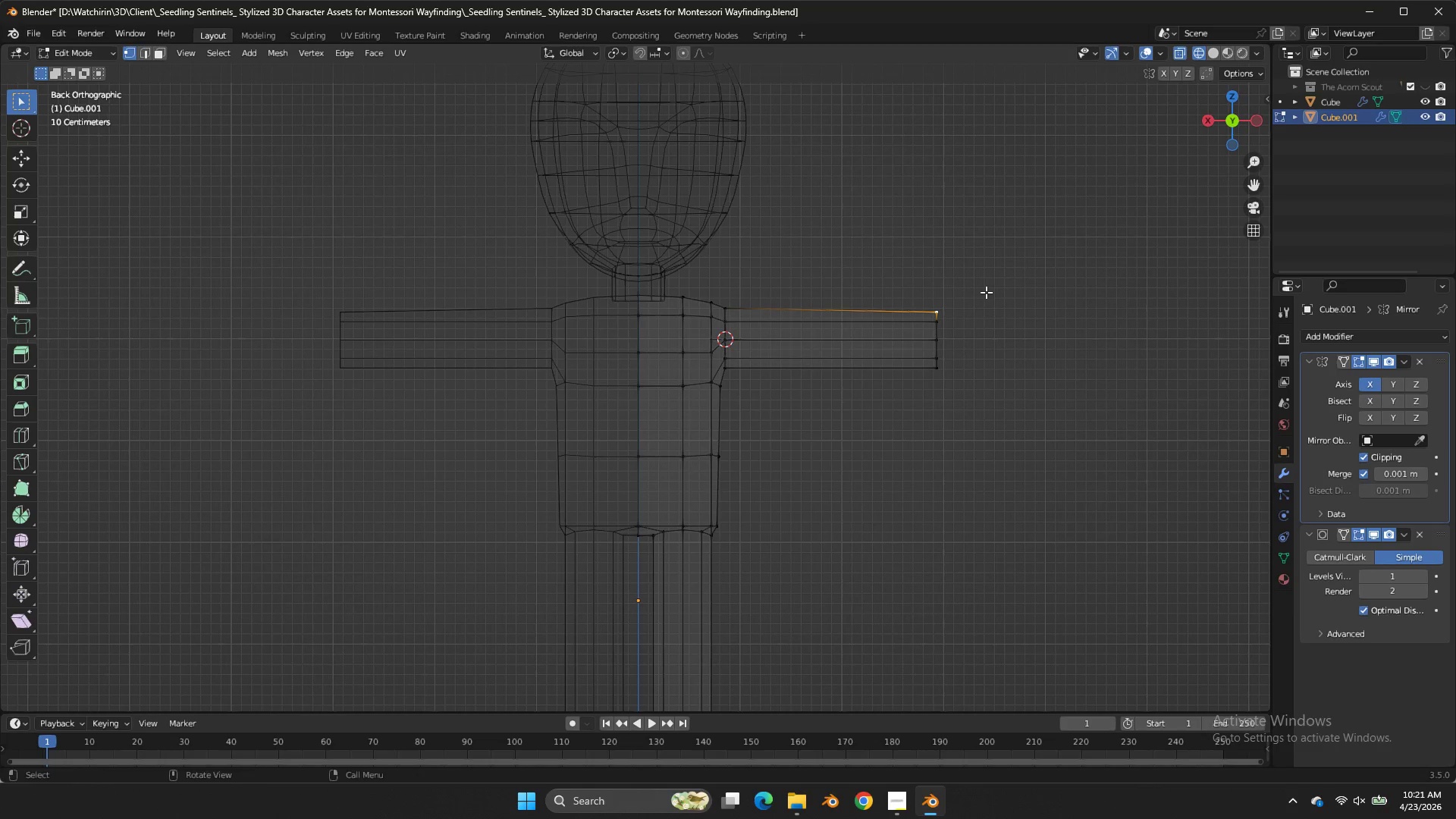 
hold_key(key=AltLeft, duration=0.88)
left_click_drag(start_coordinate=[986, 290], to_coordinate=[927, 356])
 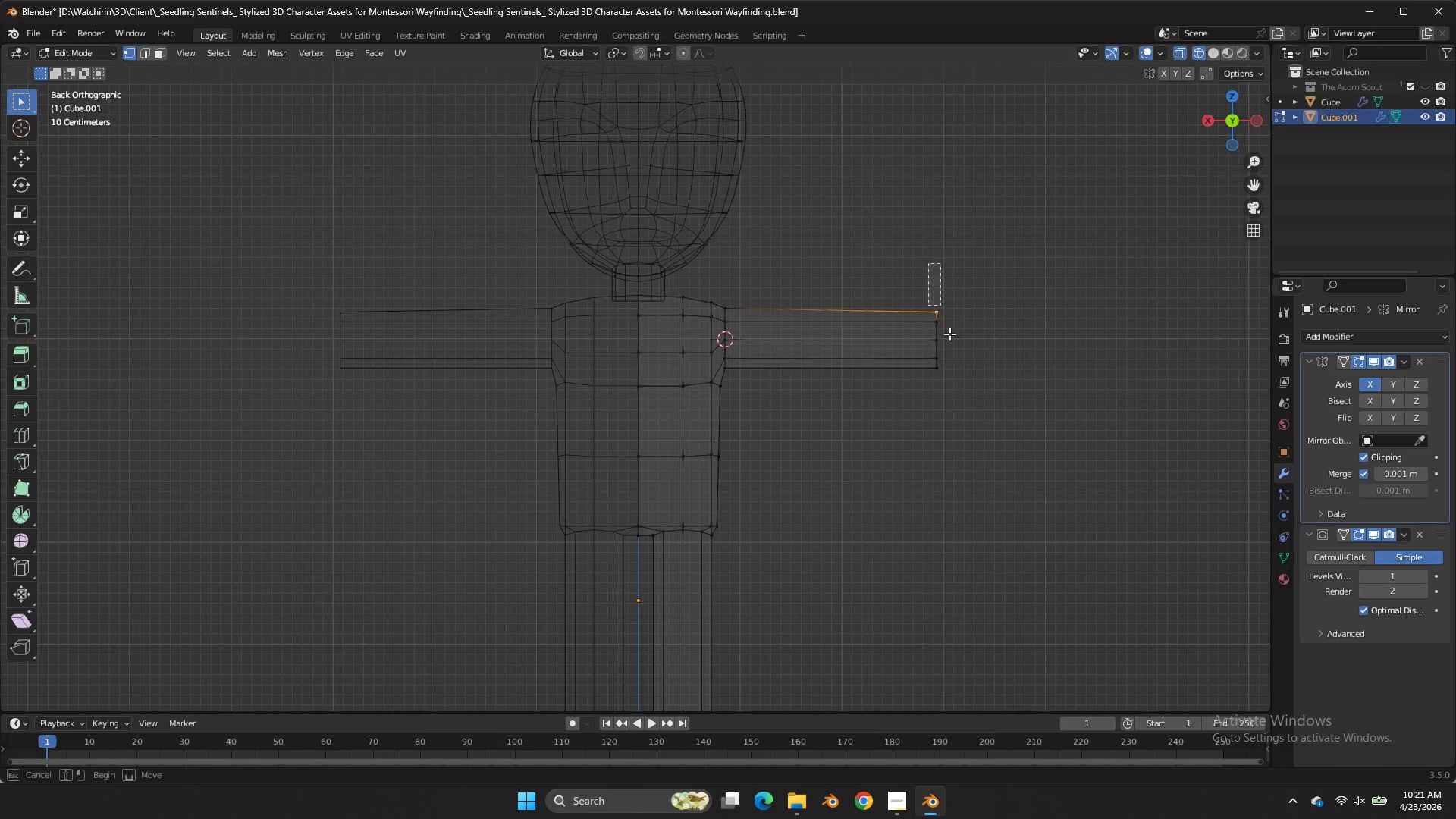 
left_click_drag(start_coordinate=[928, 263], to_coordinate=[972, 412])
 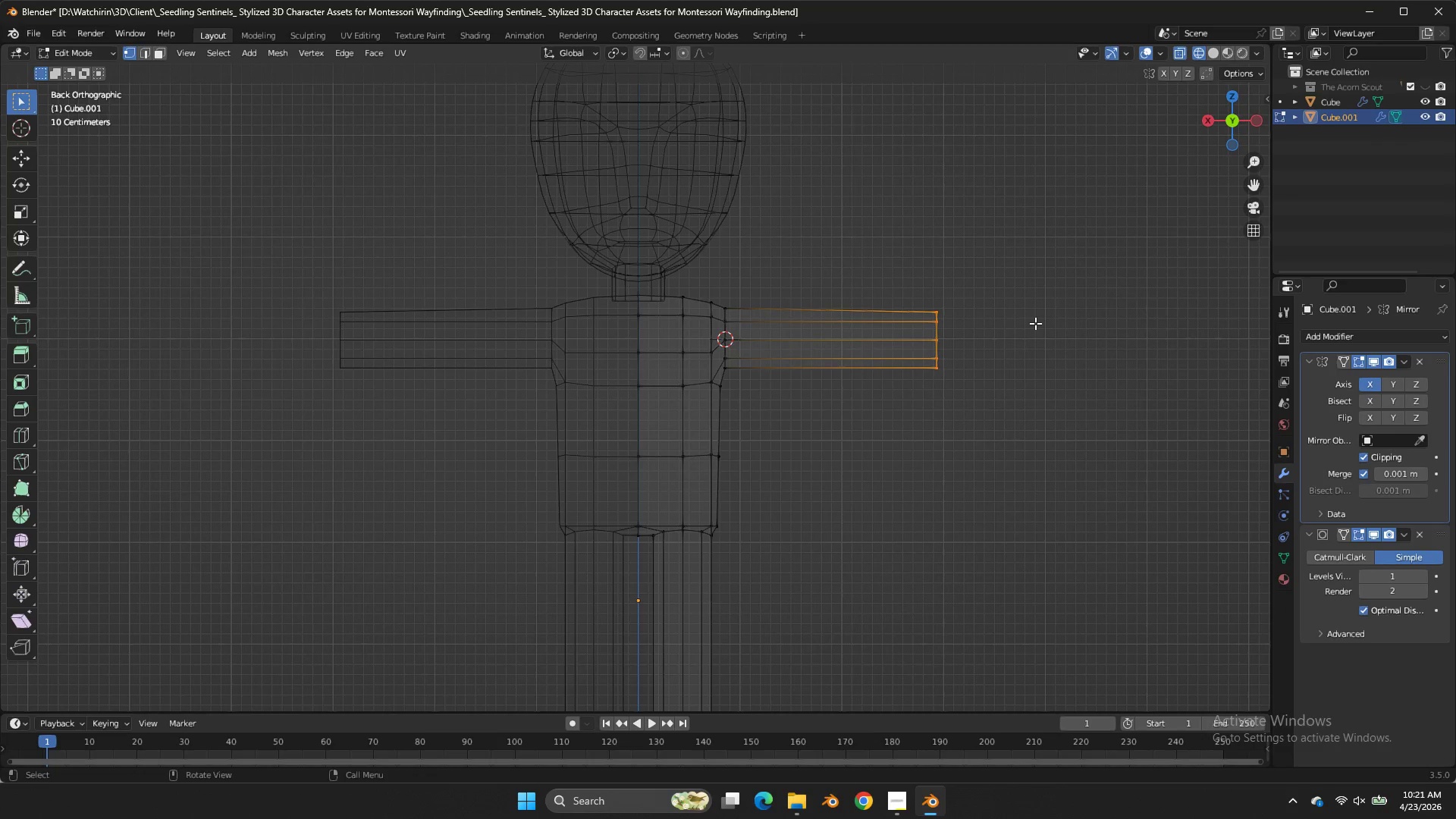 
left_click_drag(start_coordinate=[1019, 256], to_coordinate=[908, 411])
 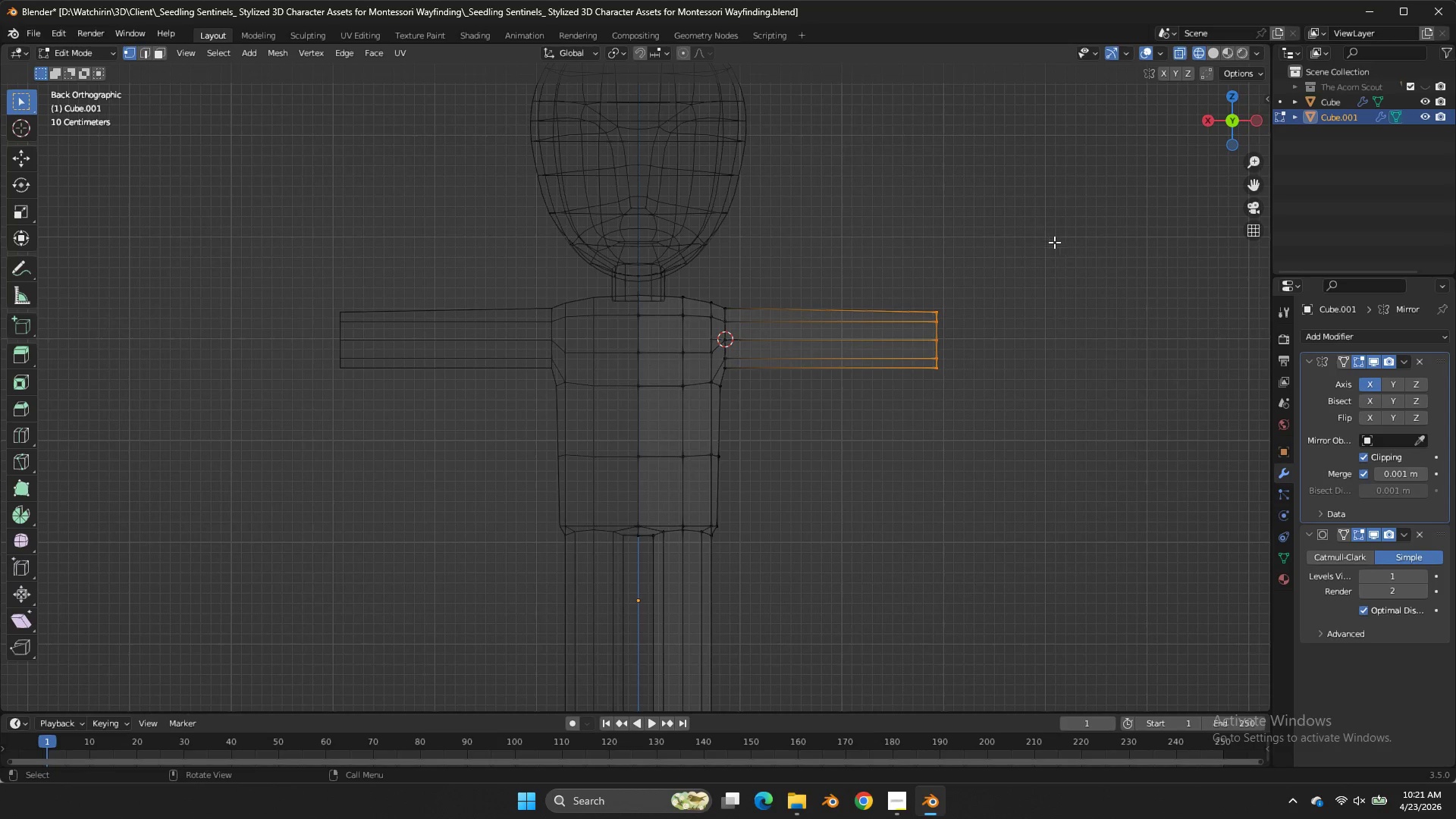 
key(S)
 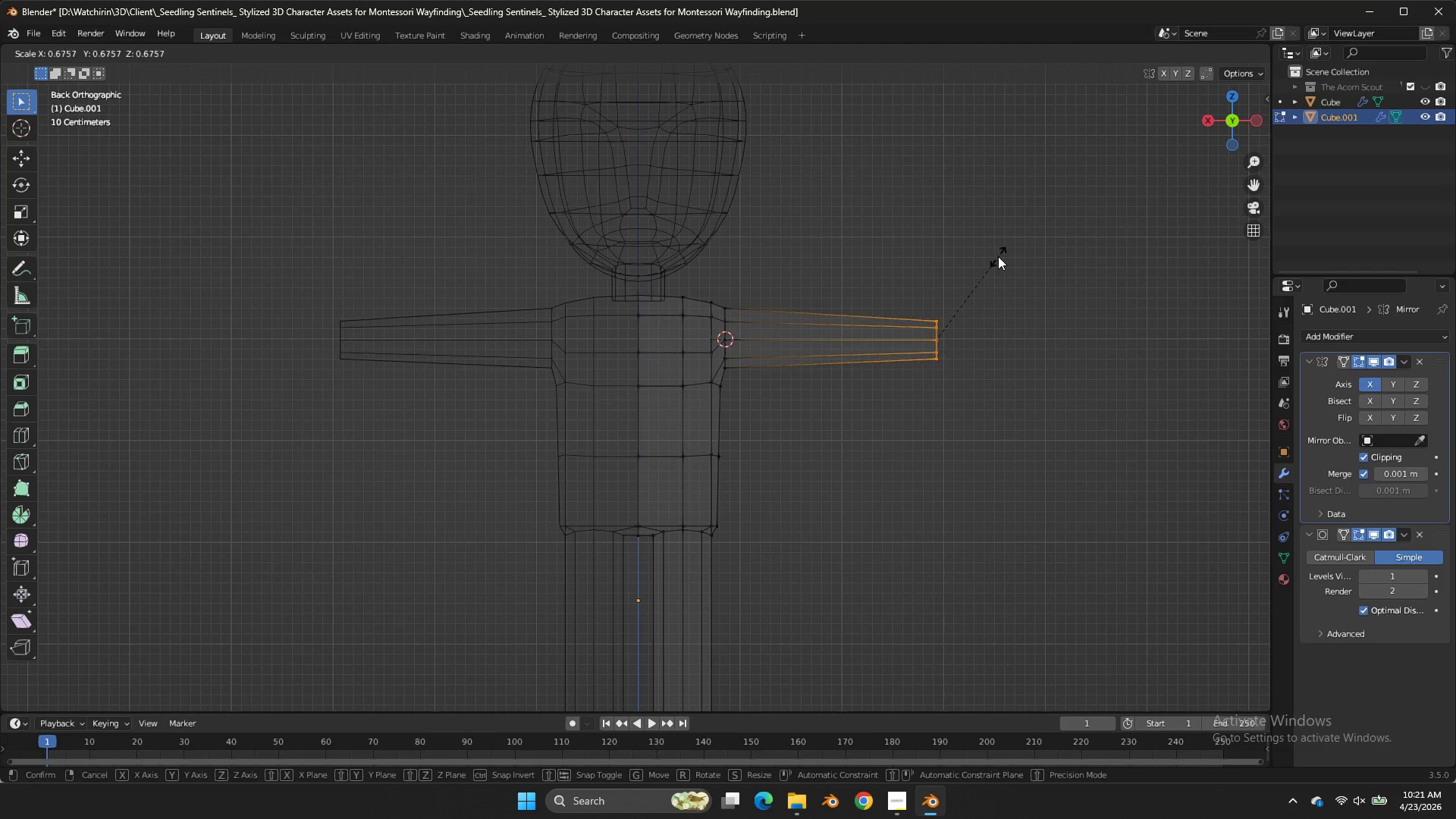 
double_click([998, 256])
 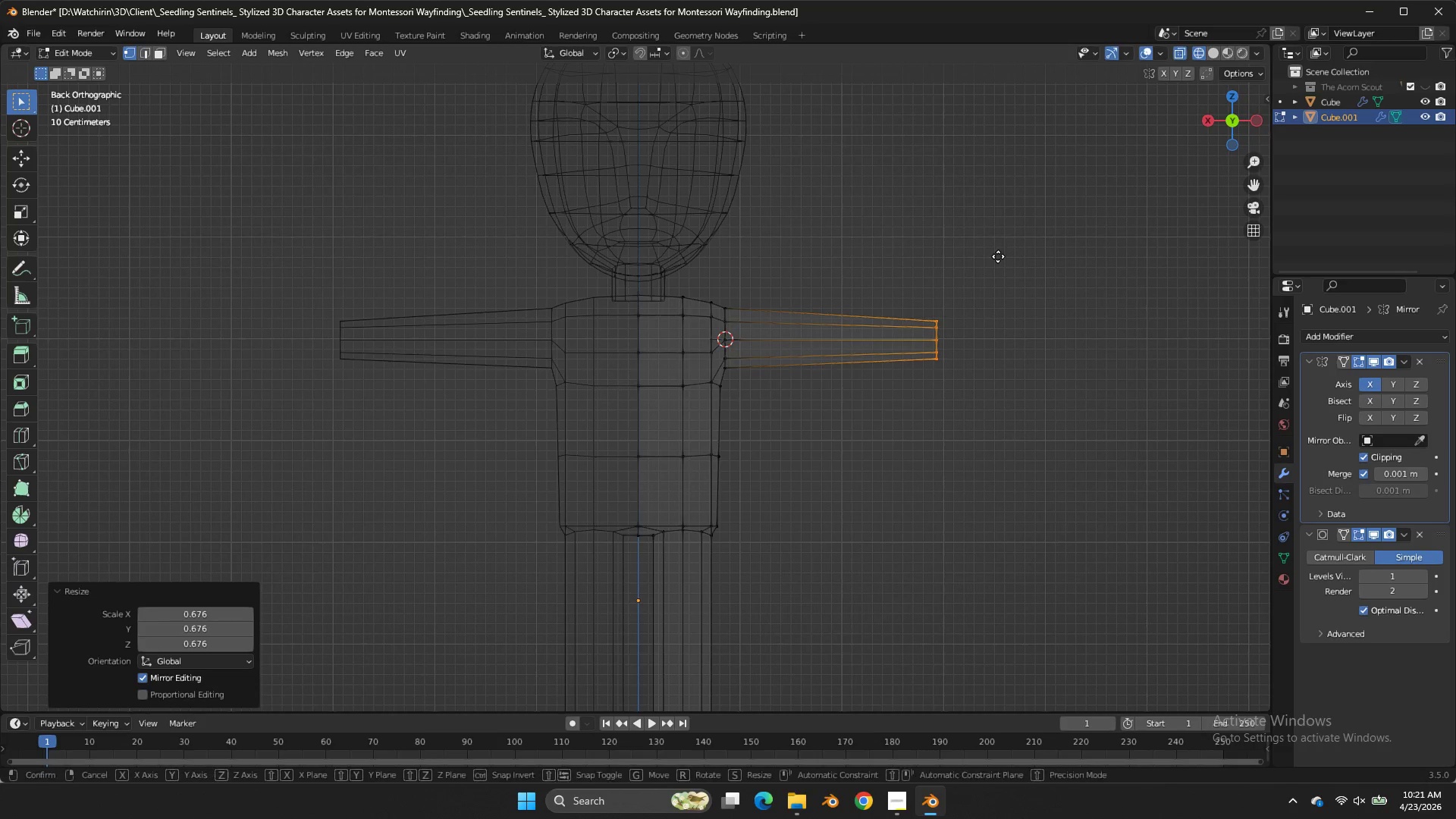 
type(gz)
 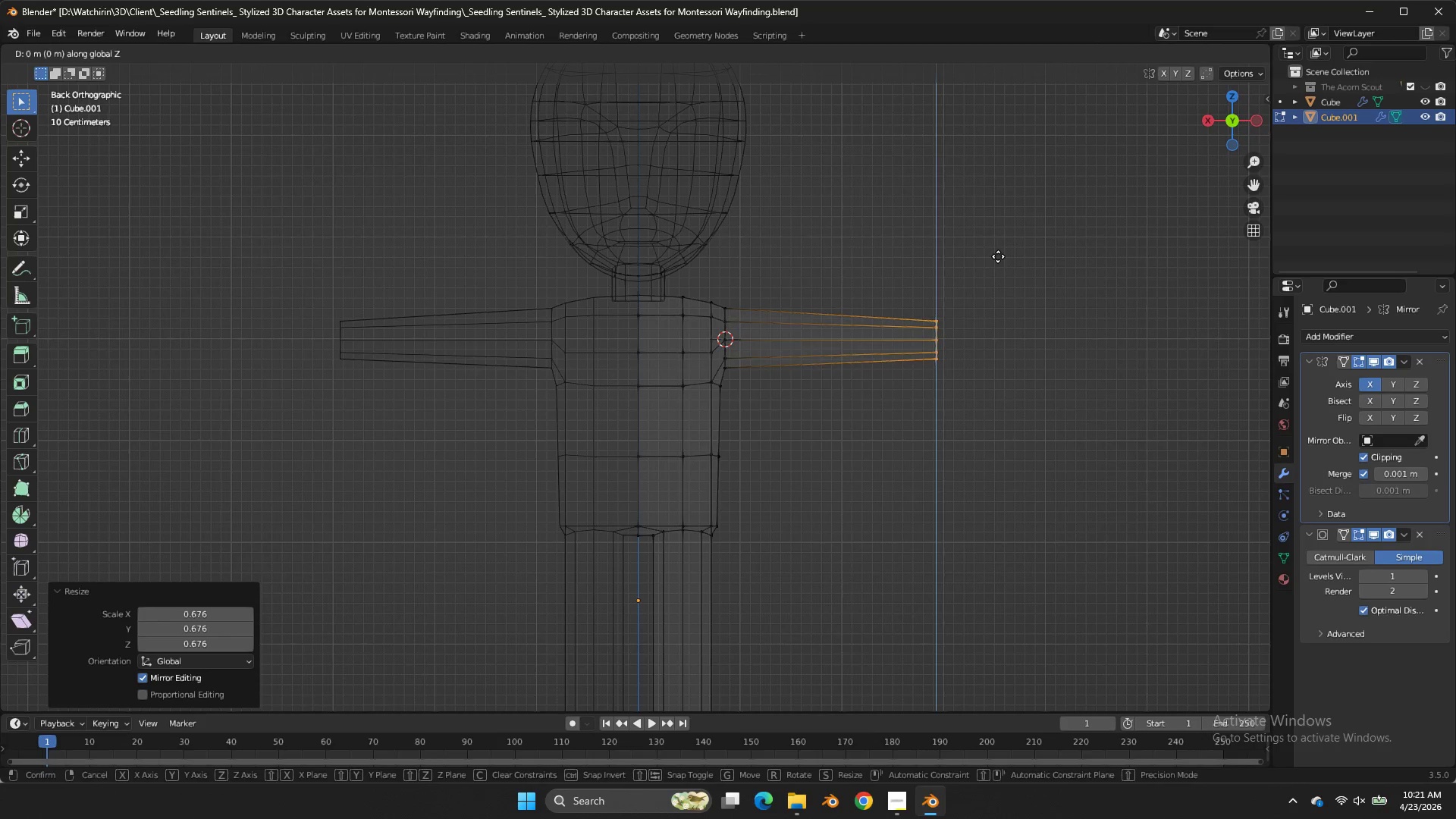 
hold_key(key=ShiftLeft, duration=1.84)
left_click([1009, 162])
 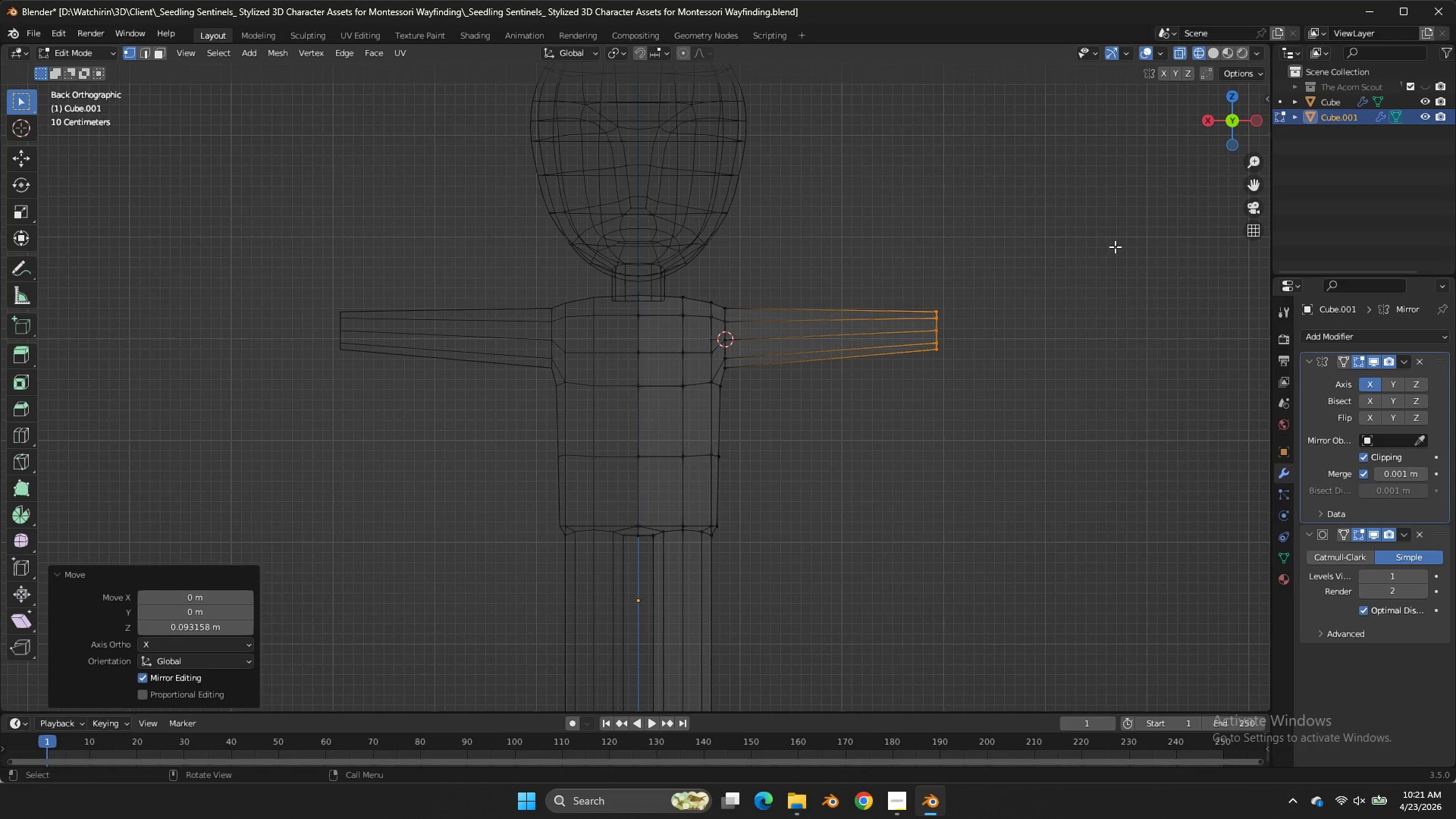 
key(E)
 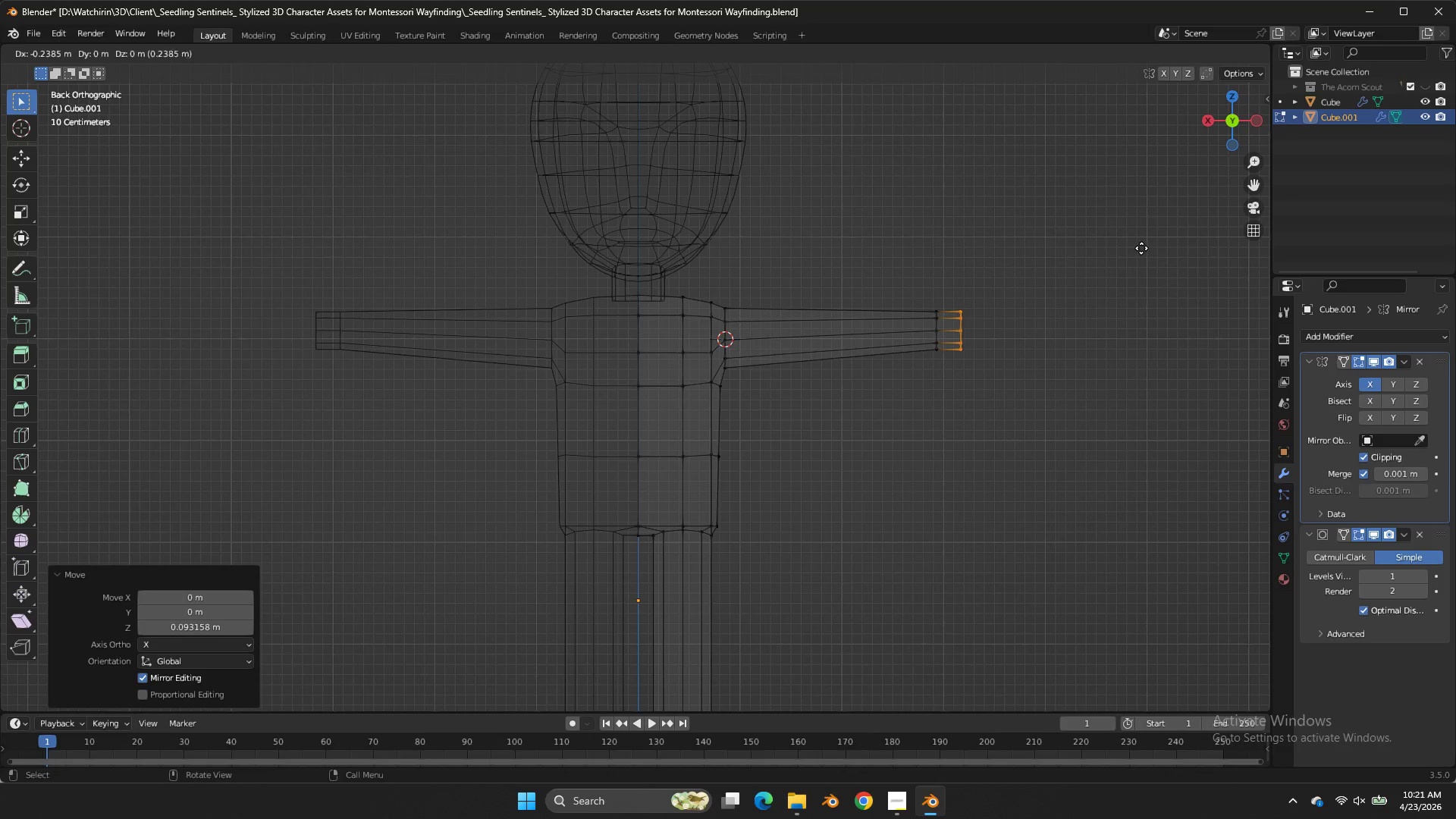 
key(X)
 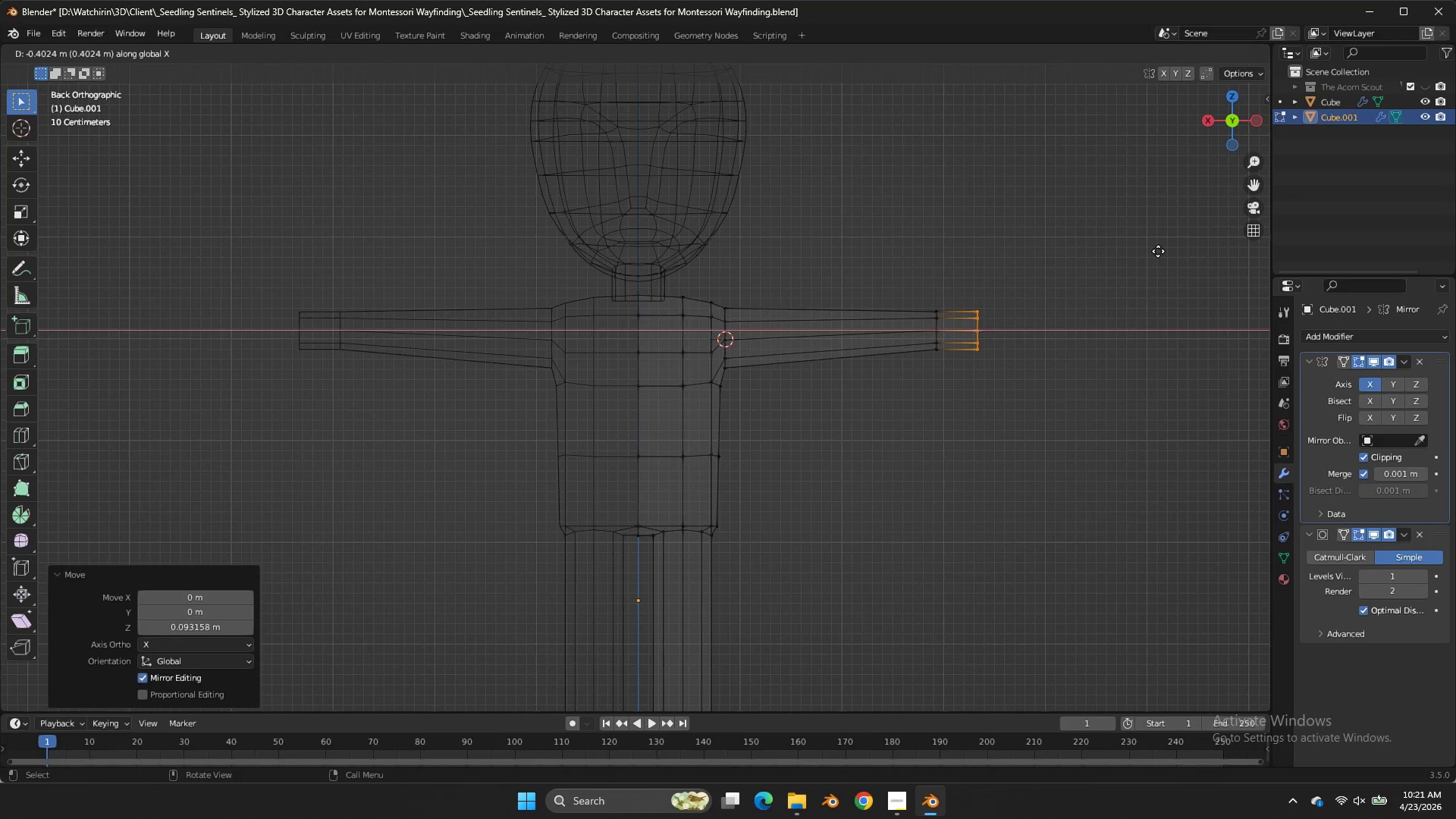 
double_click([1158, 251])
 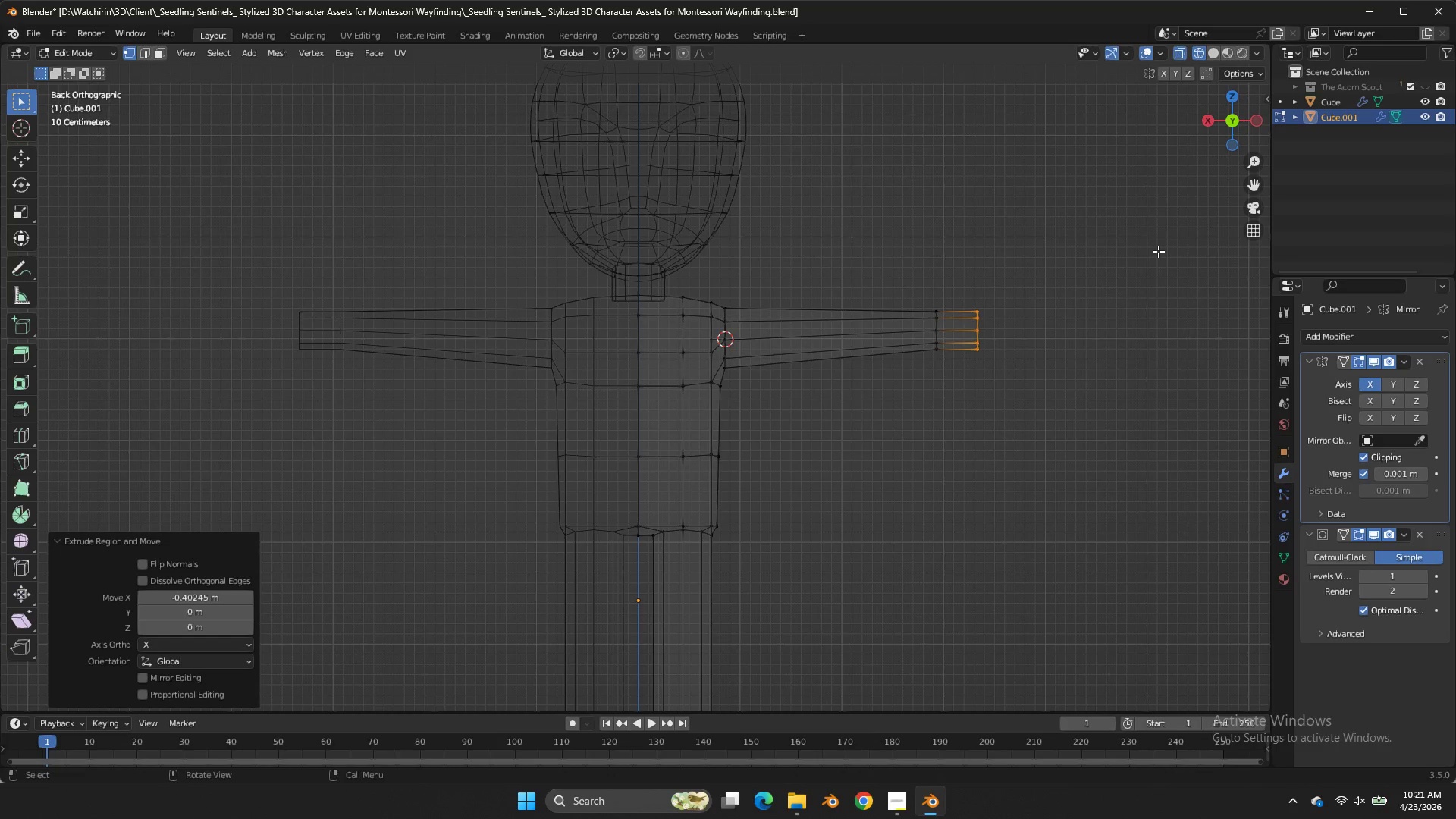 
triple_click([1158, 251])
 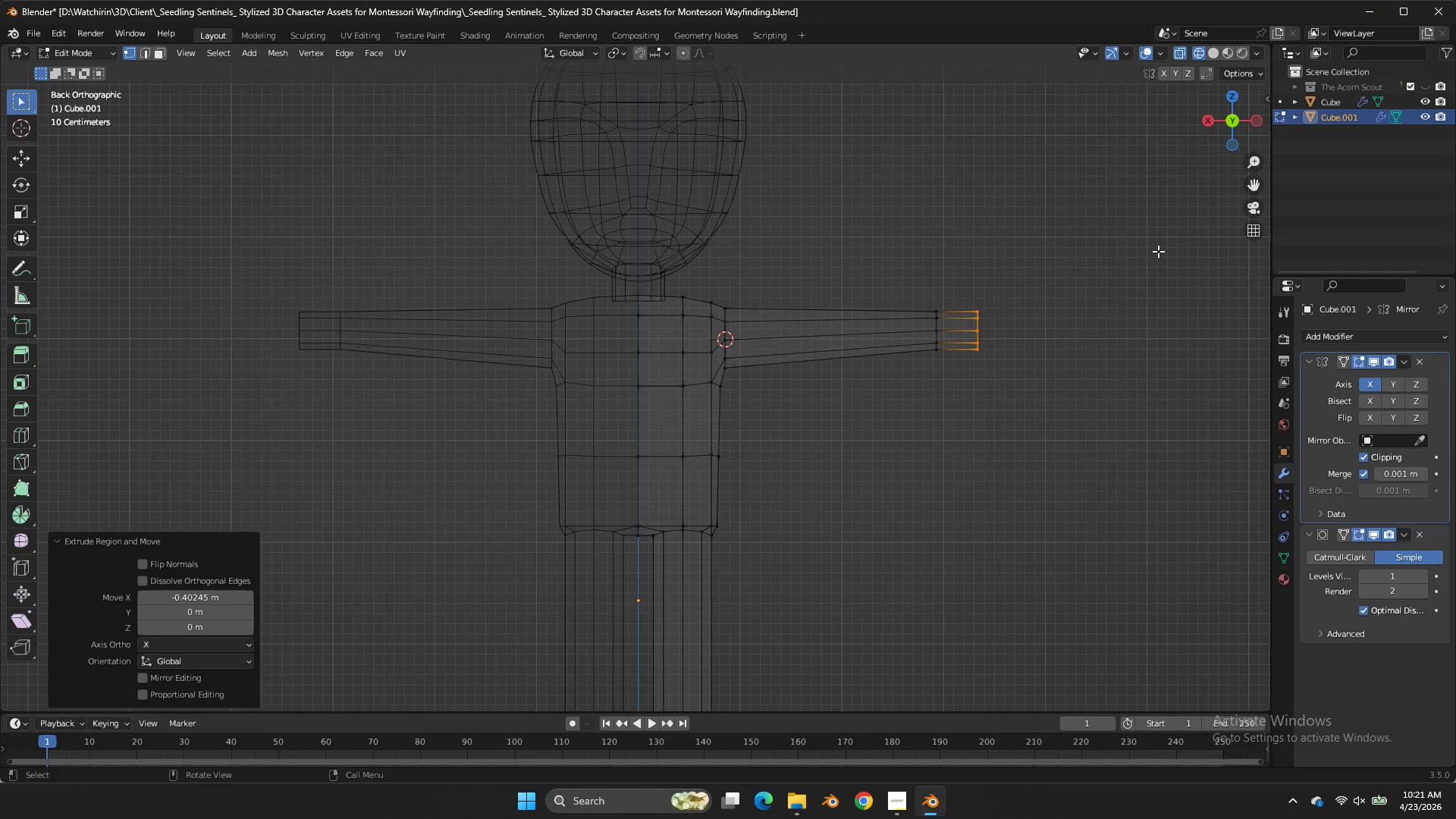 
type(sz)
 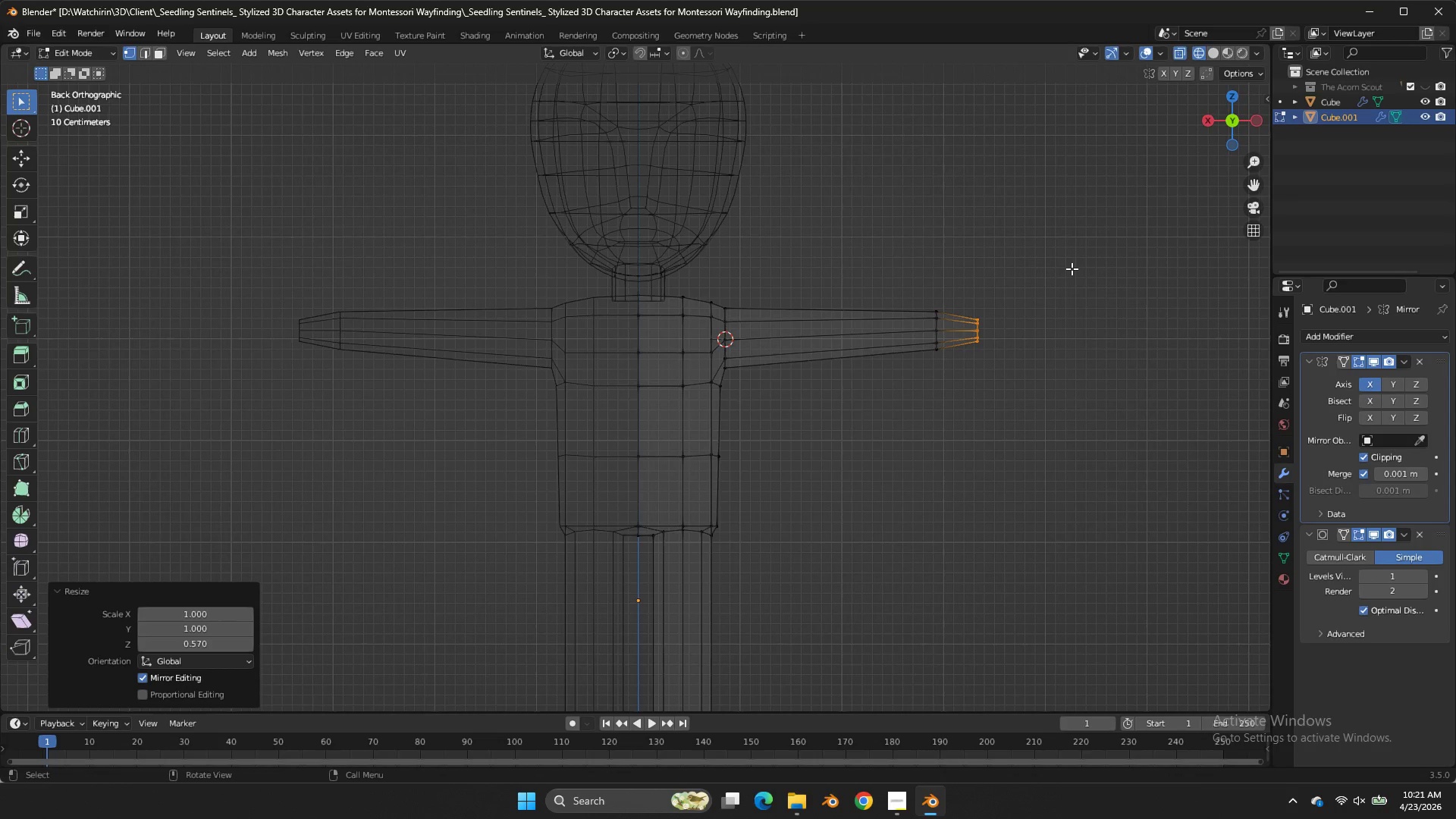 
double_click([1072, 268])
 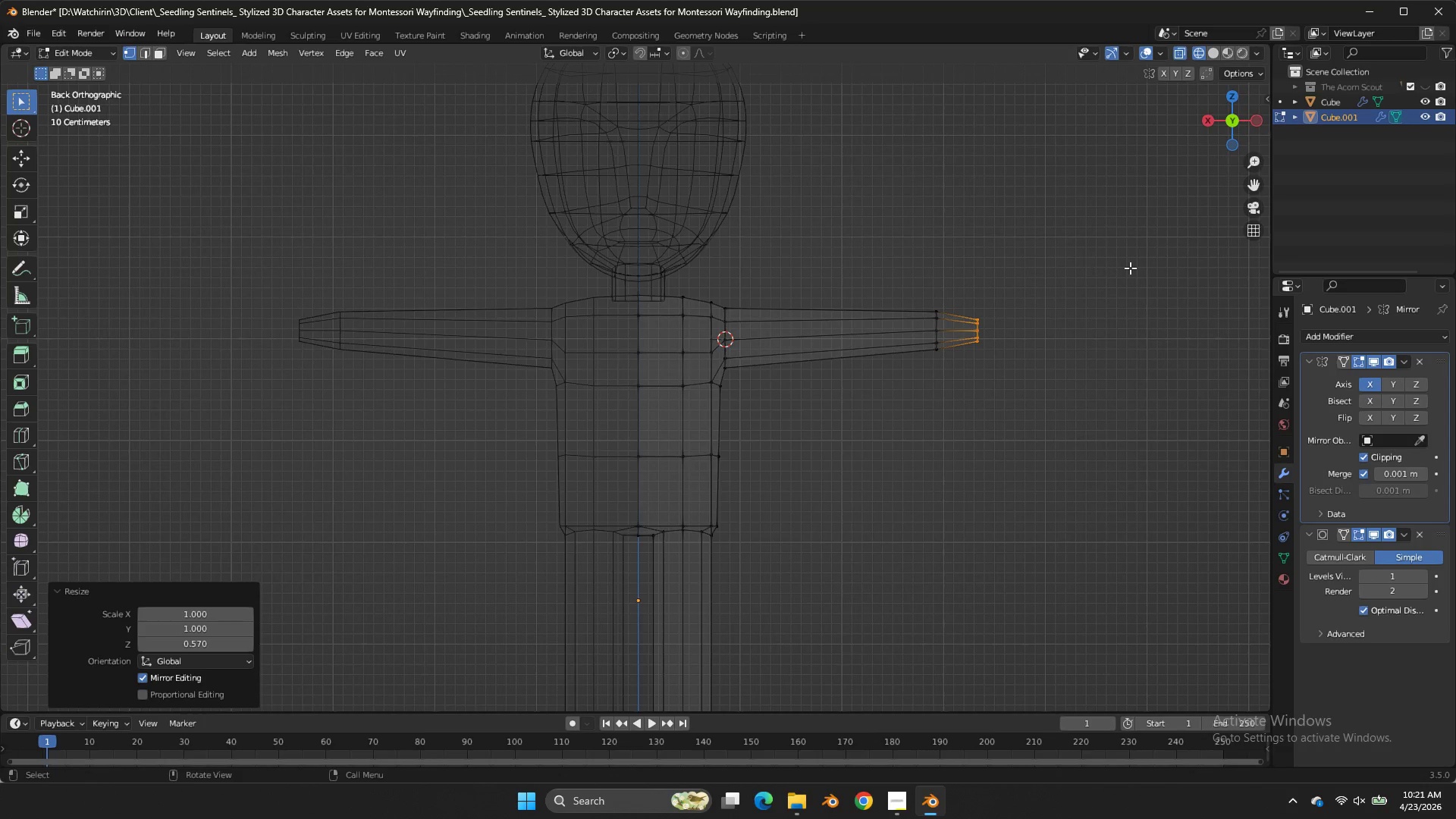 
type(sz)
 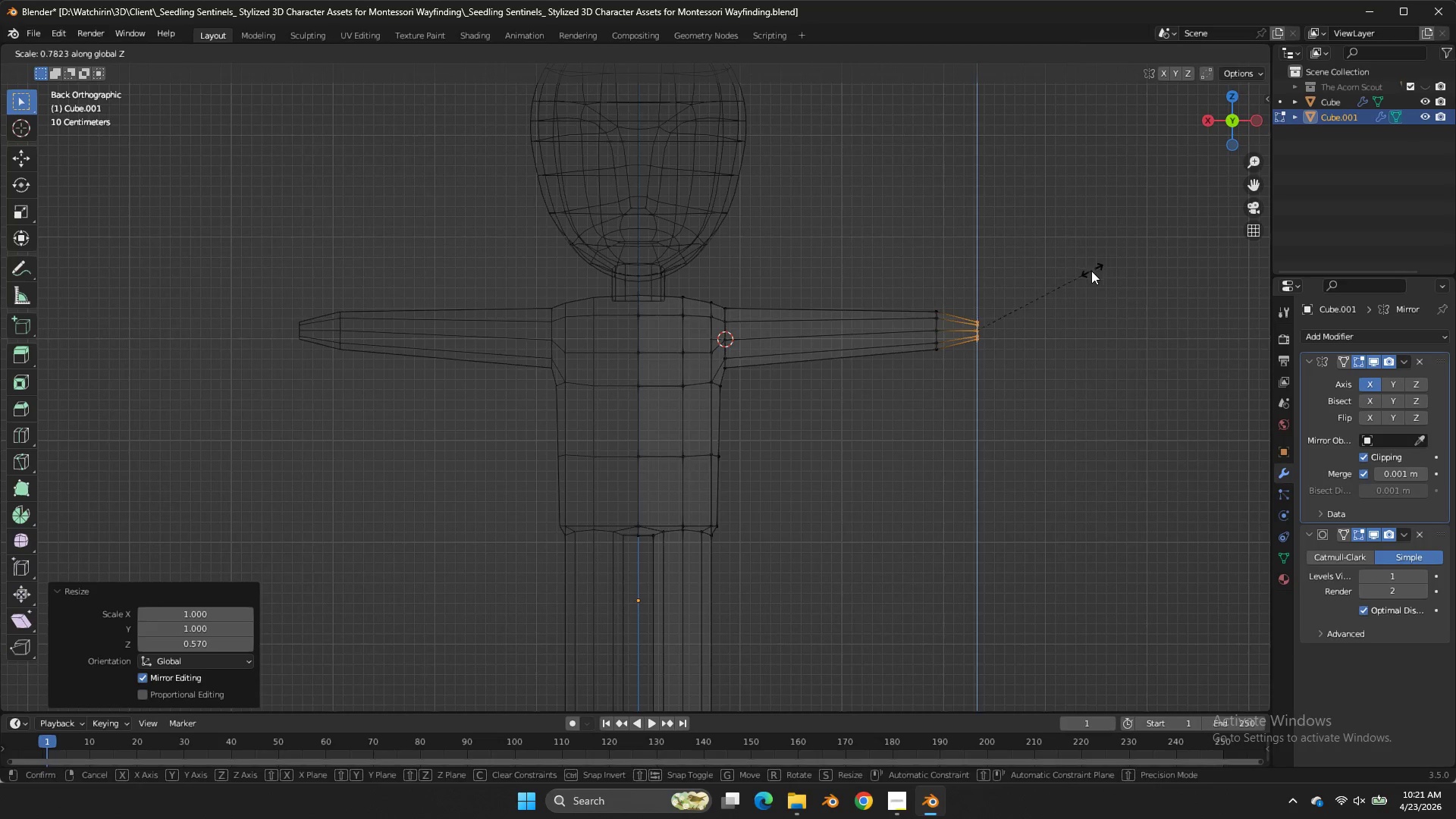 
left_click([1091, 271])
 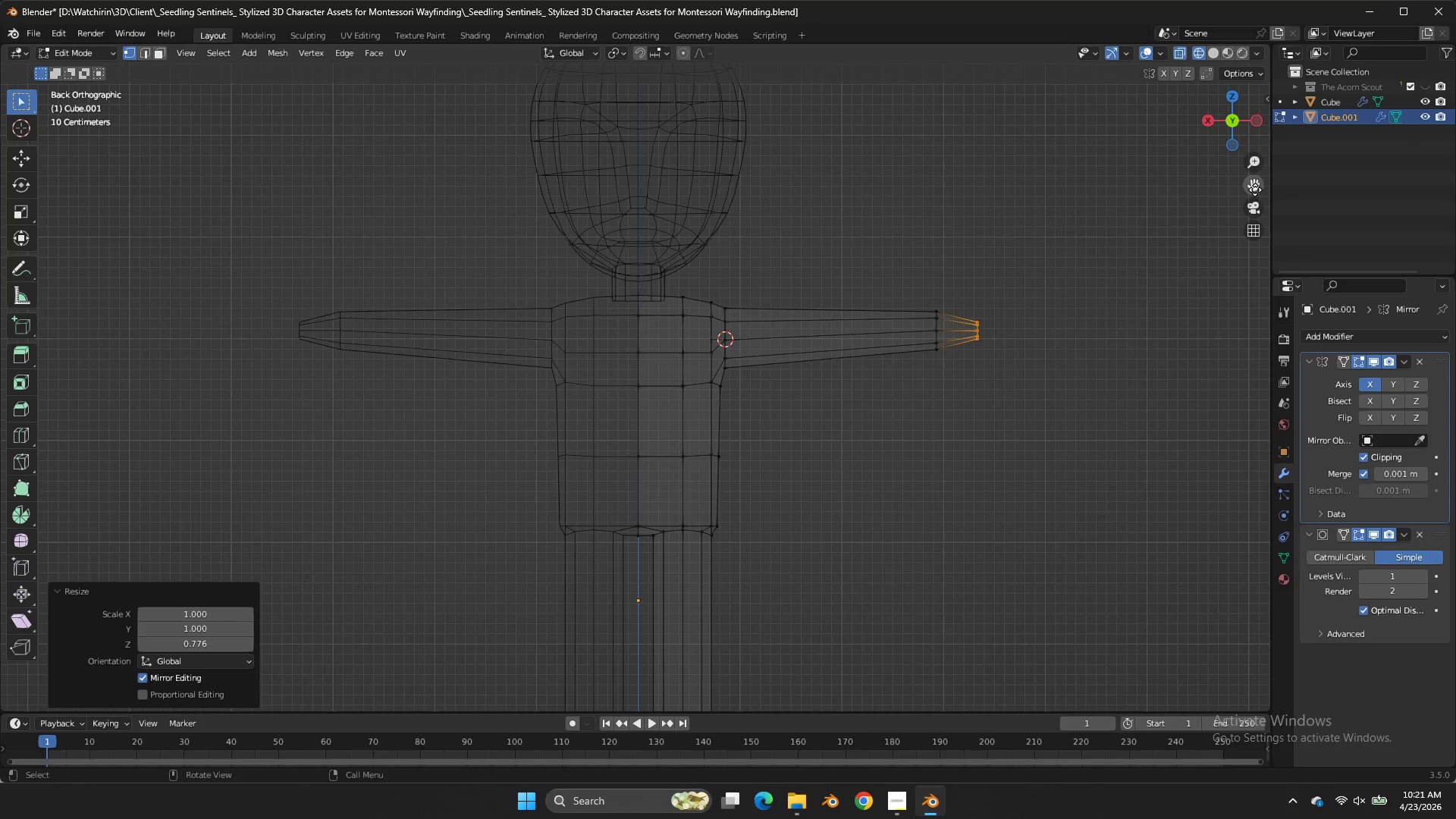 
left_click_drag(start_coordinate=[1255, 190], to_coordinate=[1003, 200])
 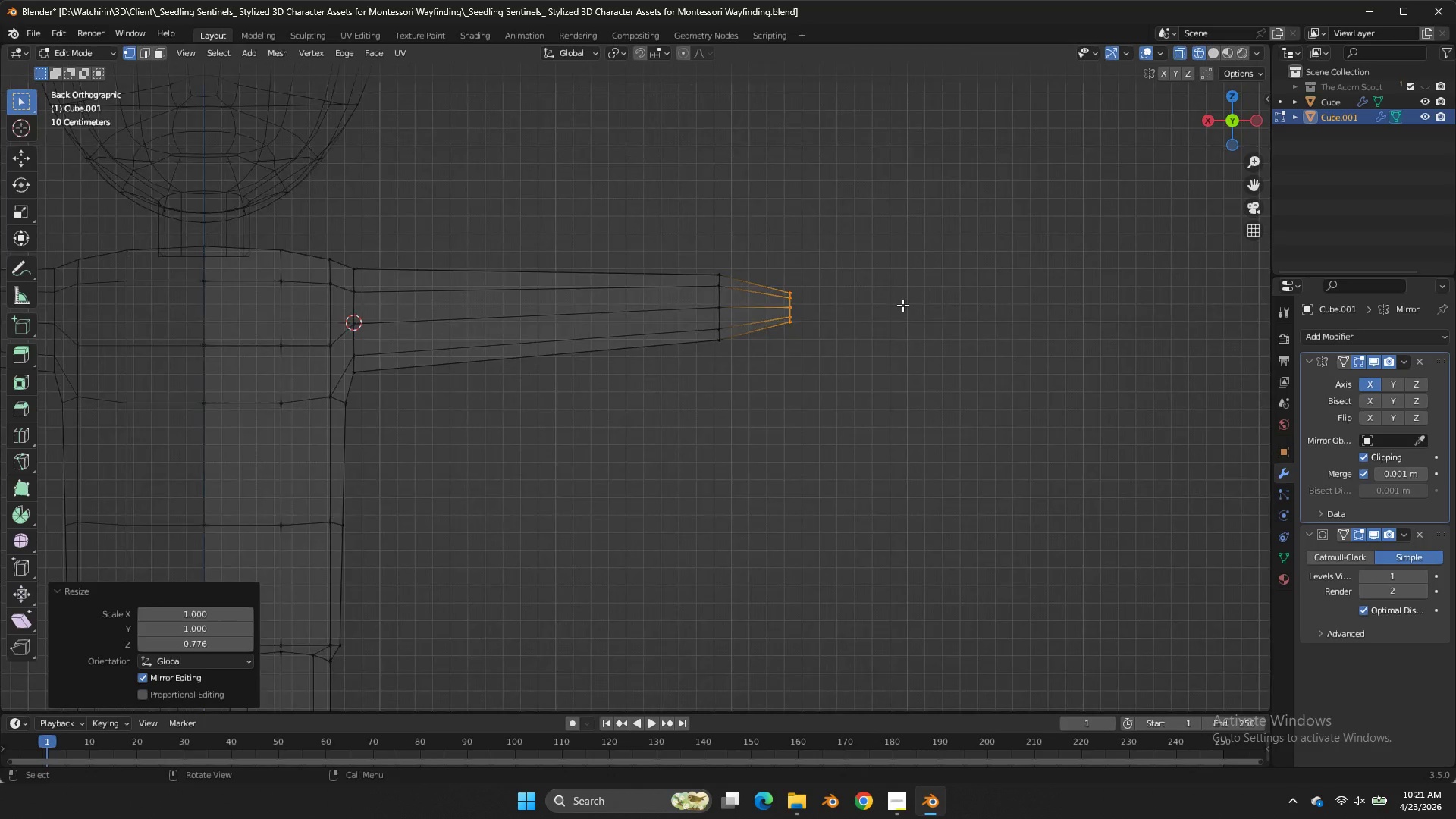 
scroll: coordinate [902, 305], scroll_direction: up, amount: 4.0
 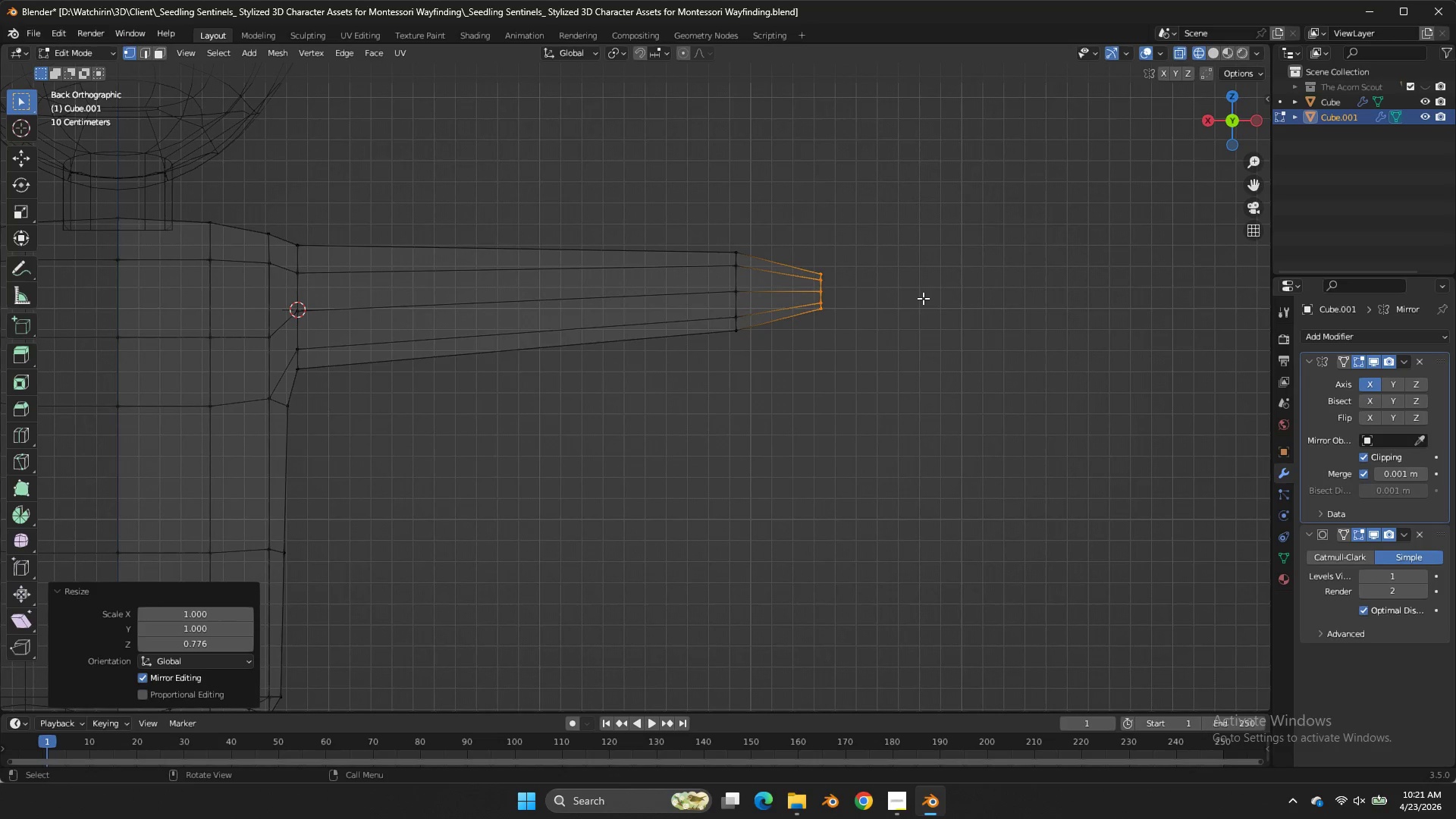 
type(gx)
 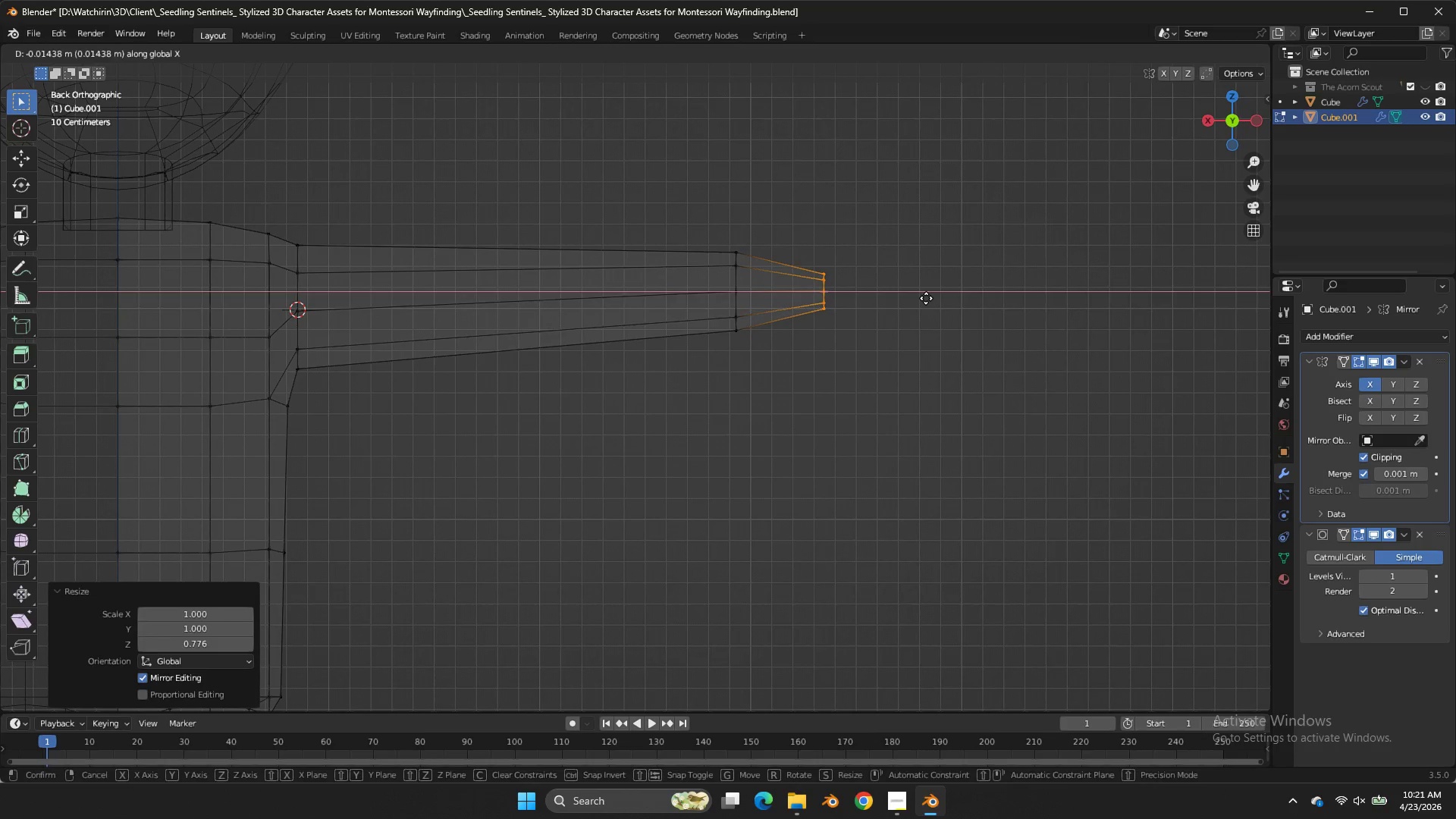 
double_click([926, 298])
 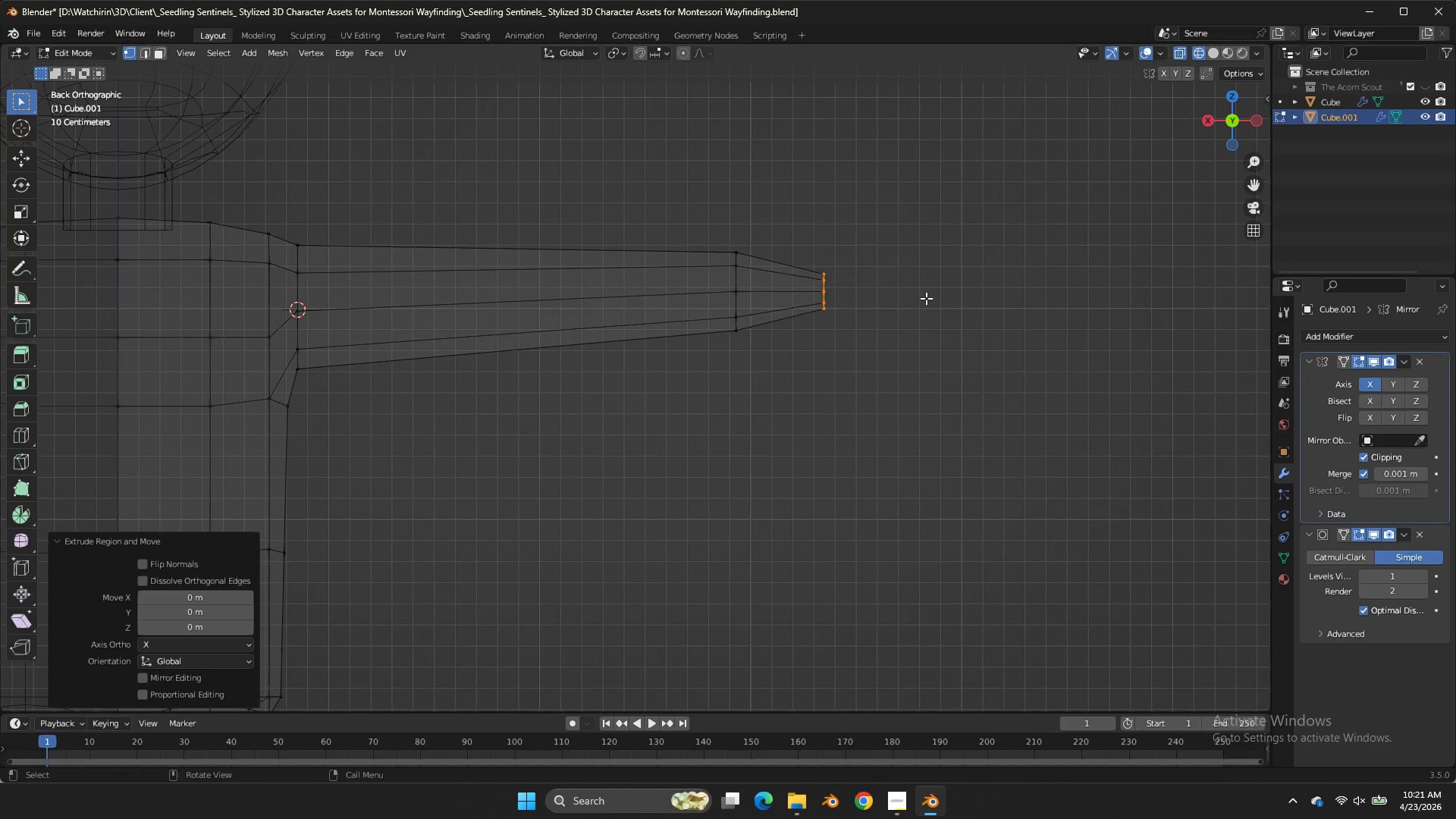 
type(ez)
 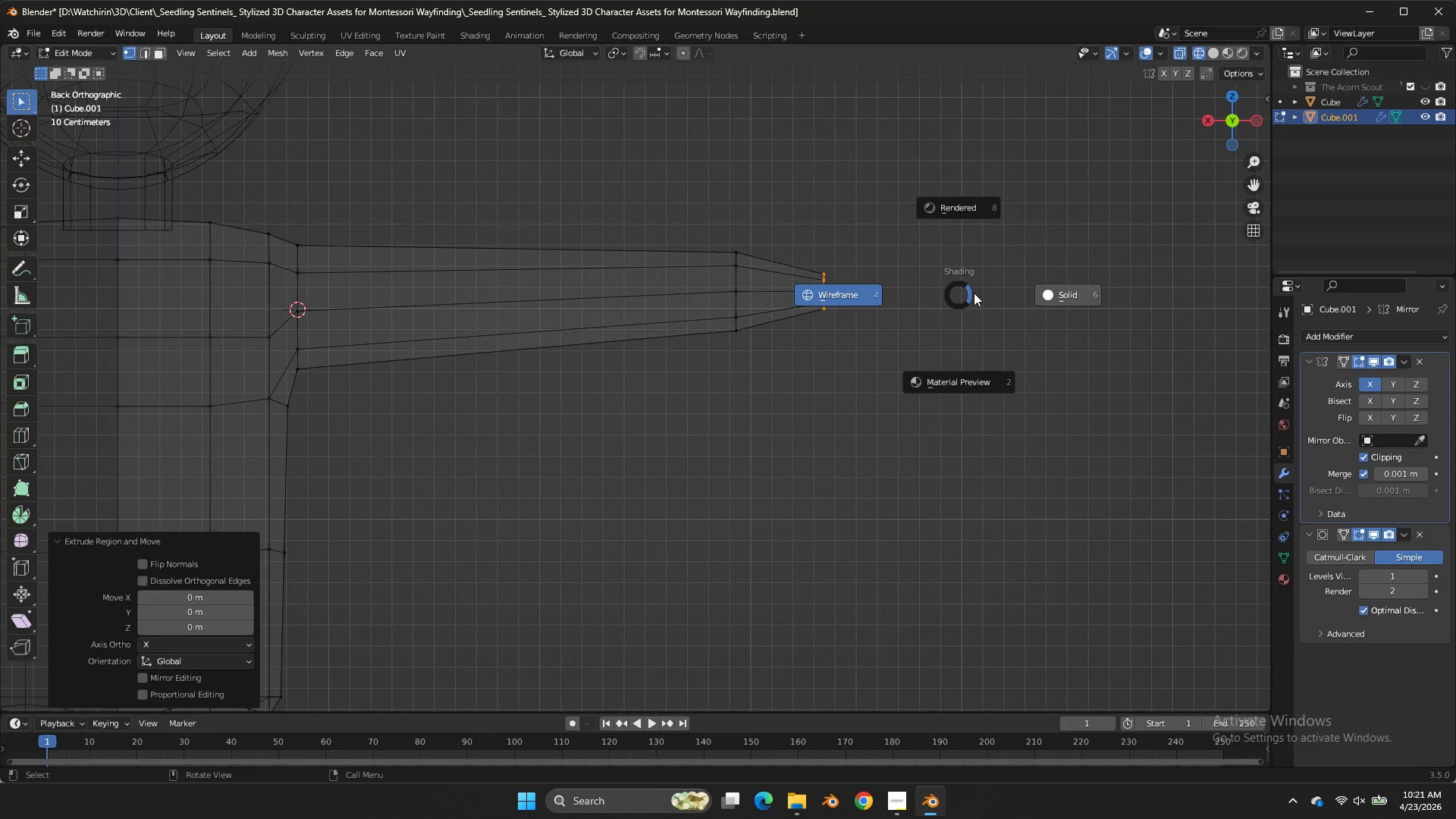 
double_click([974, 293])
 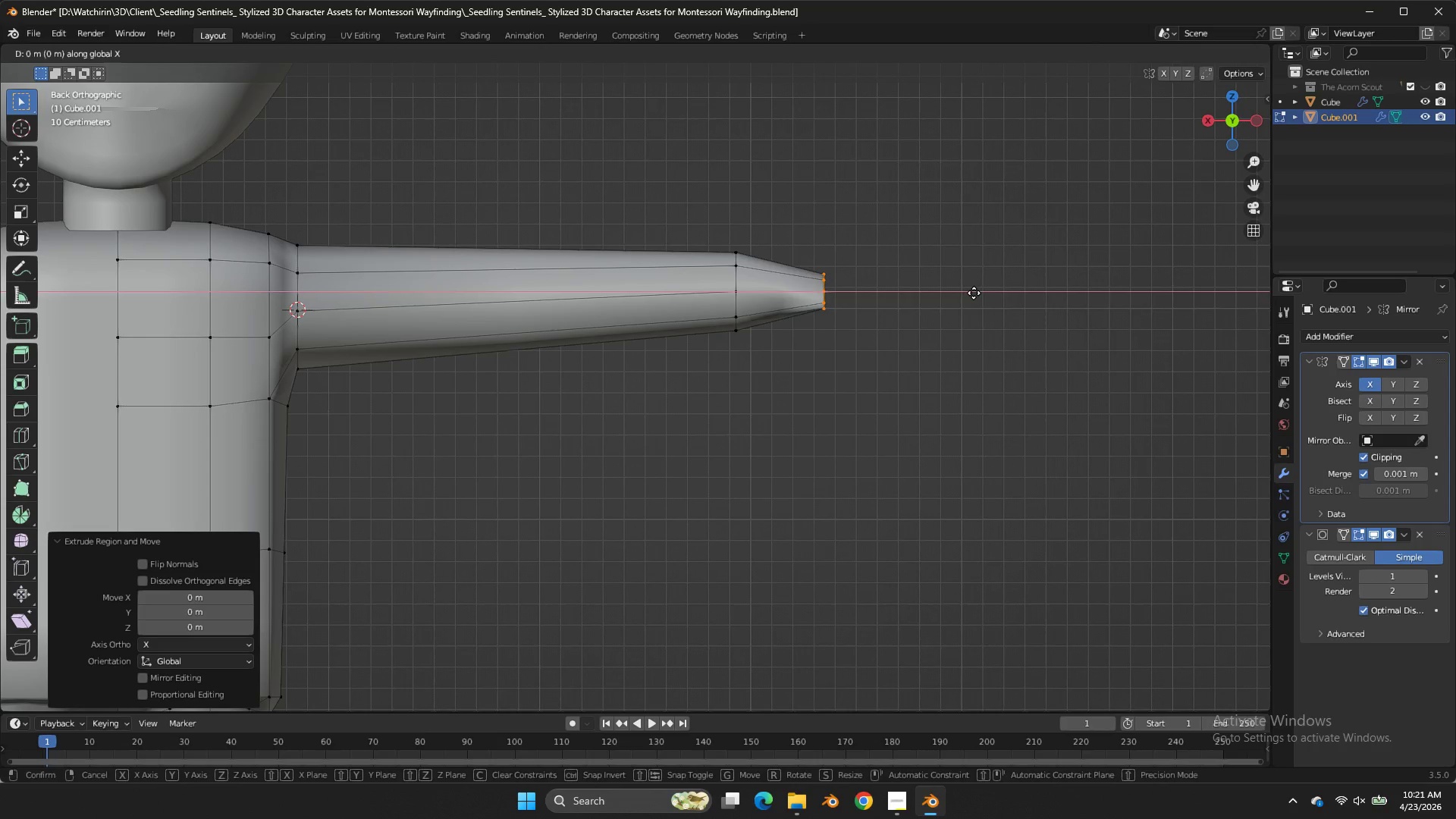 
type(gx)
 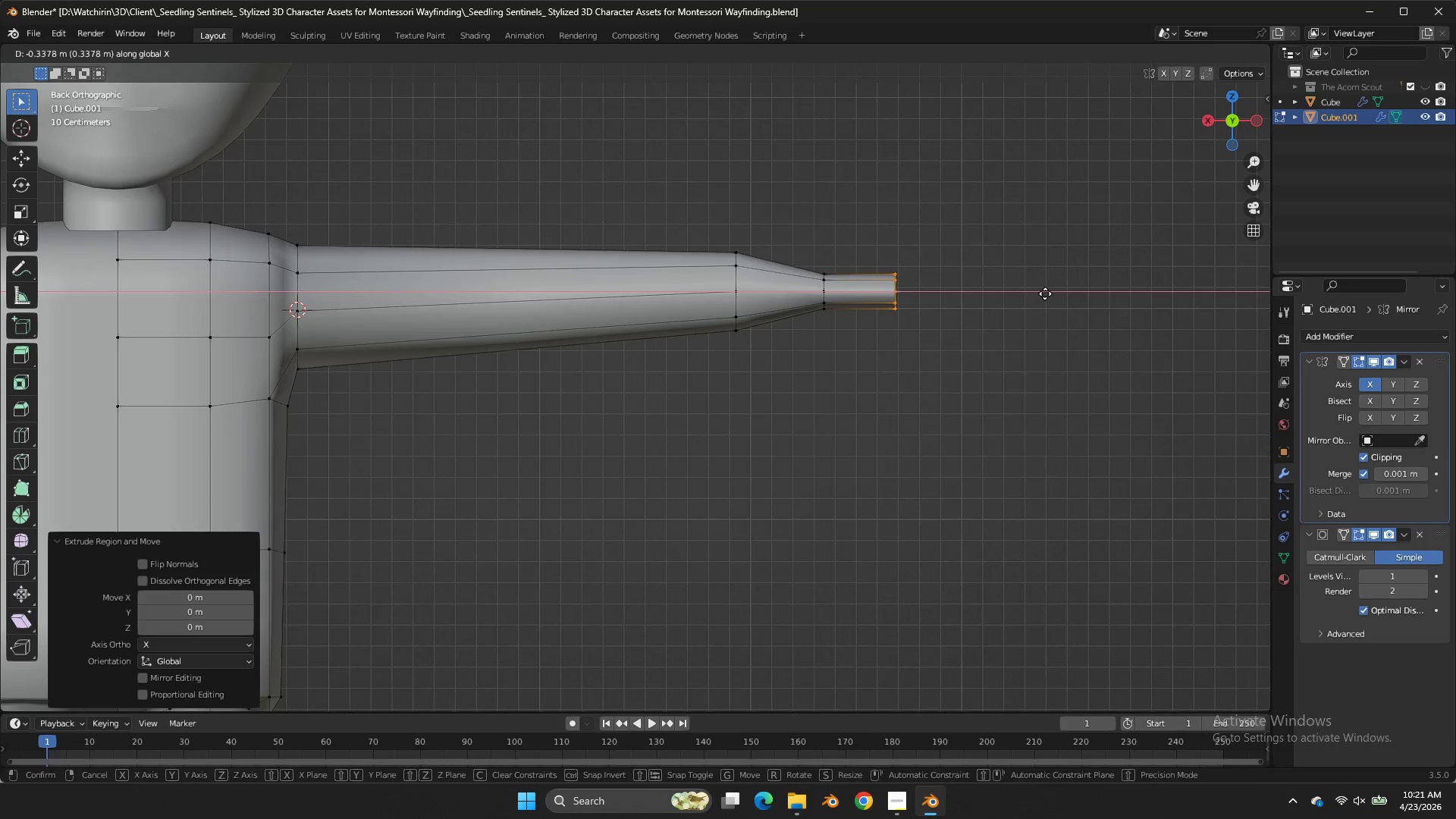 
triple_click([1050, 297])
 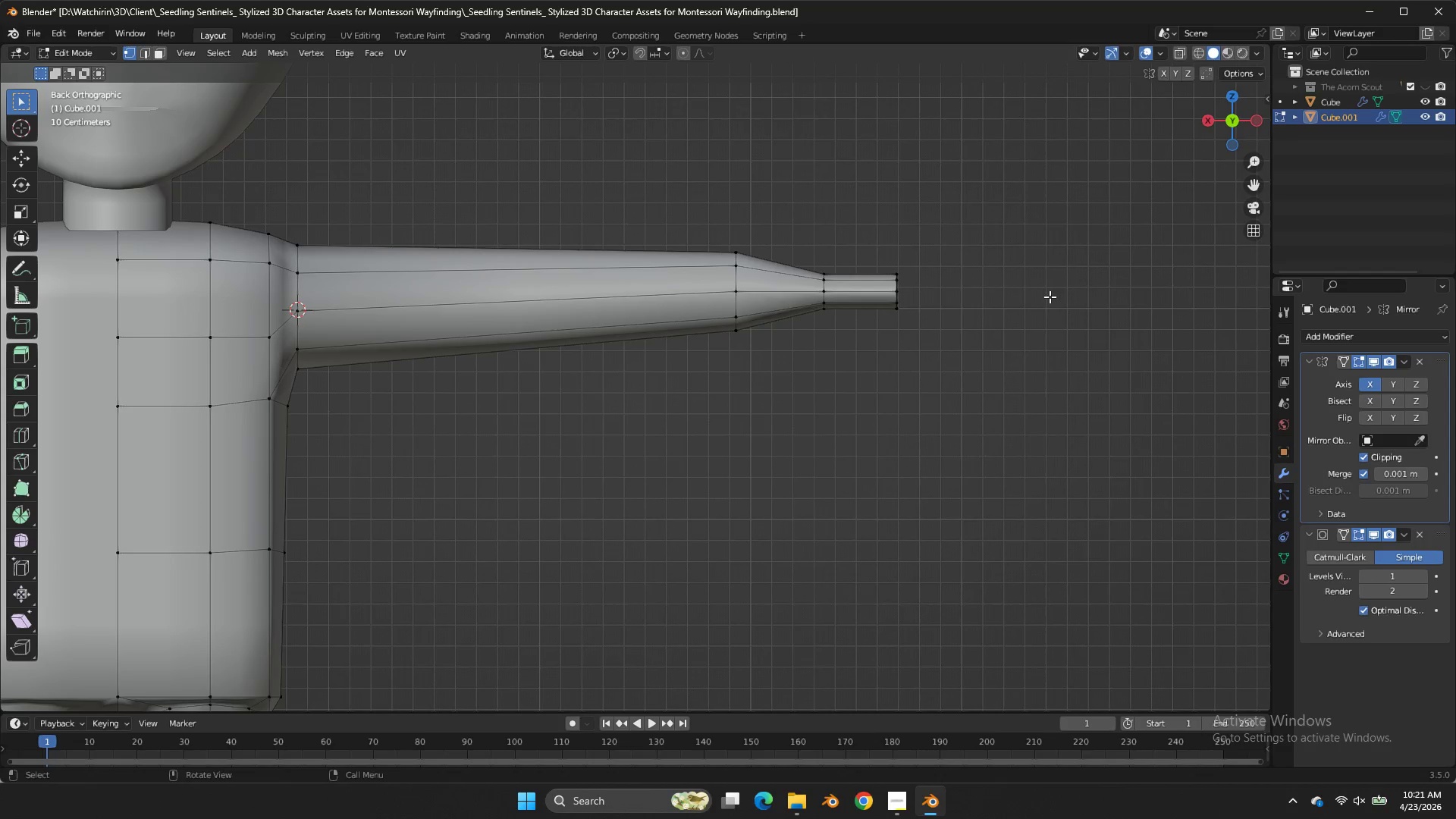 
type(sz)
 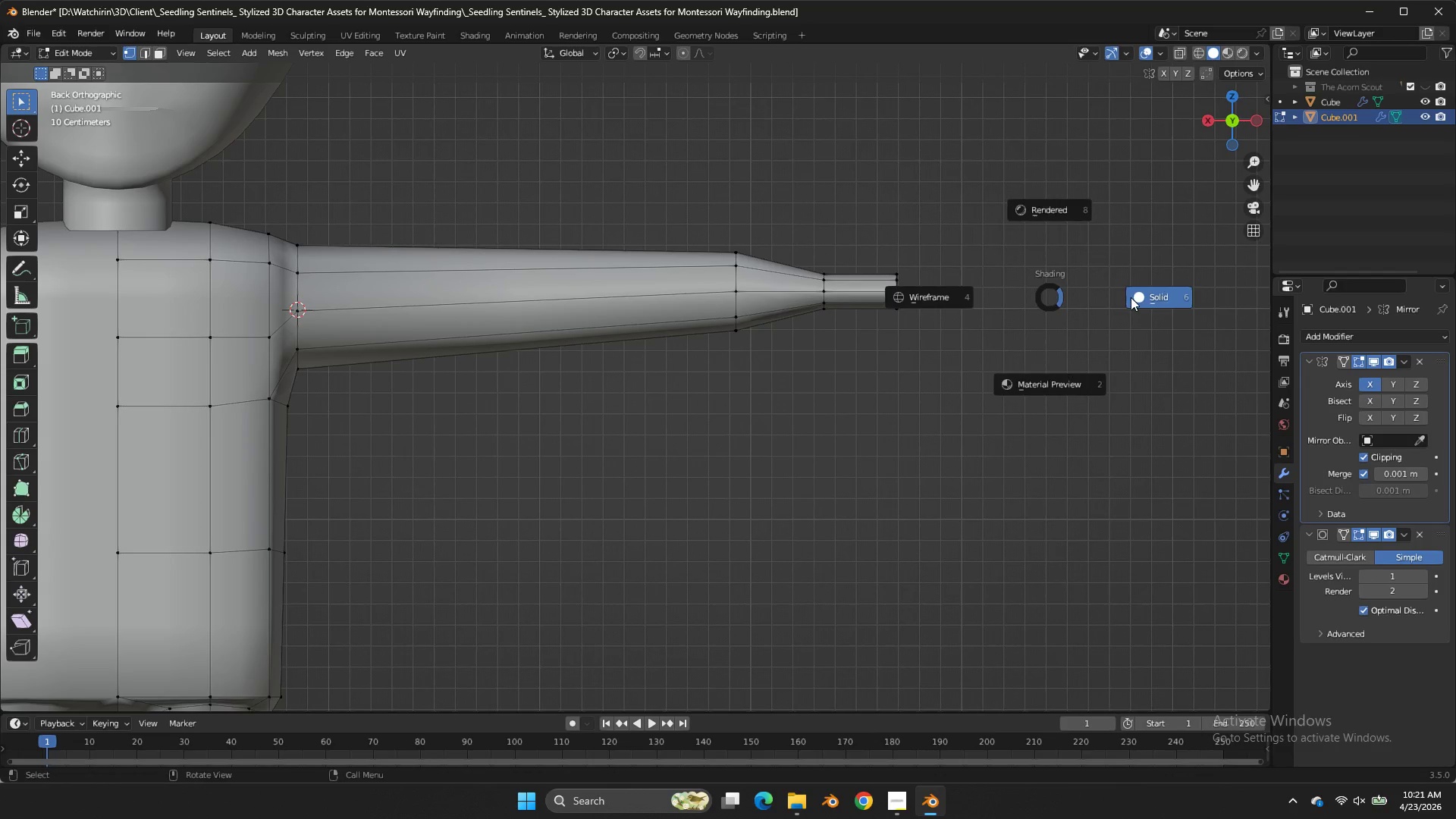 
double_click([1131, 297])
 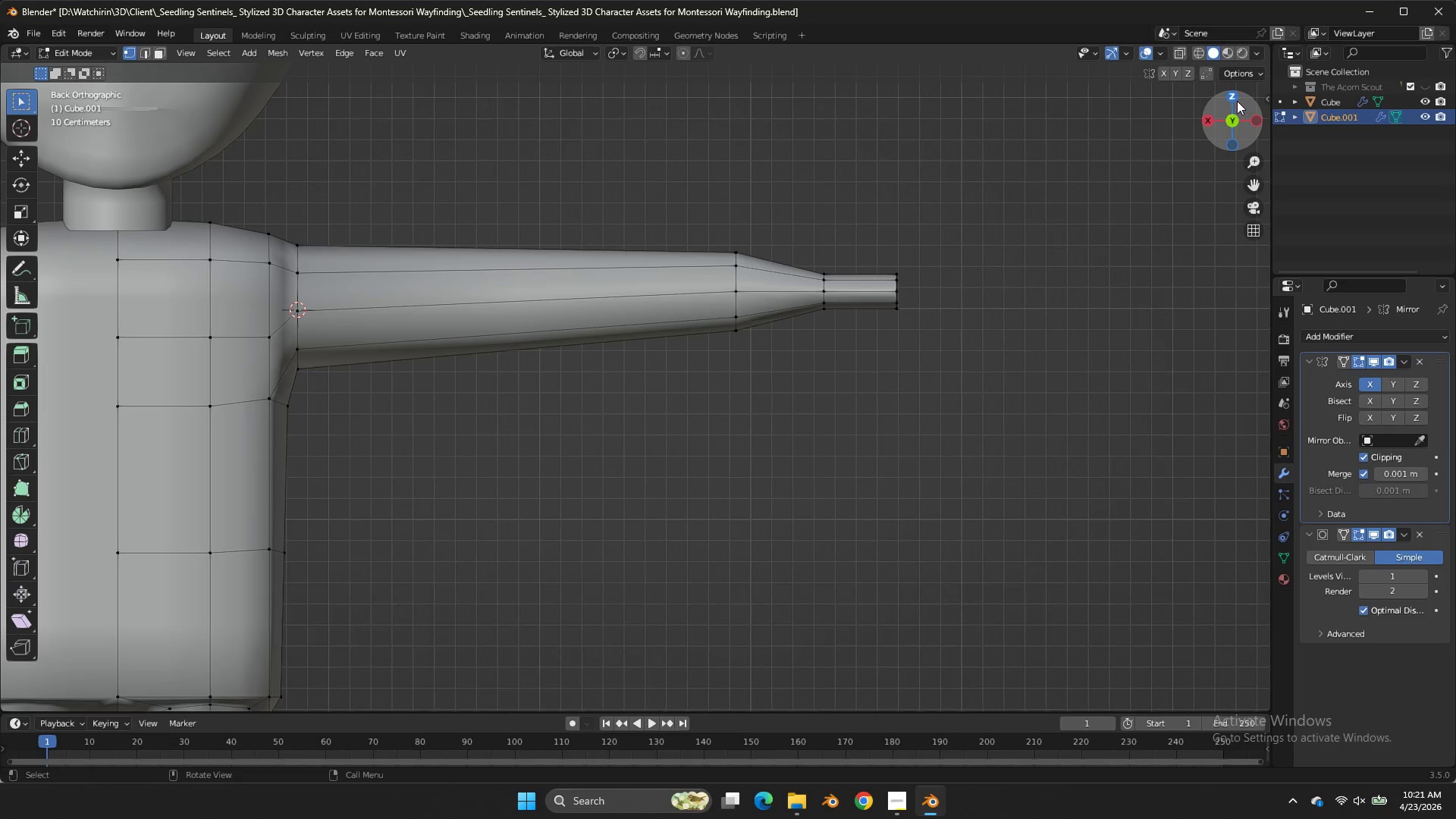 
left_click([1237, 101])
 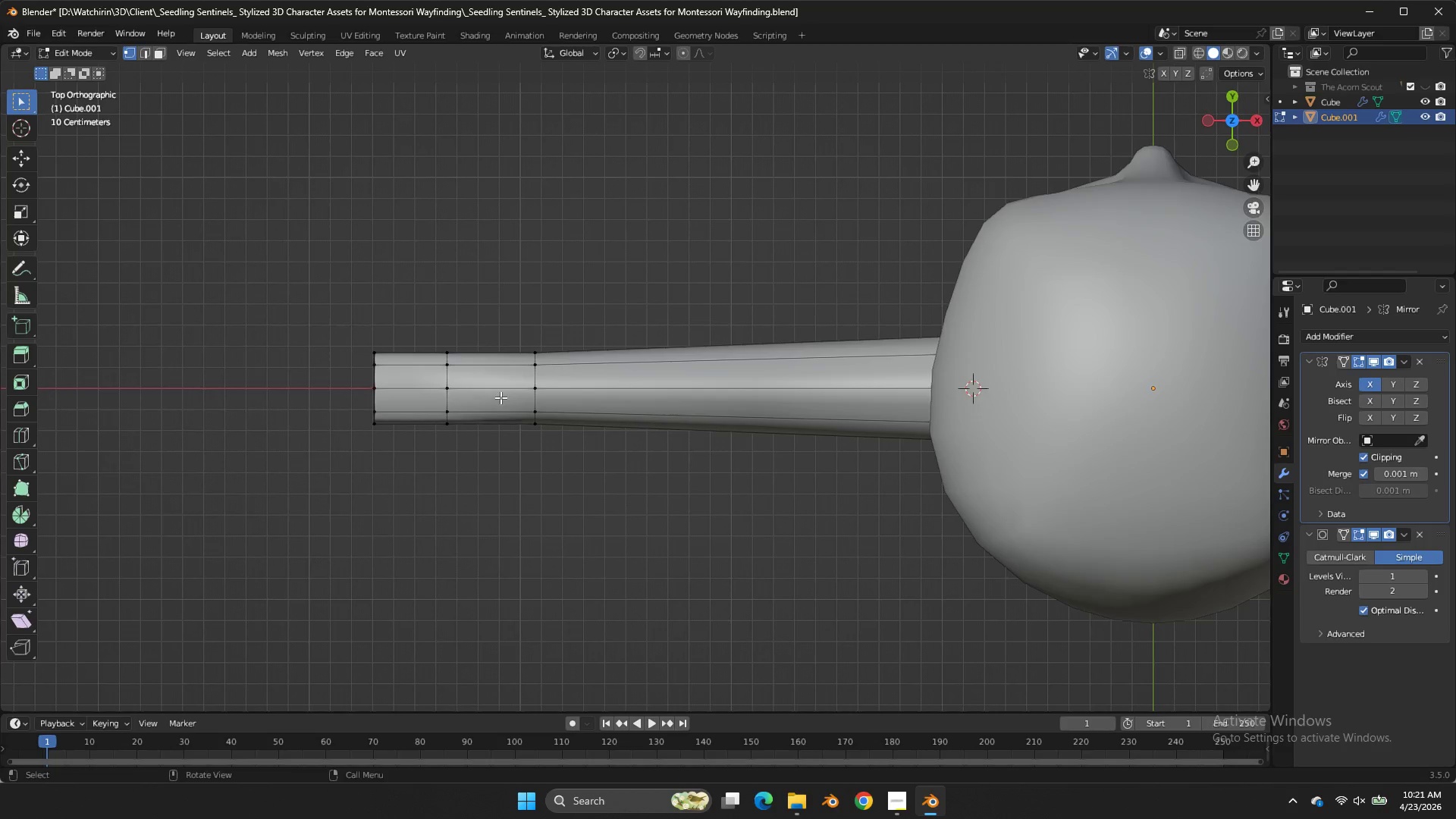 
key(Z)
 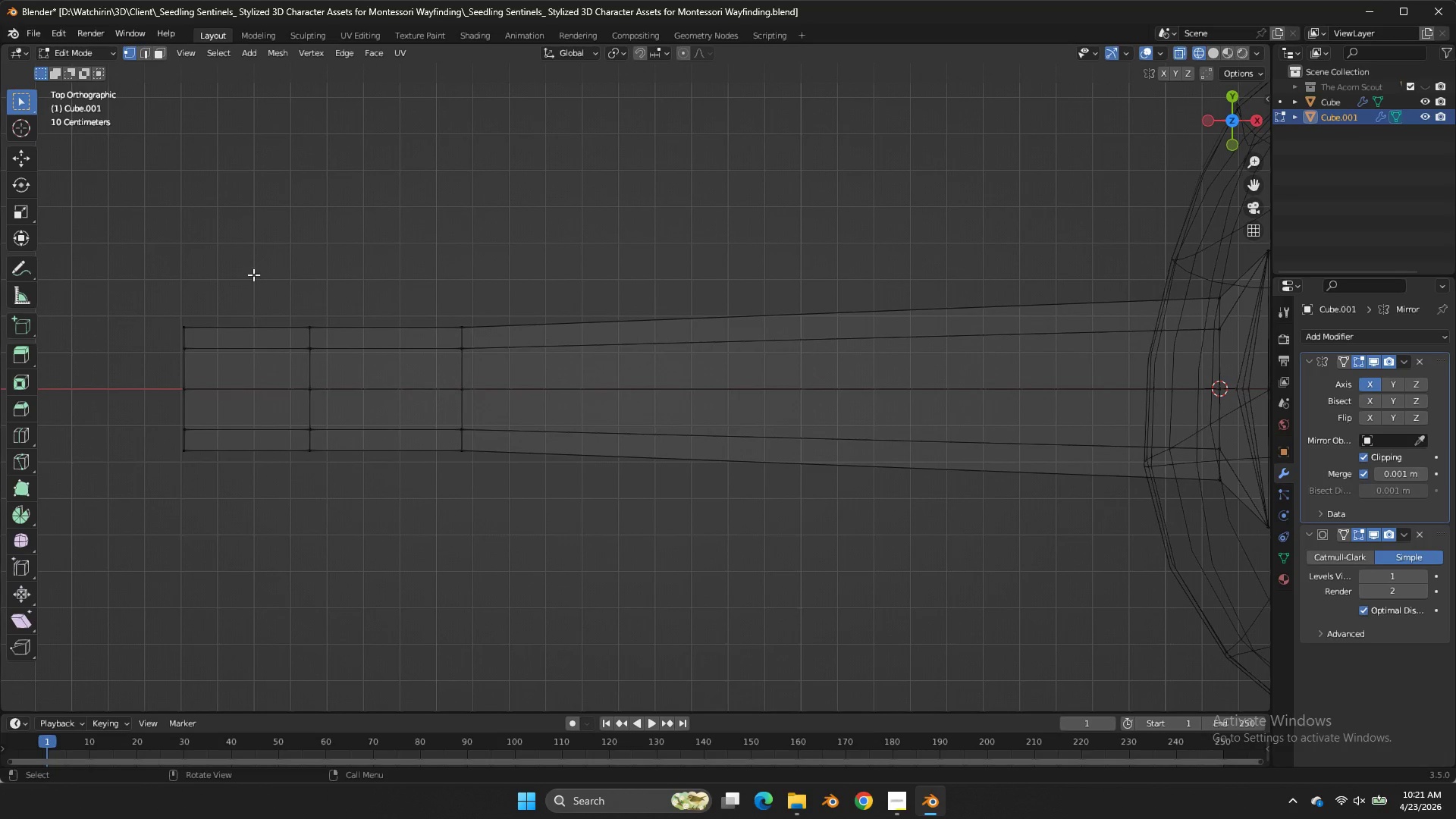 
scroll: coordinate [507, 395], scroll_direction: up, amount: 3.0
 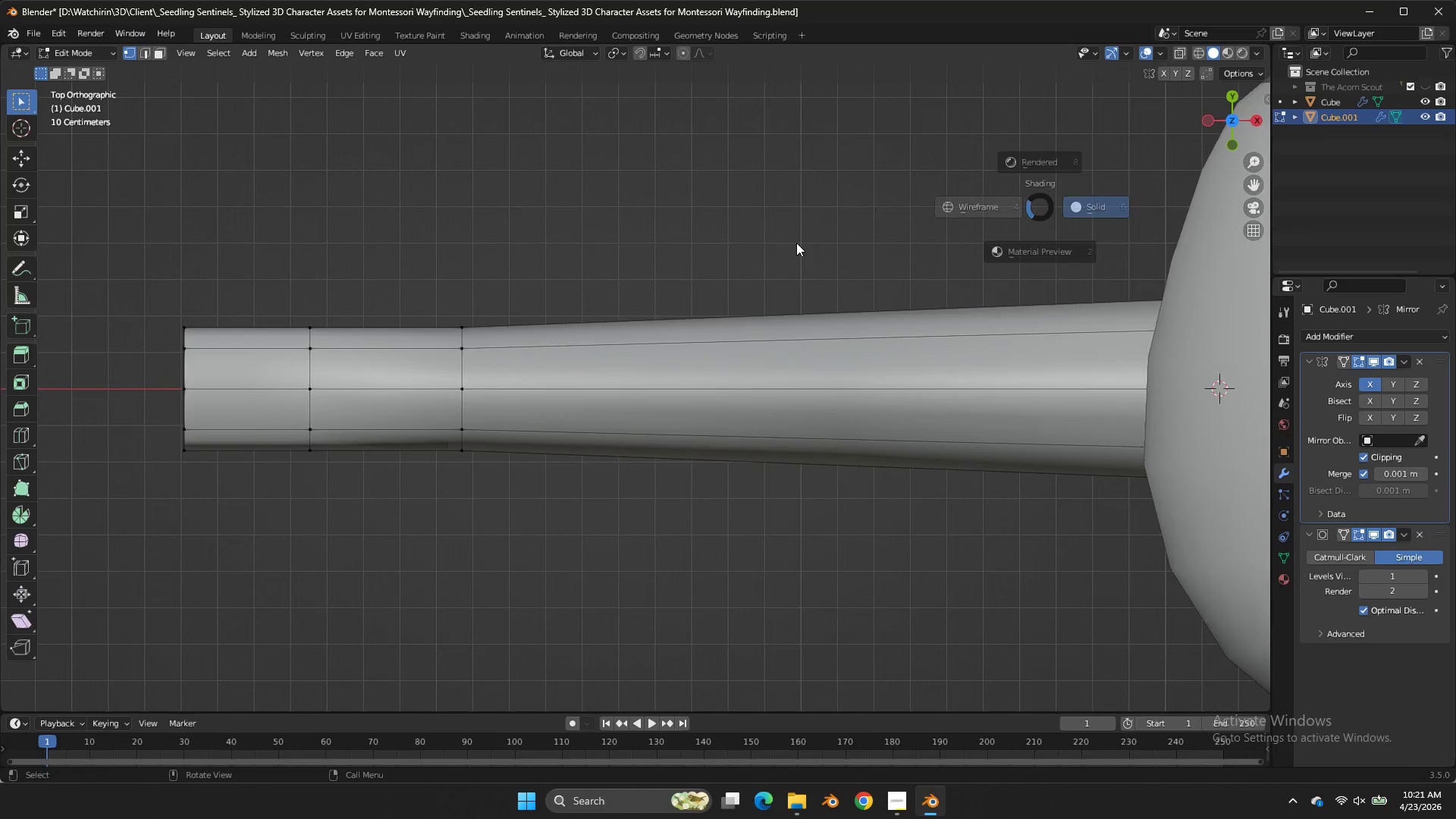 
left_click_drag(start_coordinate=[227, 287], to_coordinate=[215, 299])
 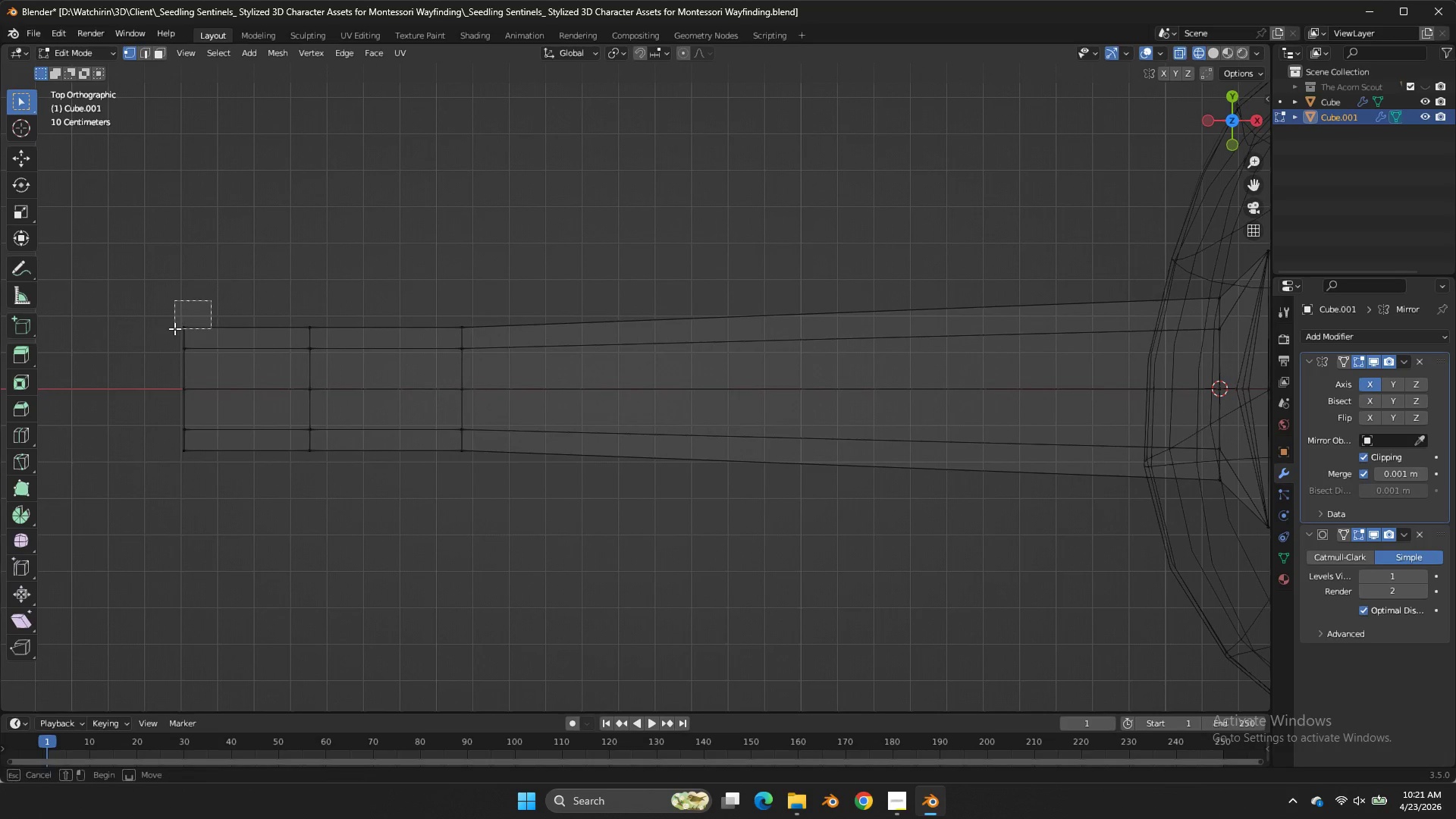 
left_click_drag(start_coordinate=[211, 300], to_coordinate=[170, 335])
 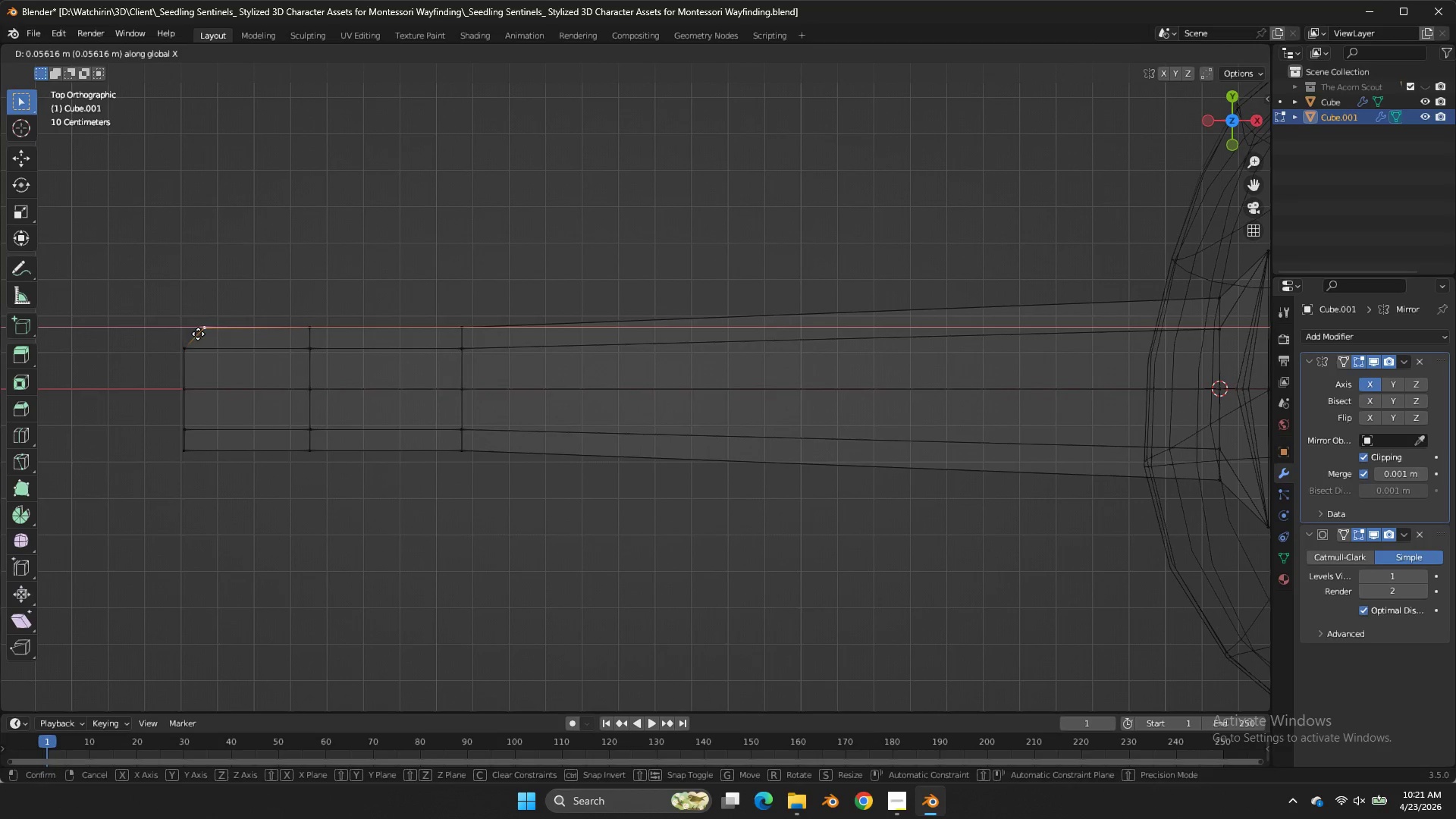 
left_click([170, 335])
 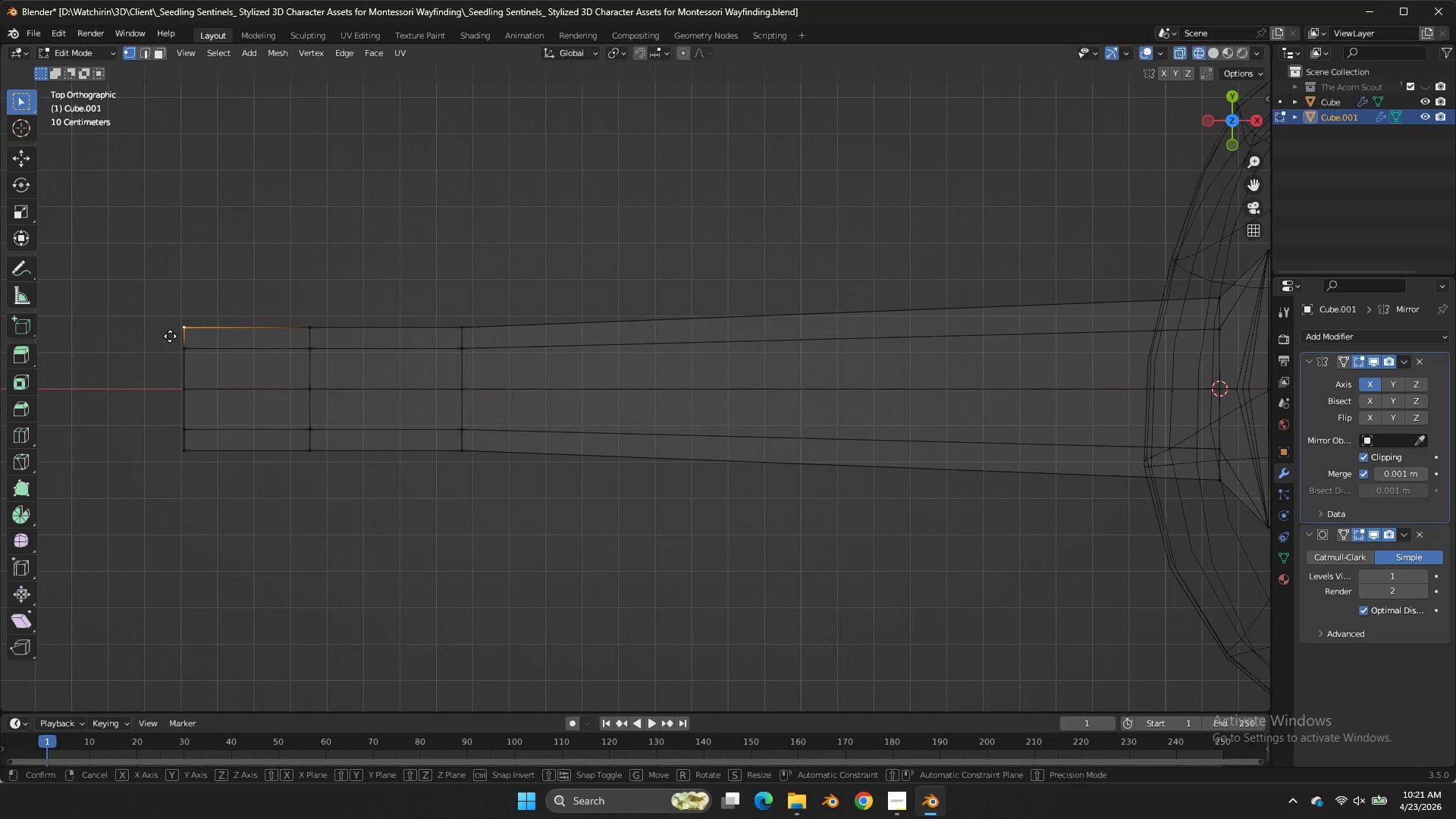 
type(gx)
 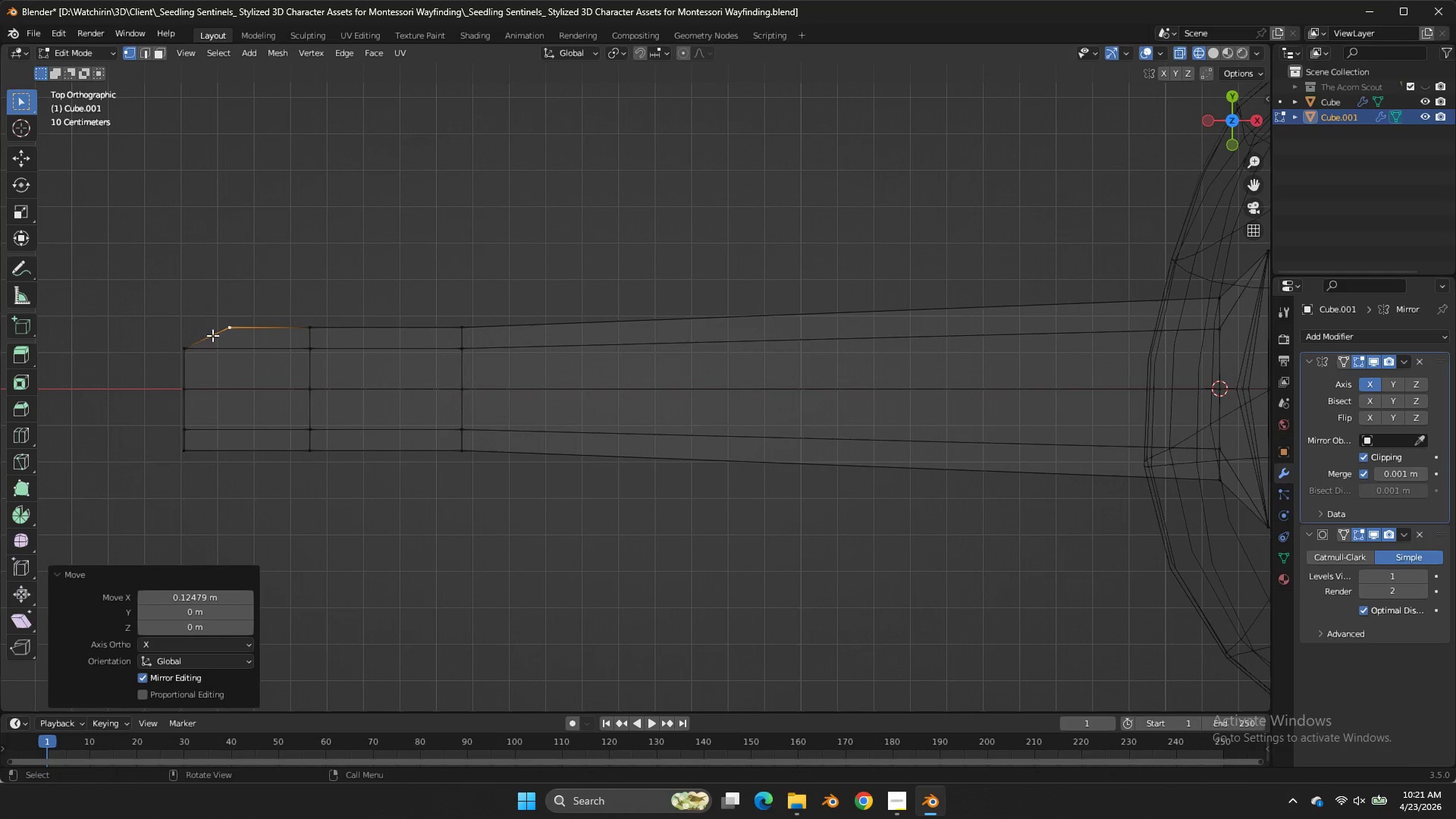 
double_click([215, 335])
 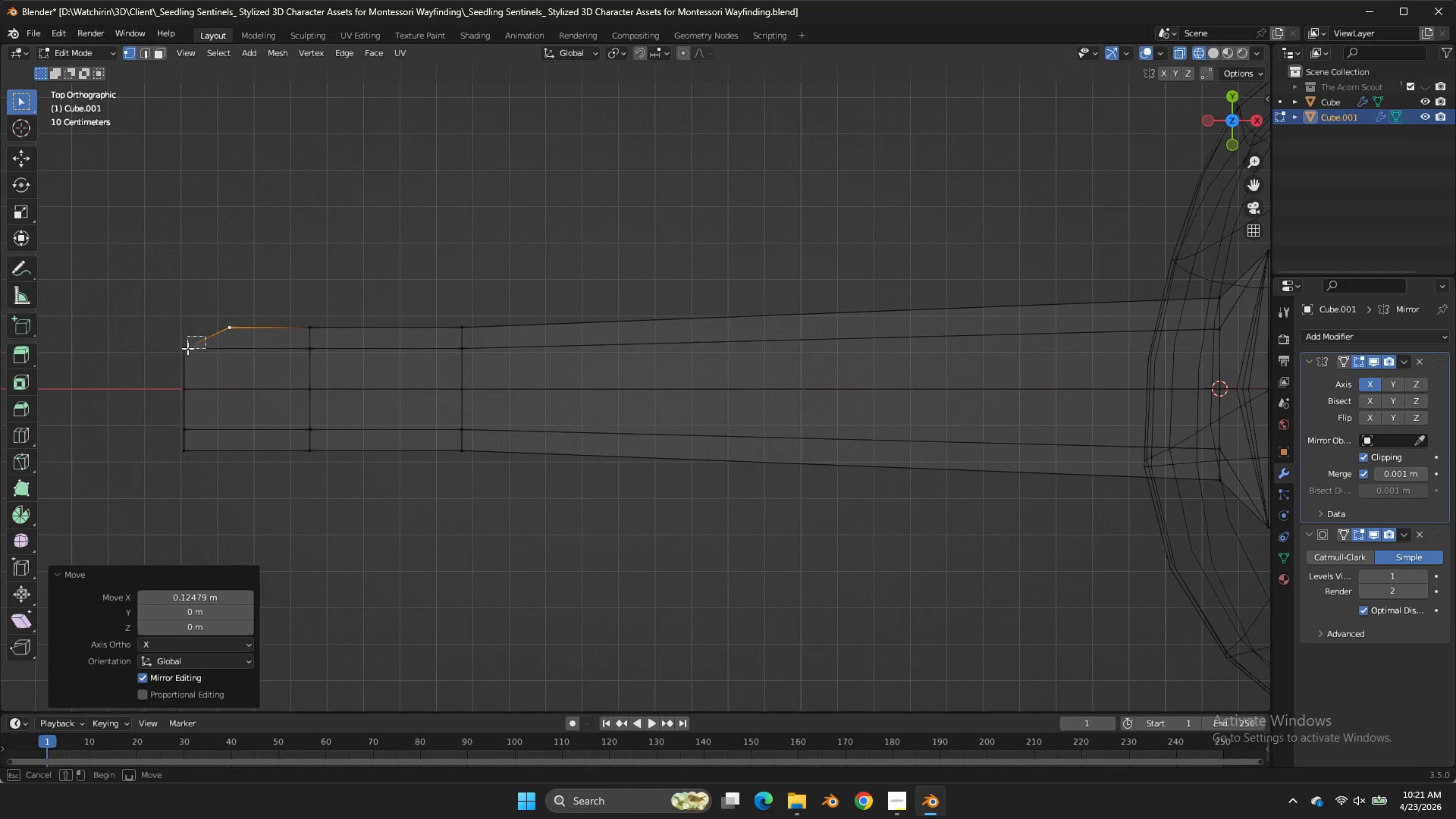 
left_click_drag(start_coordinate=[206, 336], to_coordinate=[170, 360])
 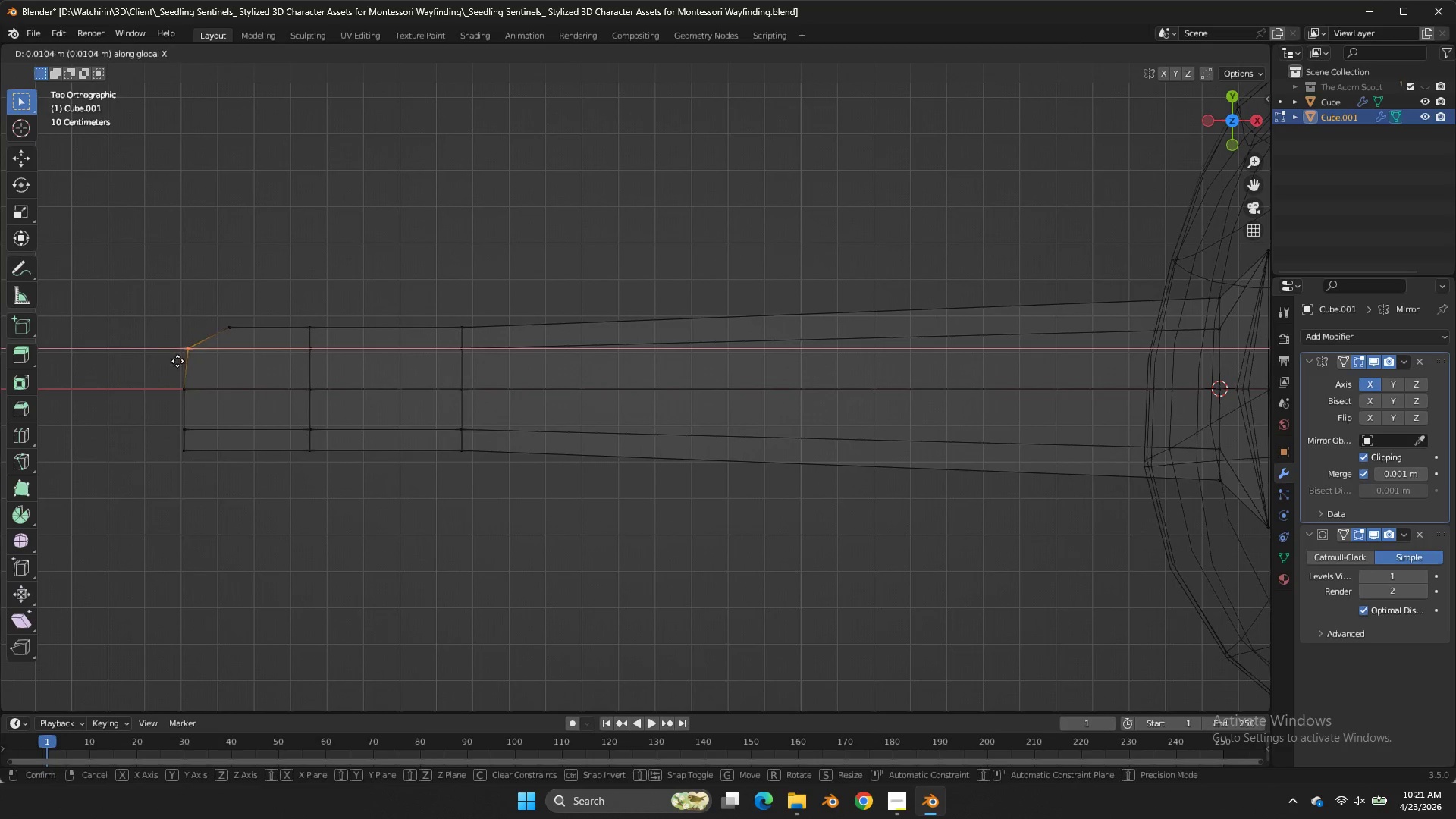 
type(gx)
 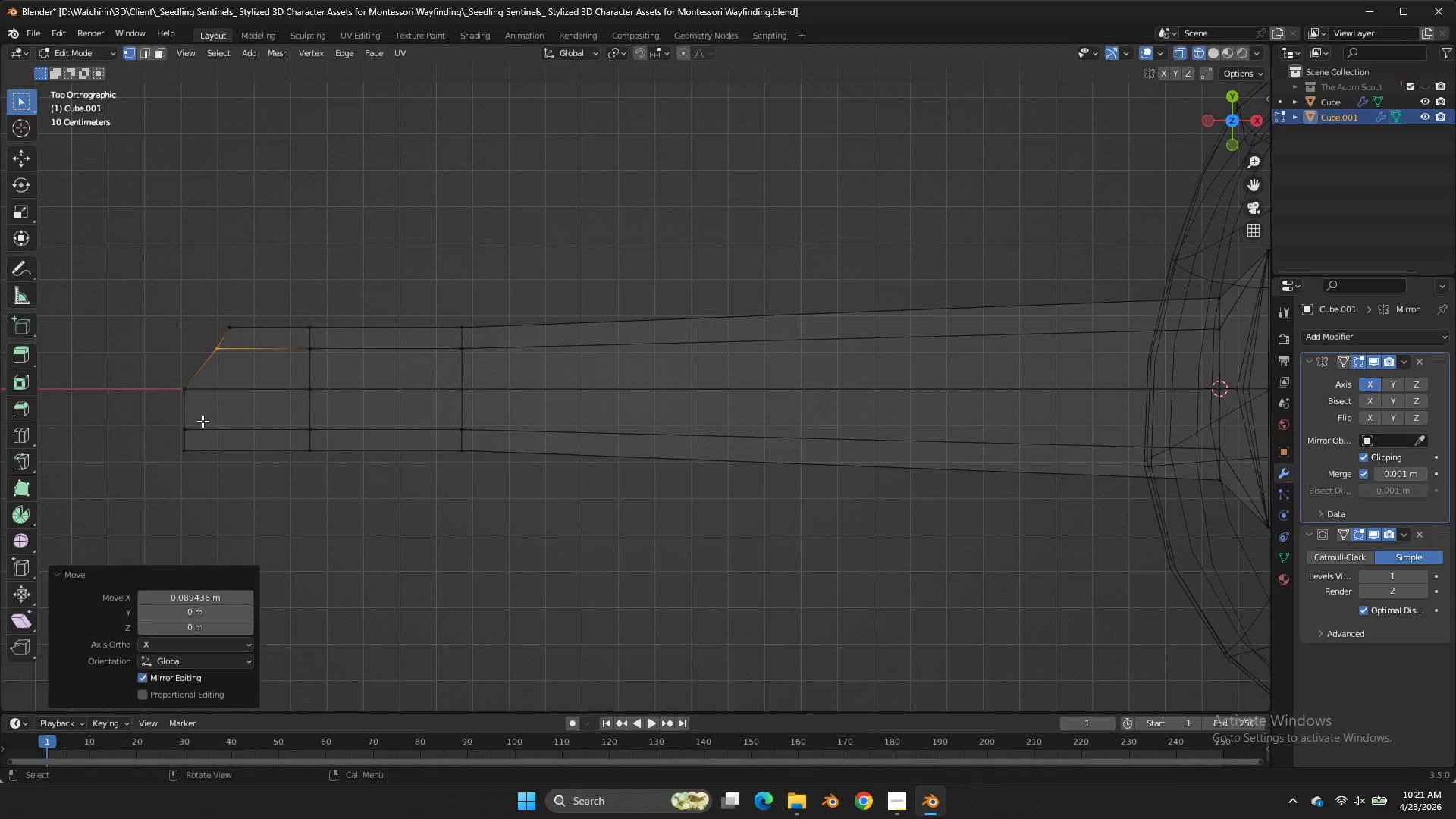 
double_click([202, 421])
 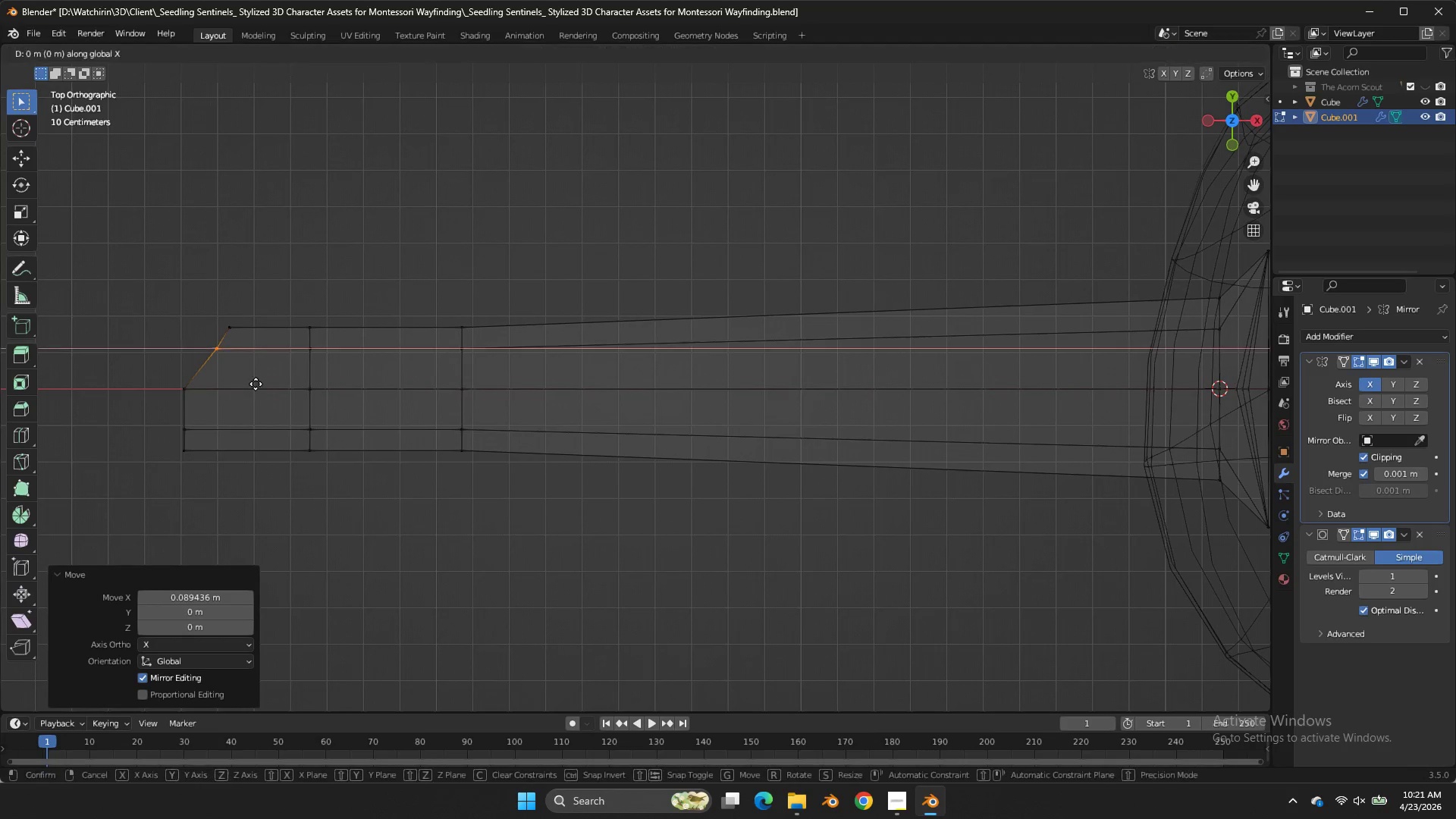 
type(gx)
 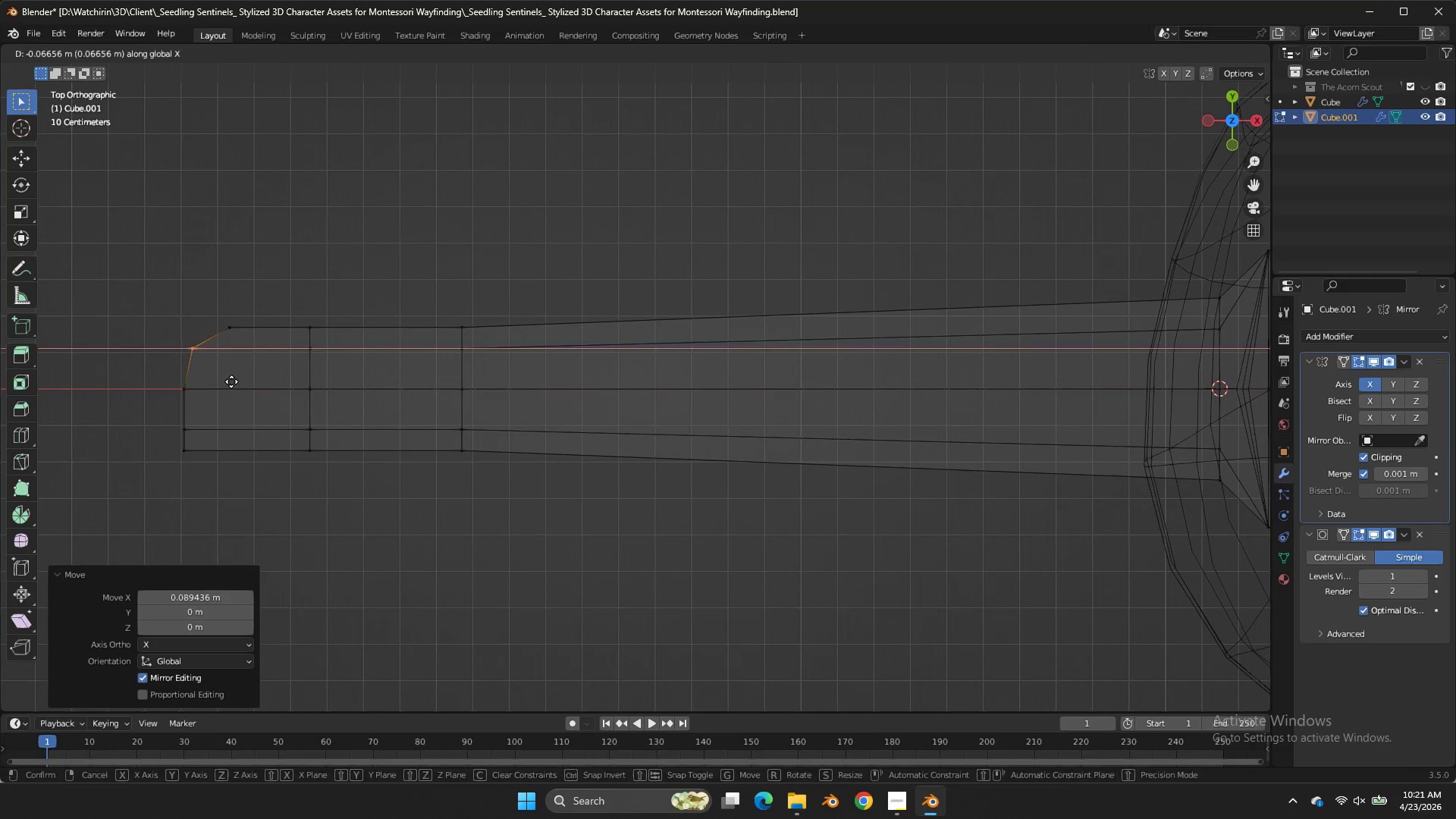 
double_click([231, 381])
 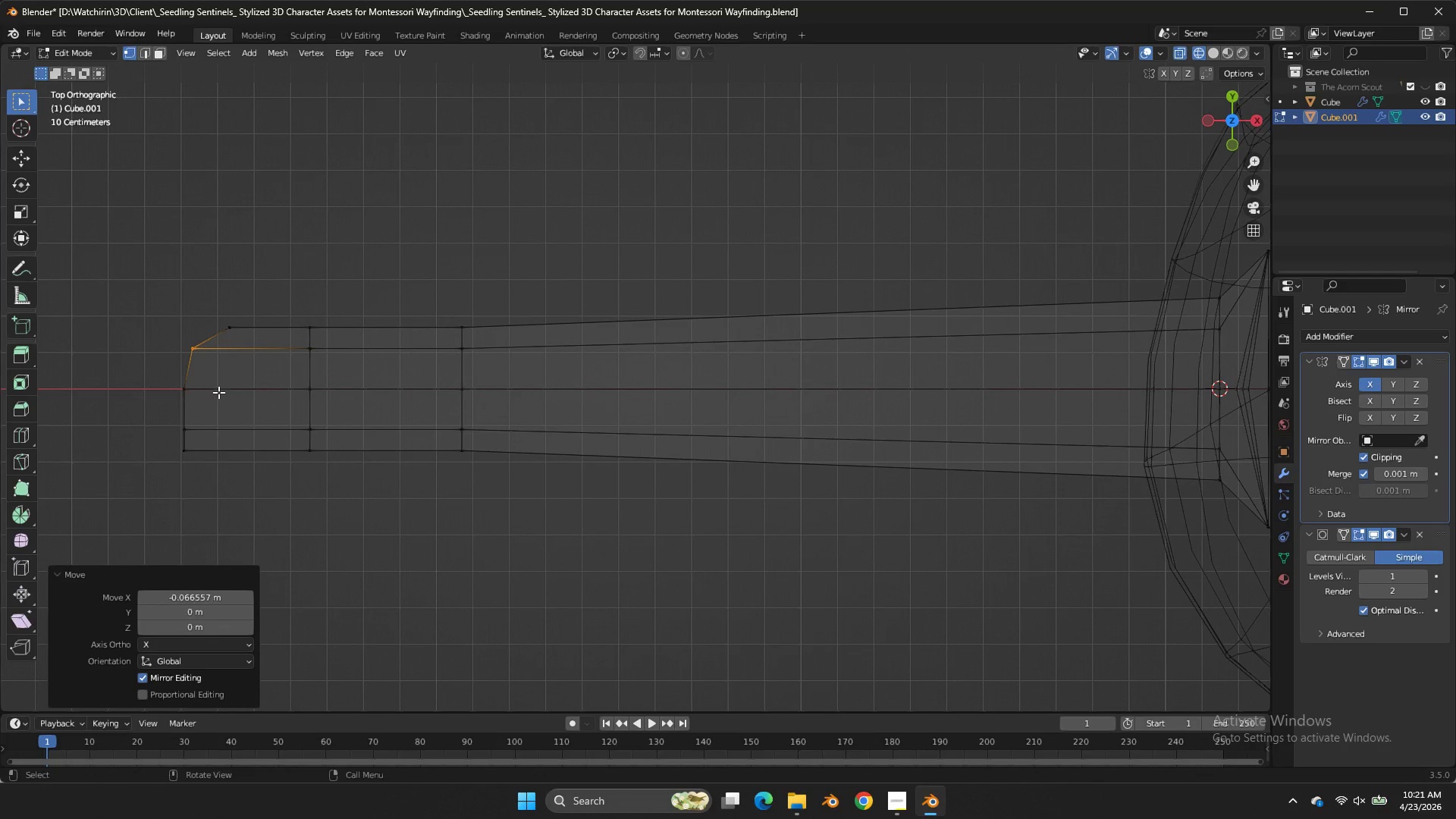 
triple_click([218, 392])
 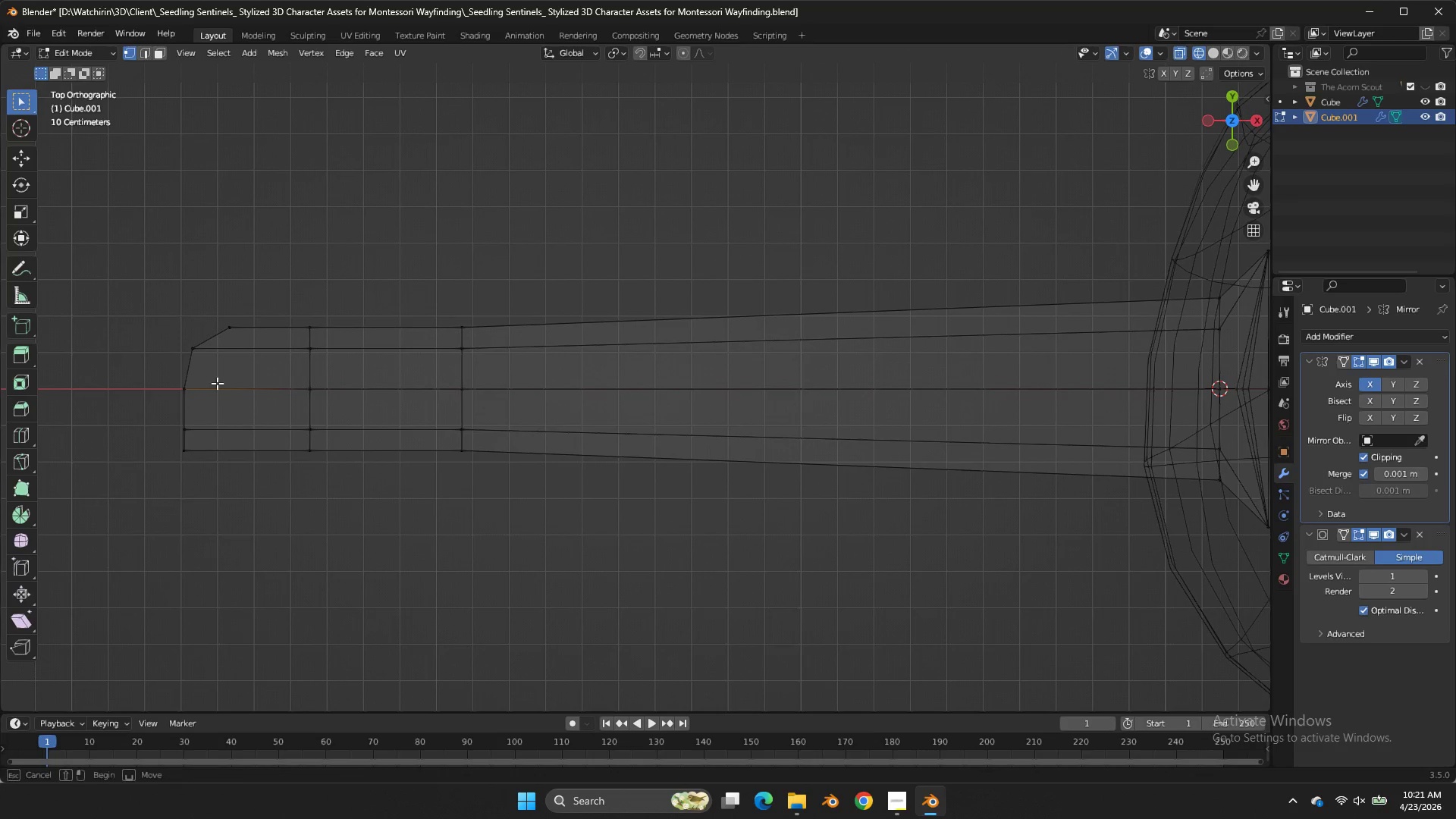 
left_click_drag(start_coordinate=[220, 377], to_coordinate=[160, 469])
 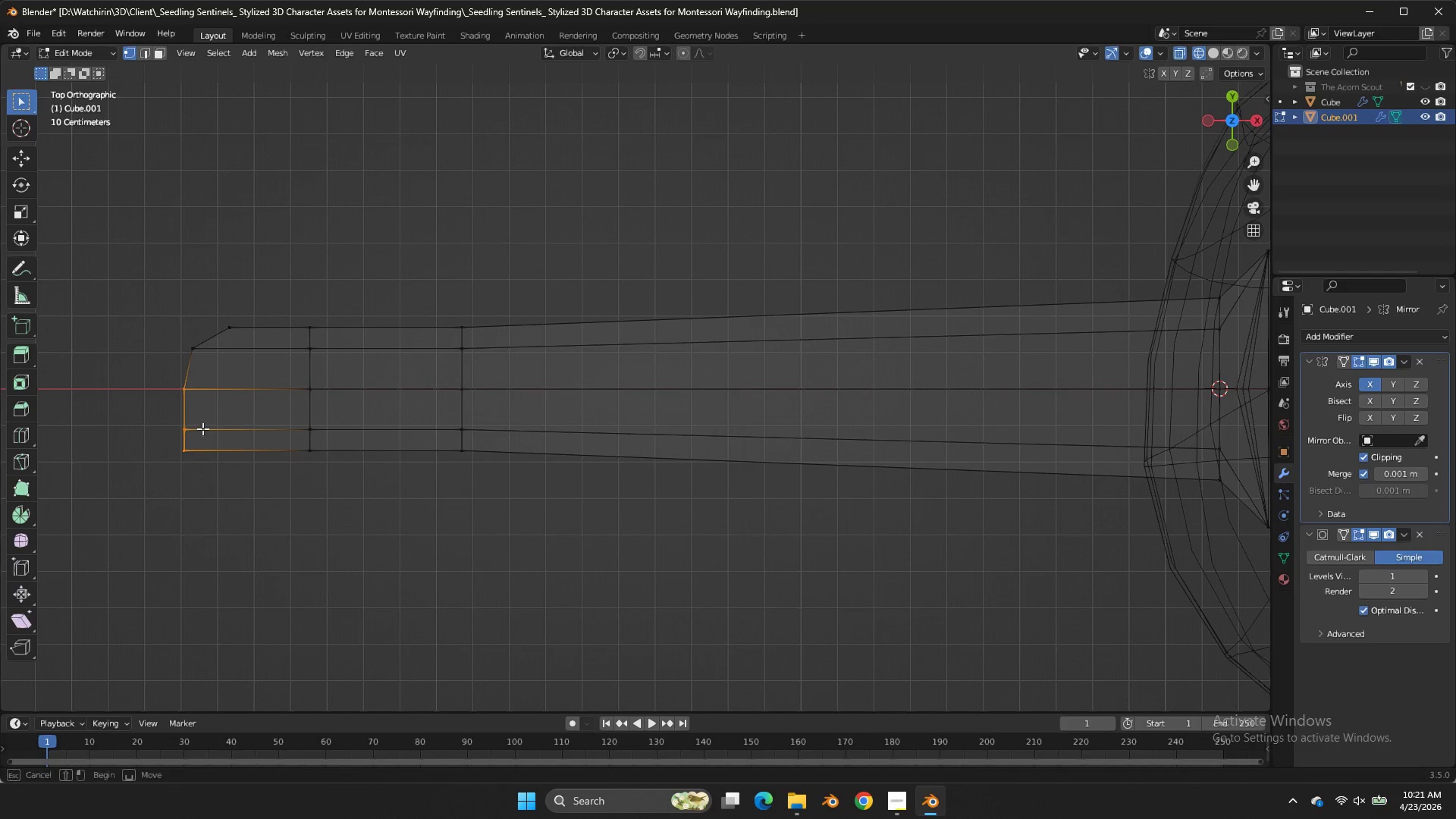 
left_click_drag(start_coordinate=[209, 416], to_coordinate=[165, 460])
 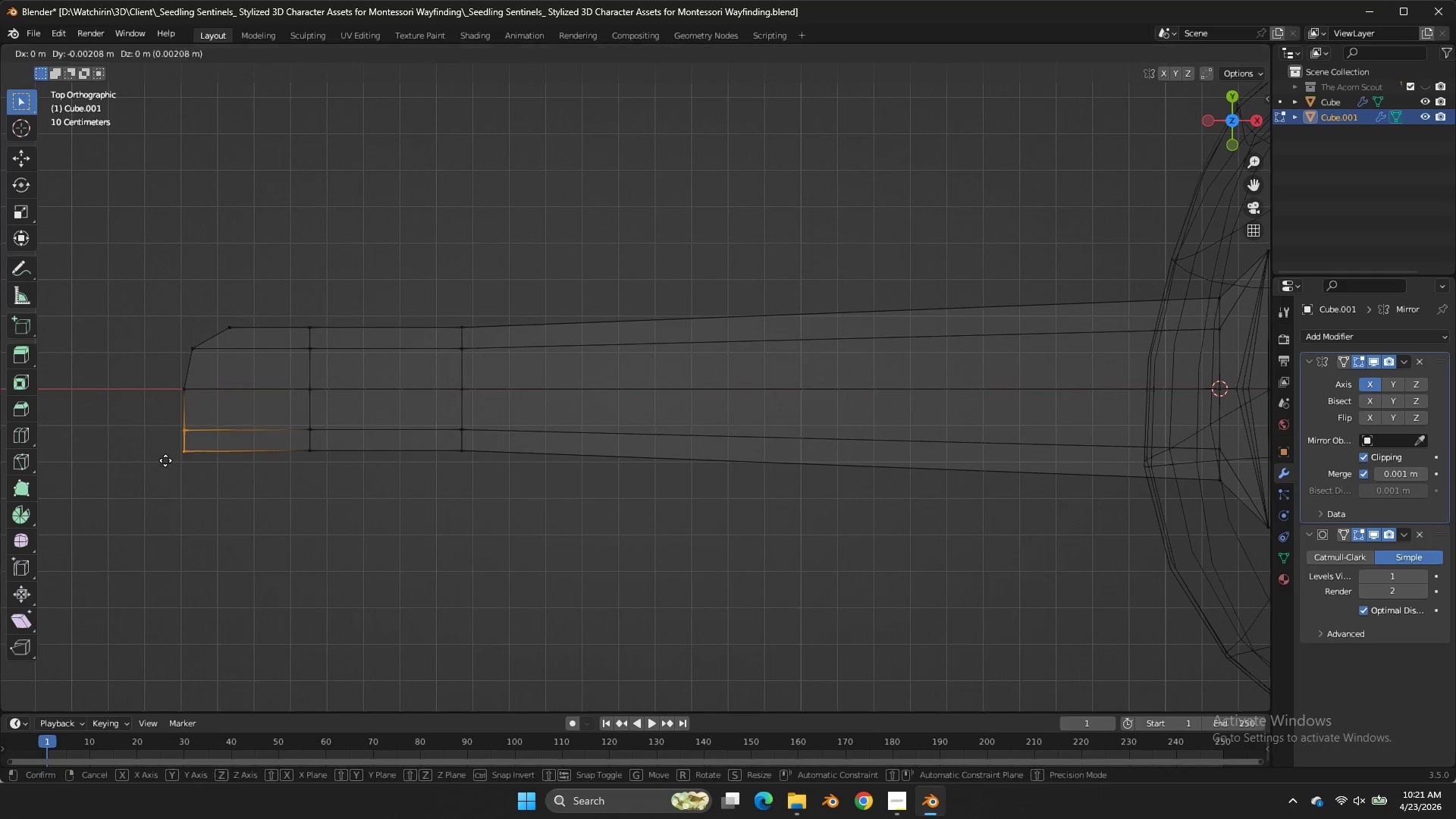 
type(gx)
 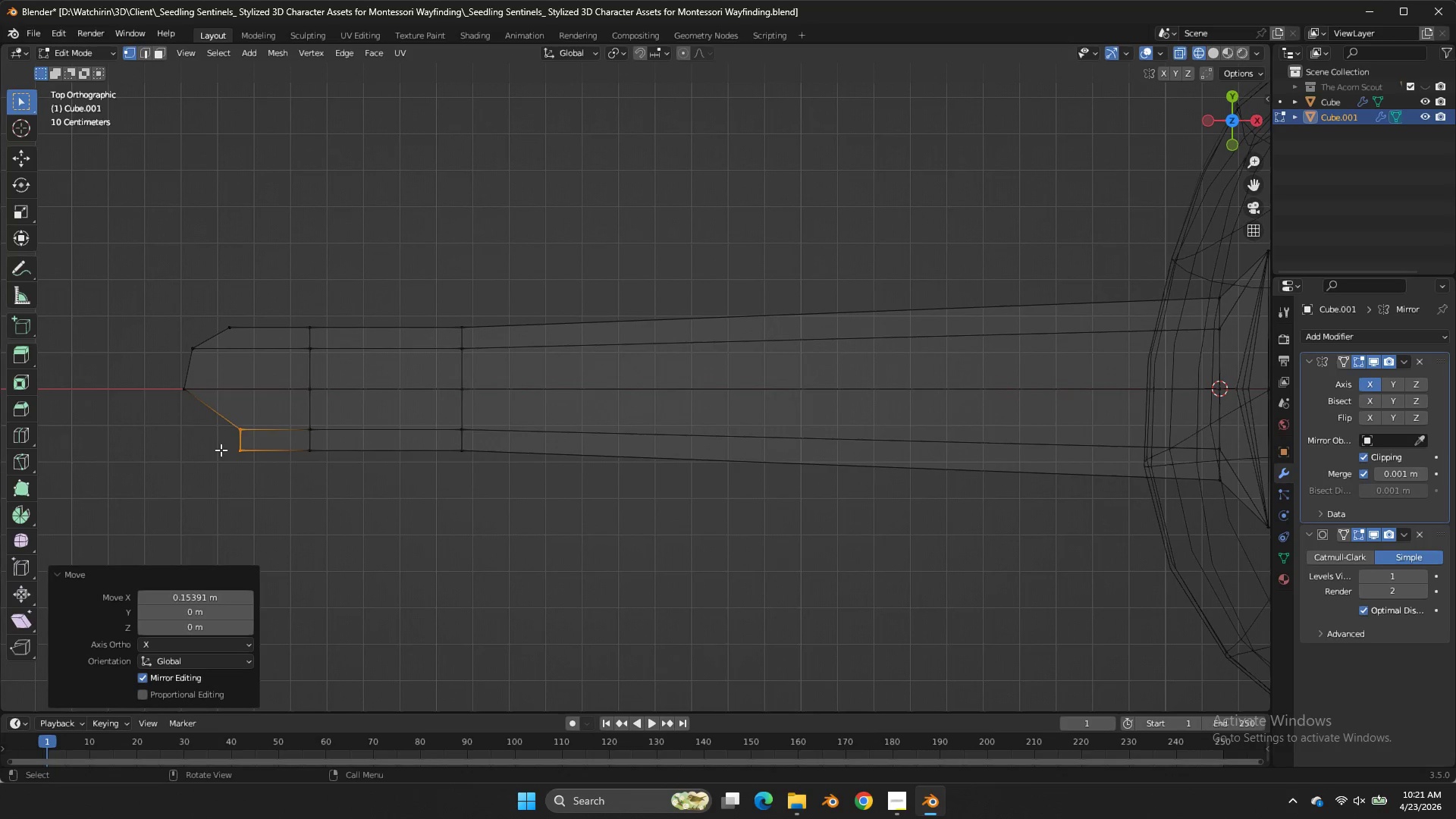 
double_click([221, 450])
 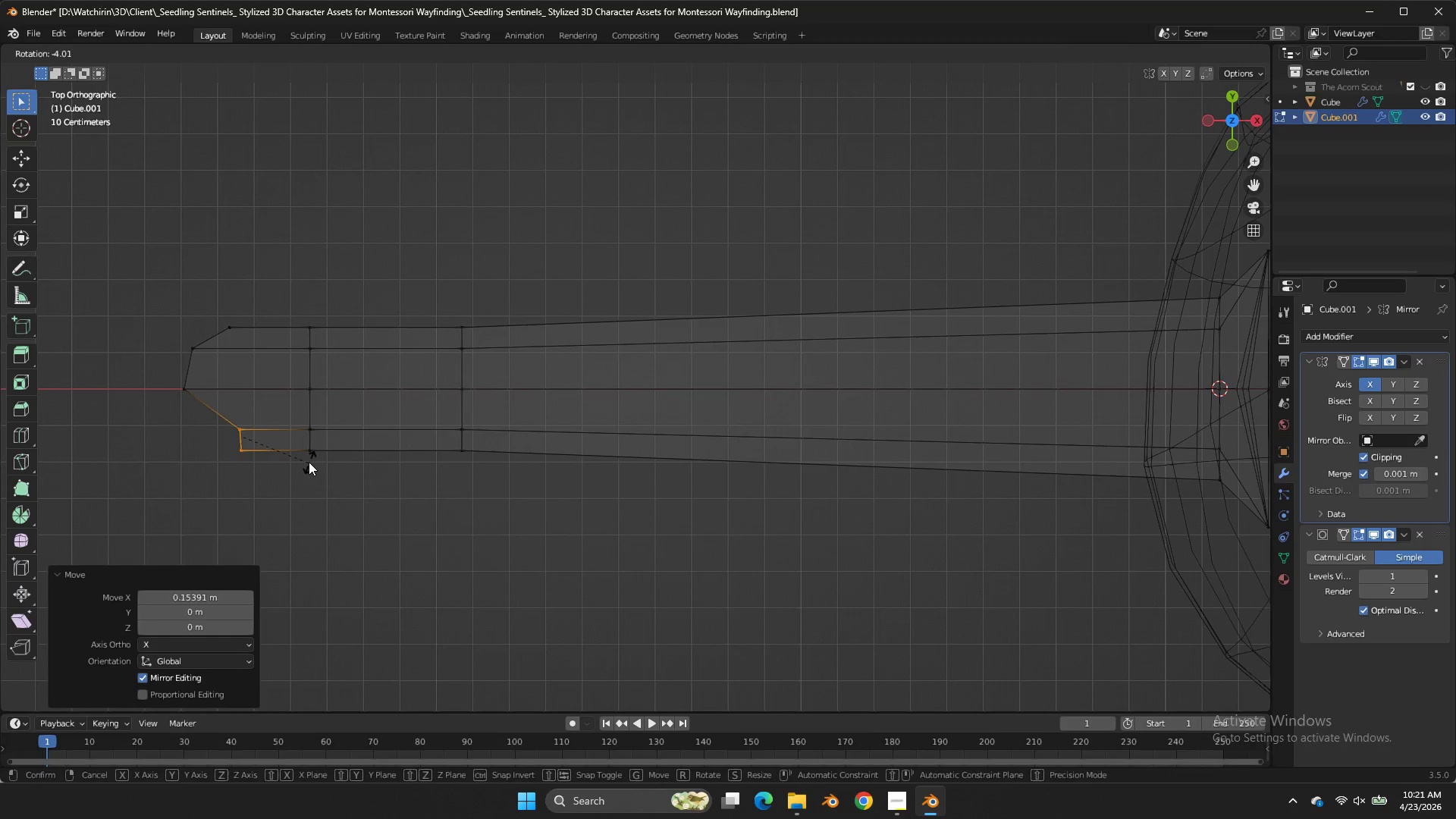 
key(R)
 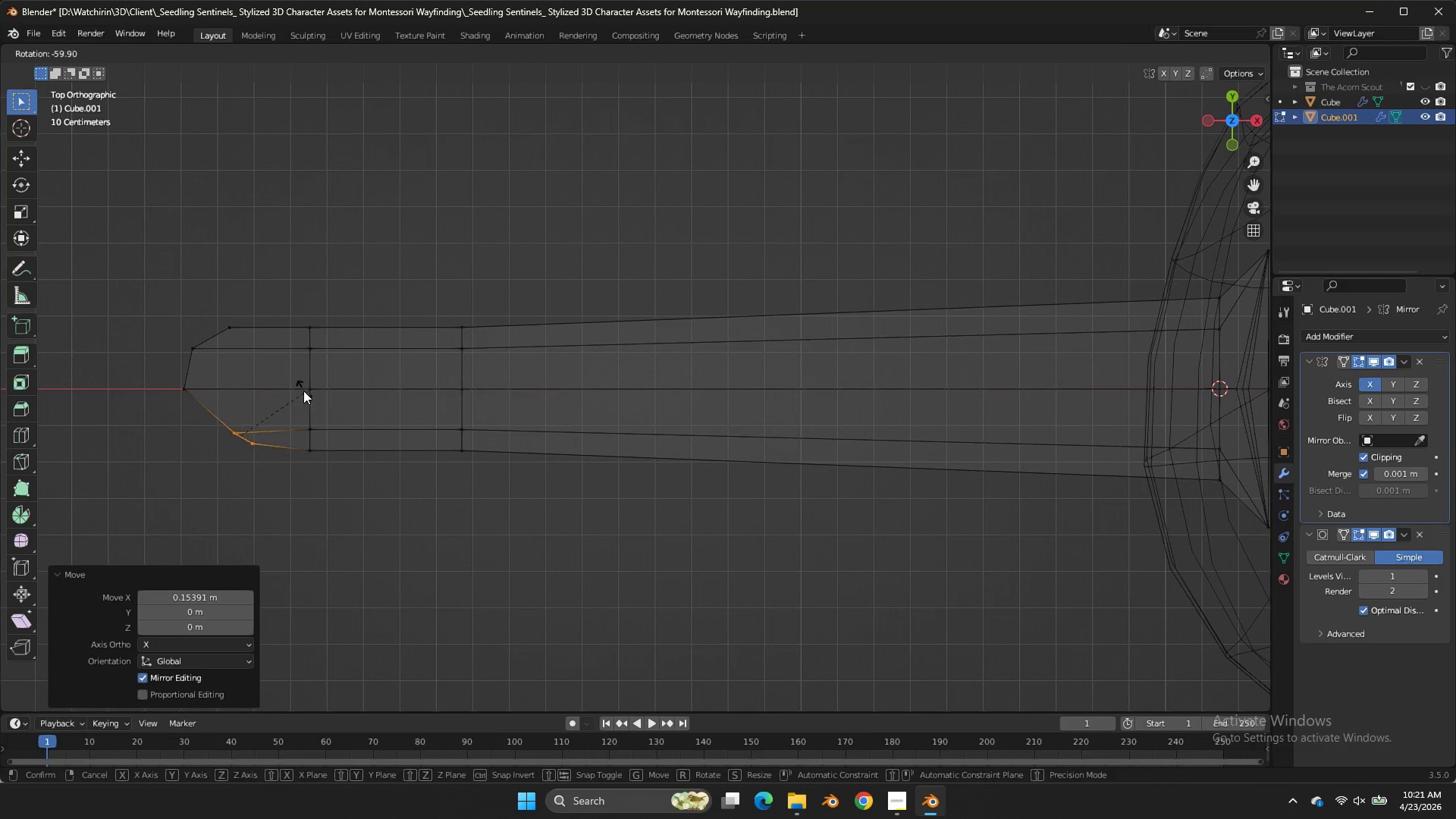 
left_click([303, 389])
 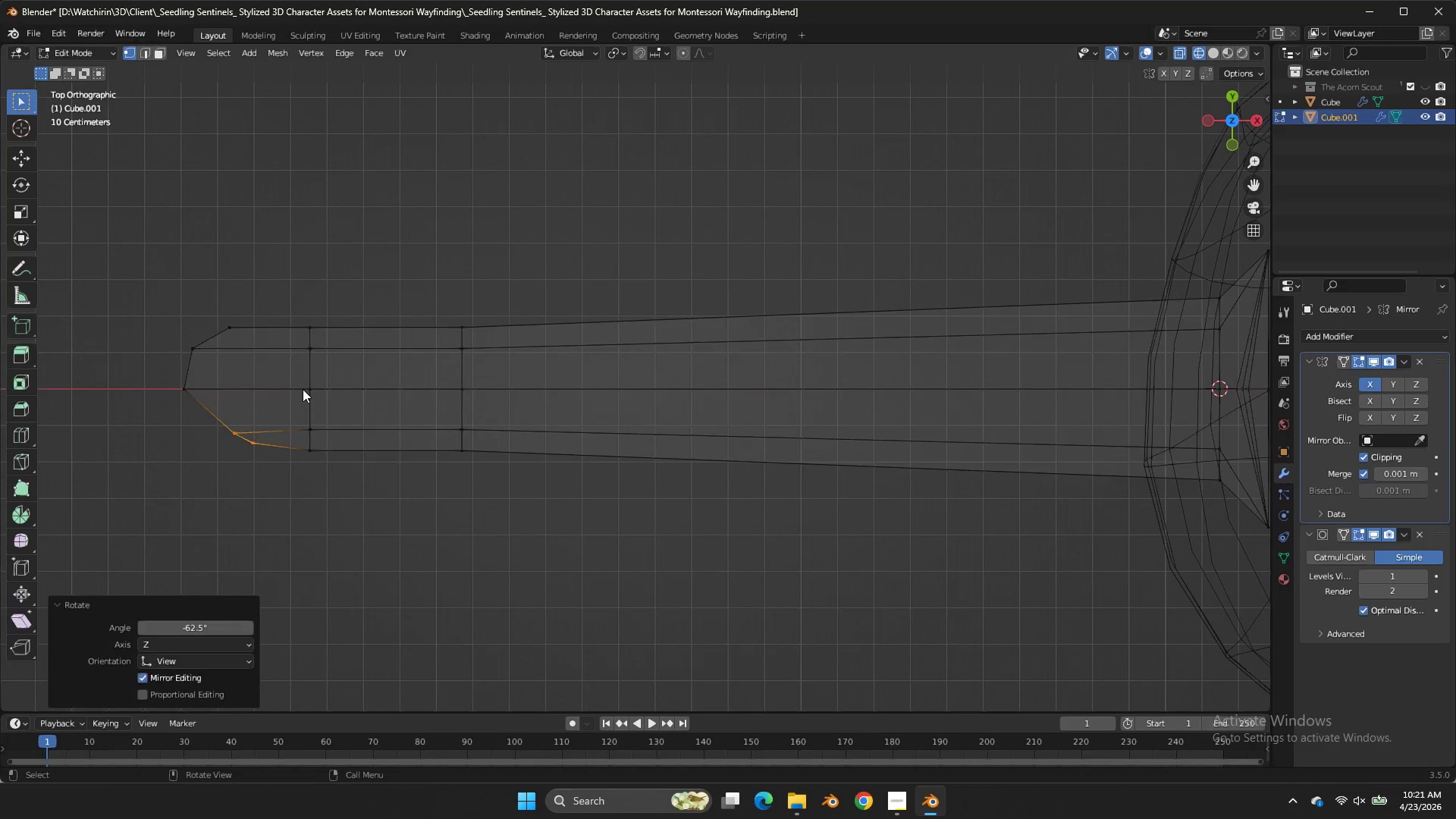 
key(Tab)
 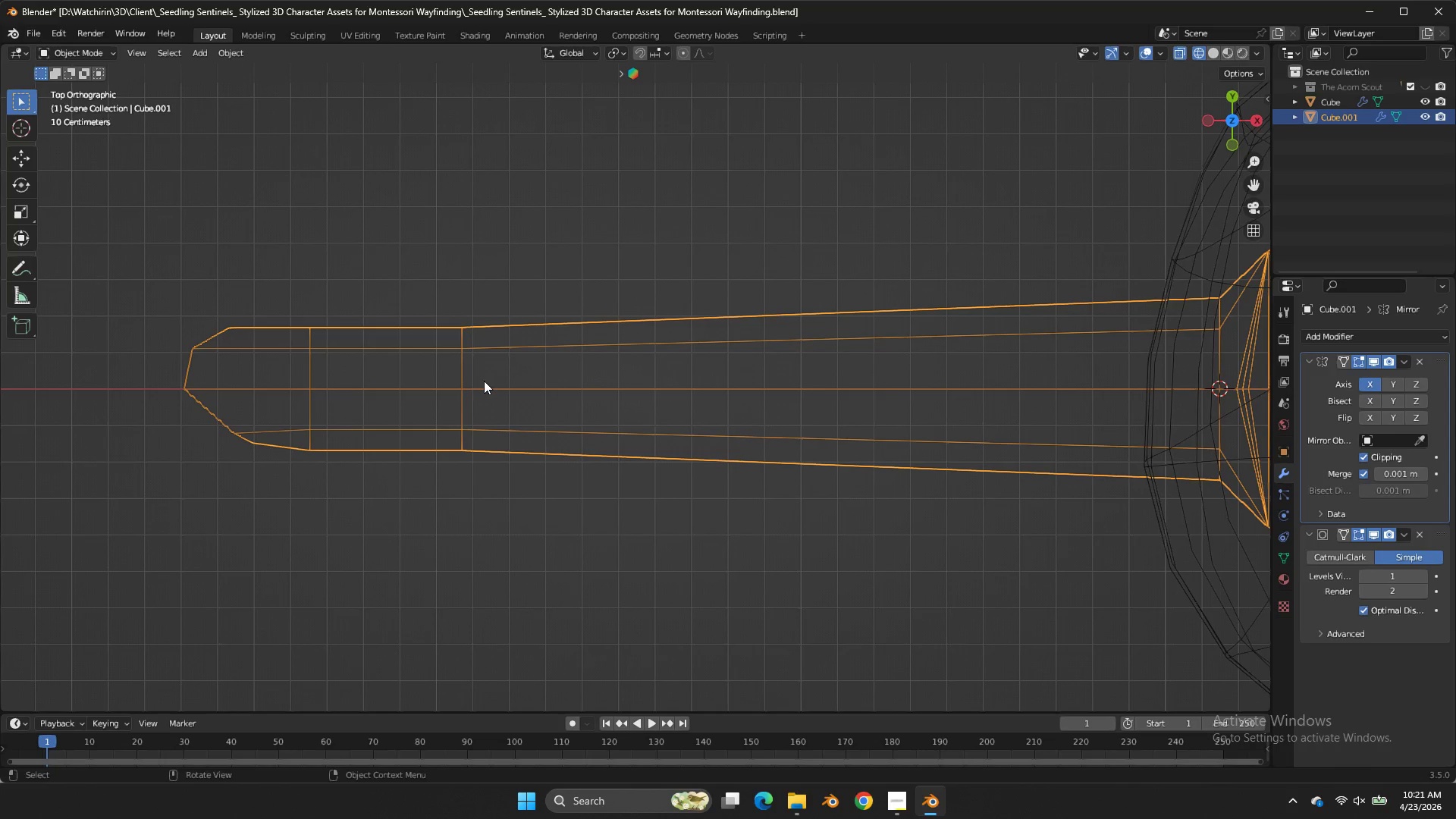 
key(Z)
 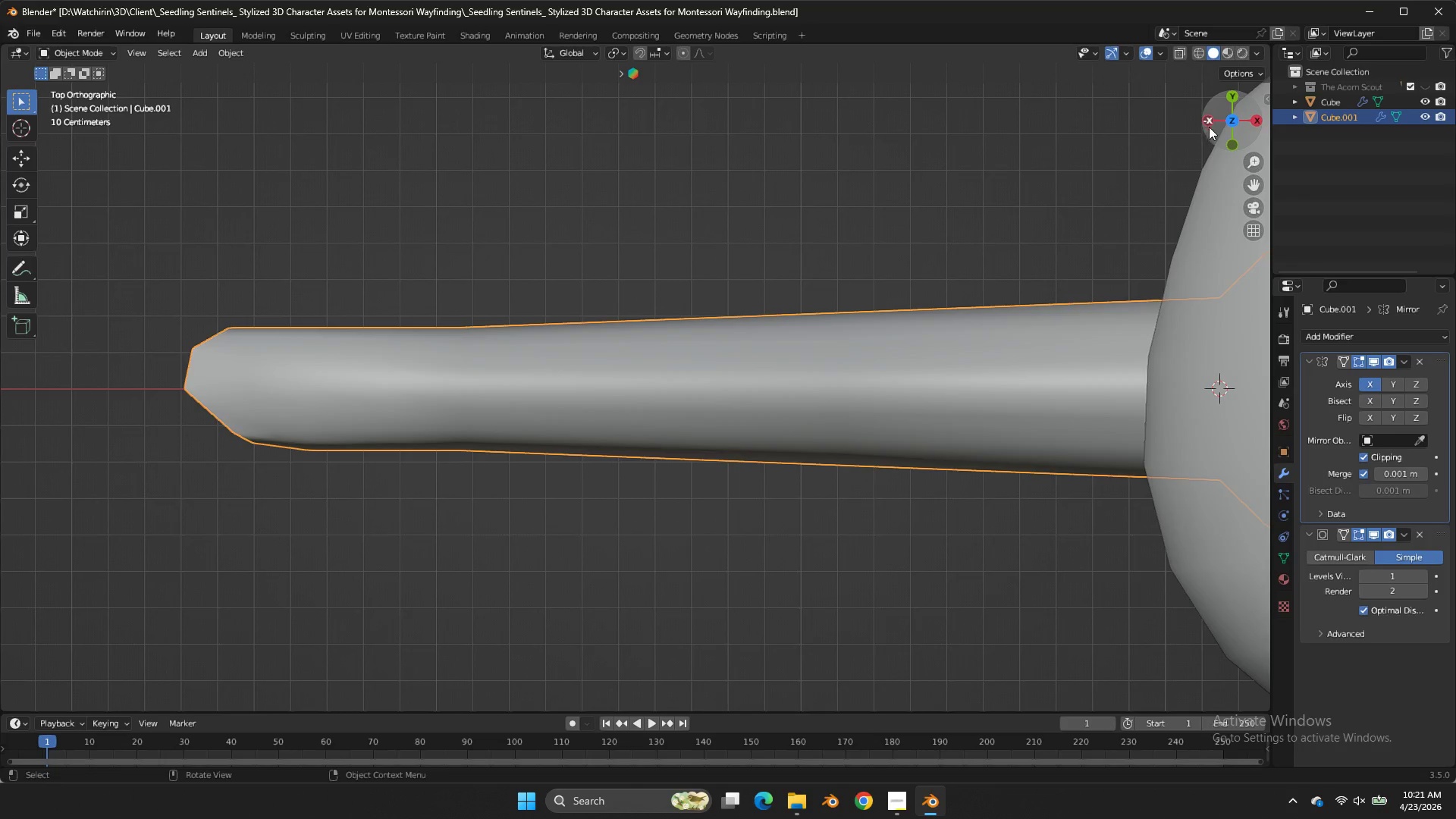 
left_click_drag(start_coordinate=[1213, 125], to_coordinate=[61, 657])
 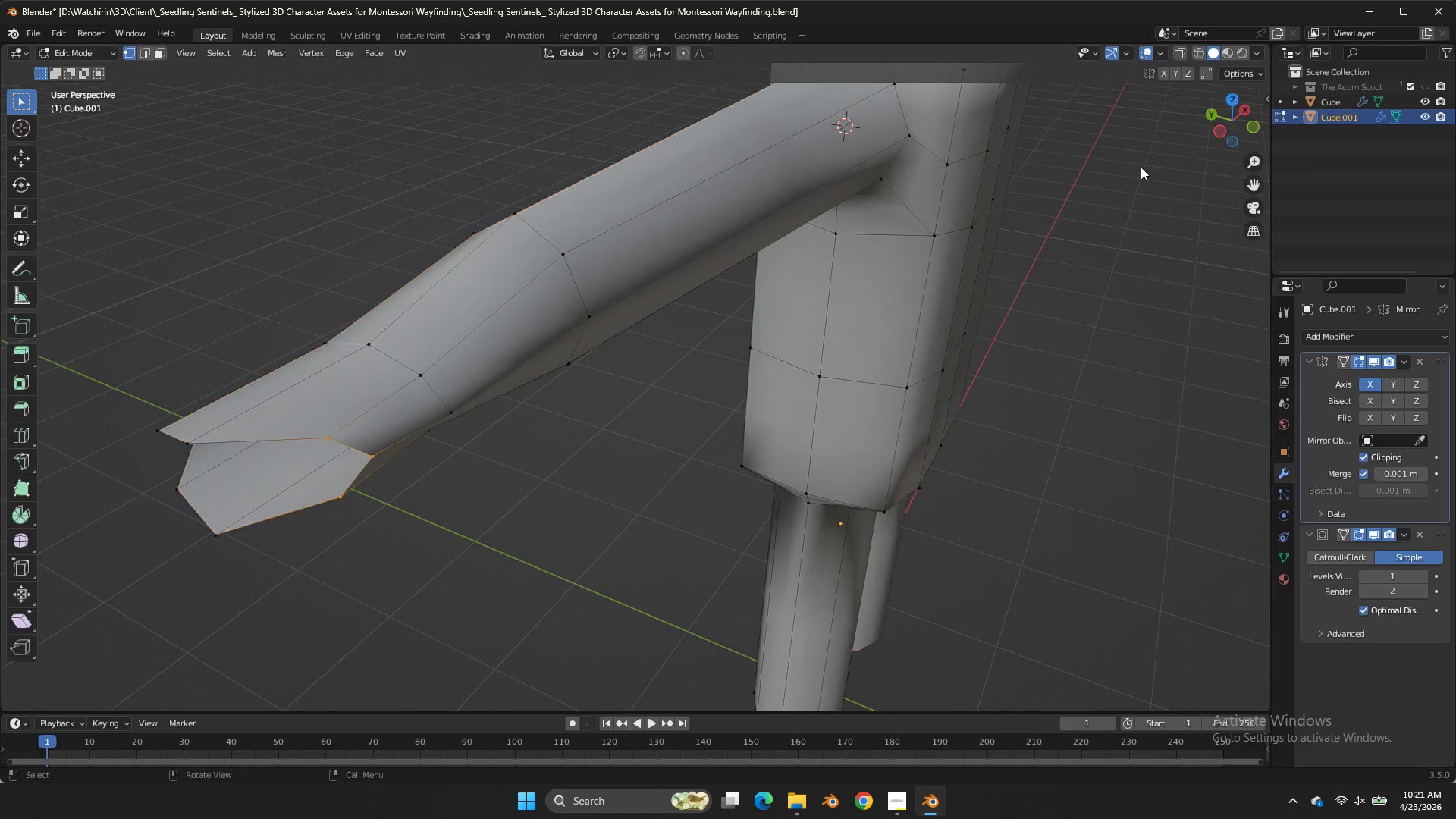 
key(Tab)
 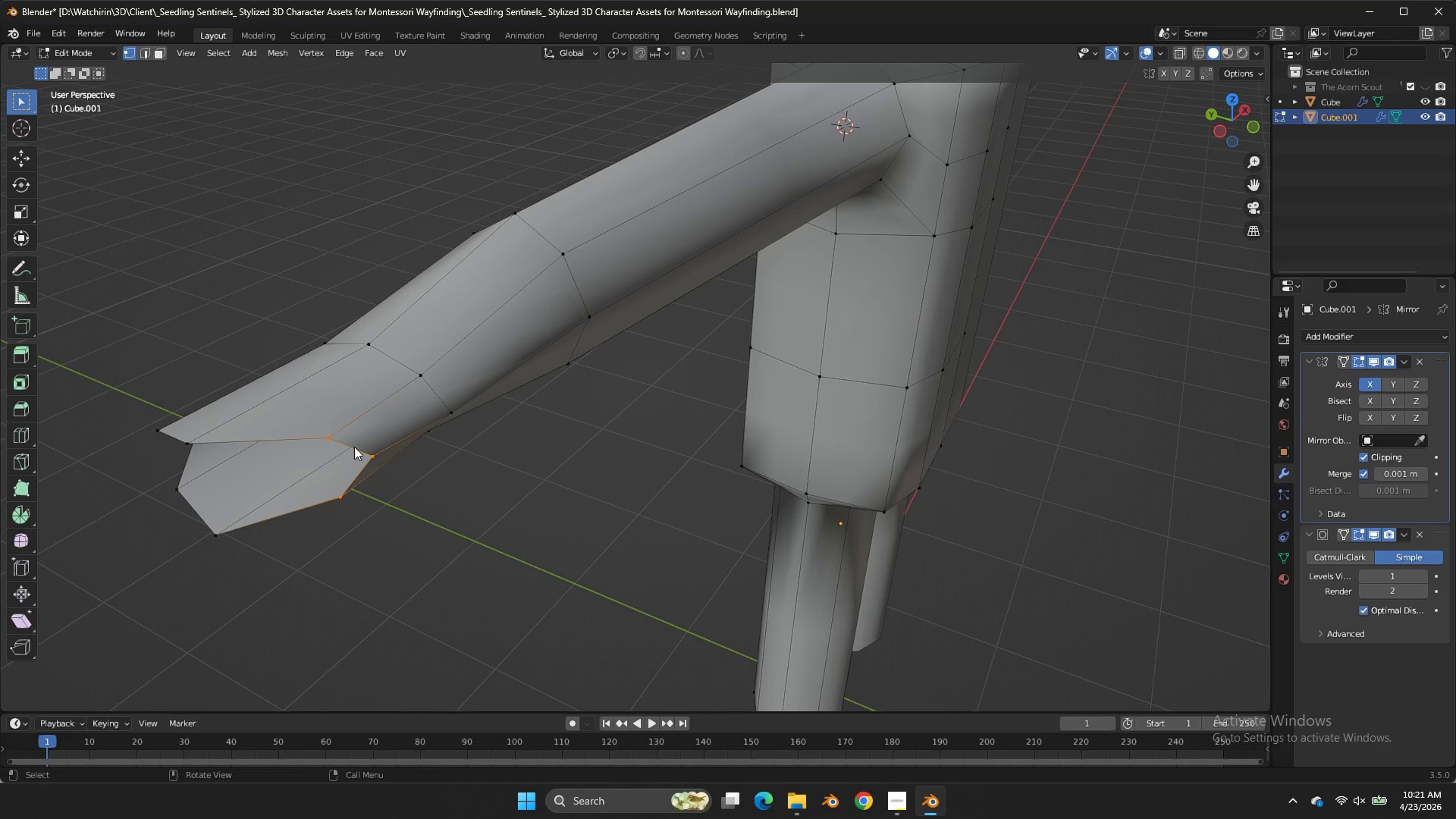 
left_click([353, 446])
 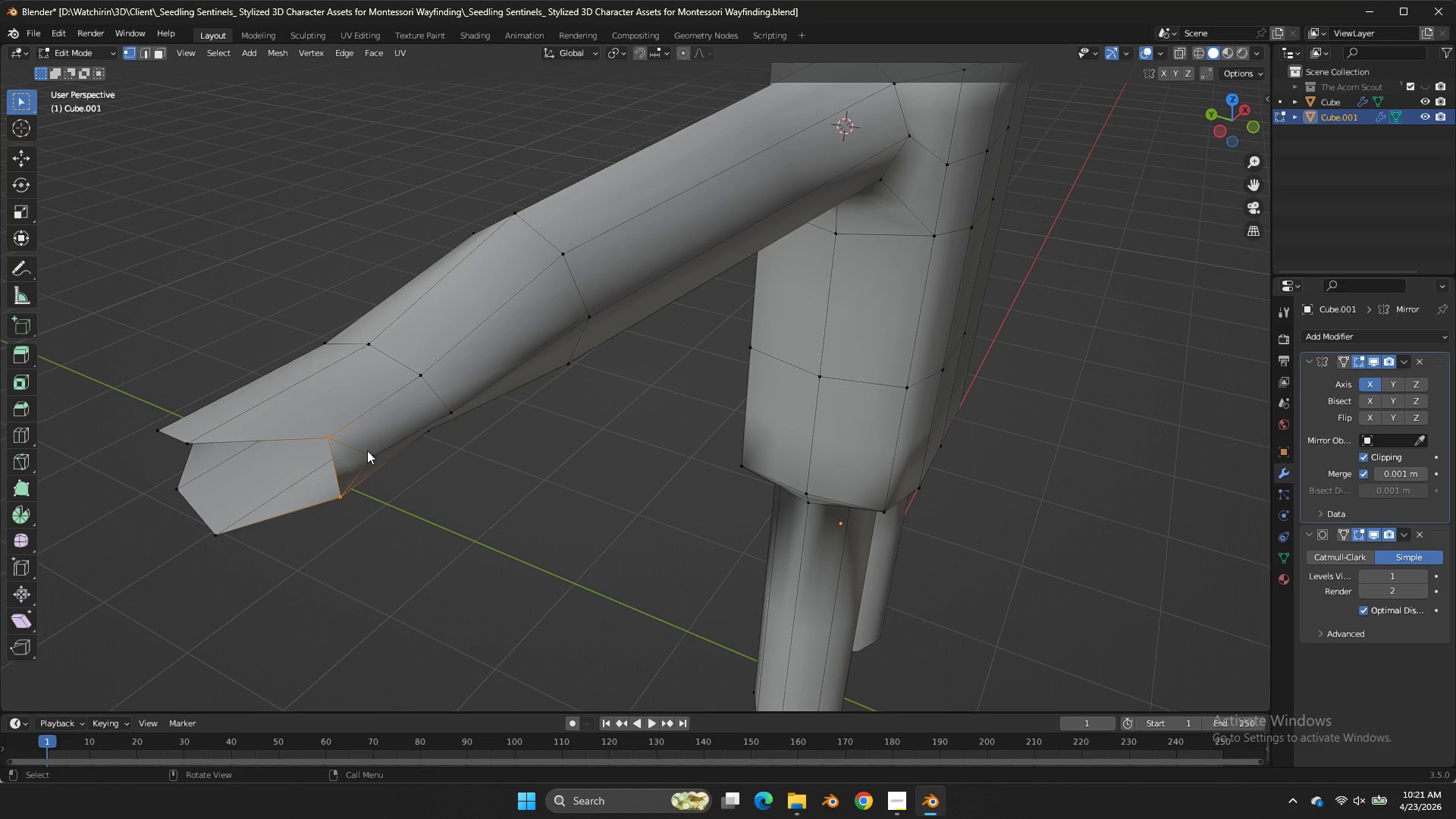 
type(fff)
 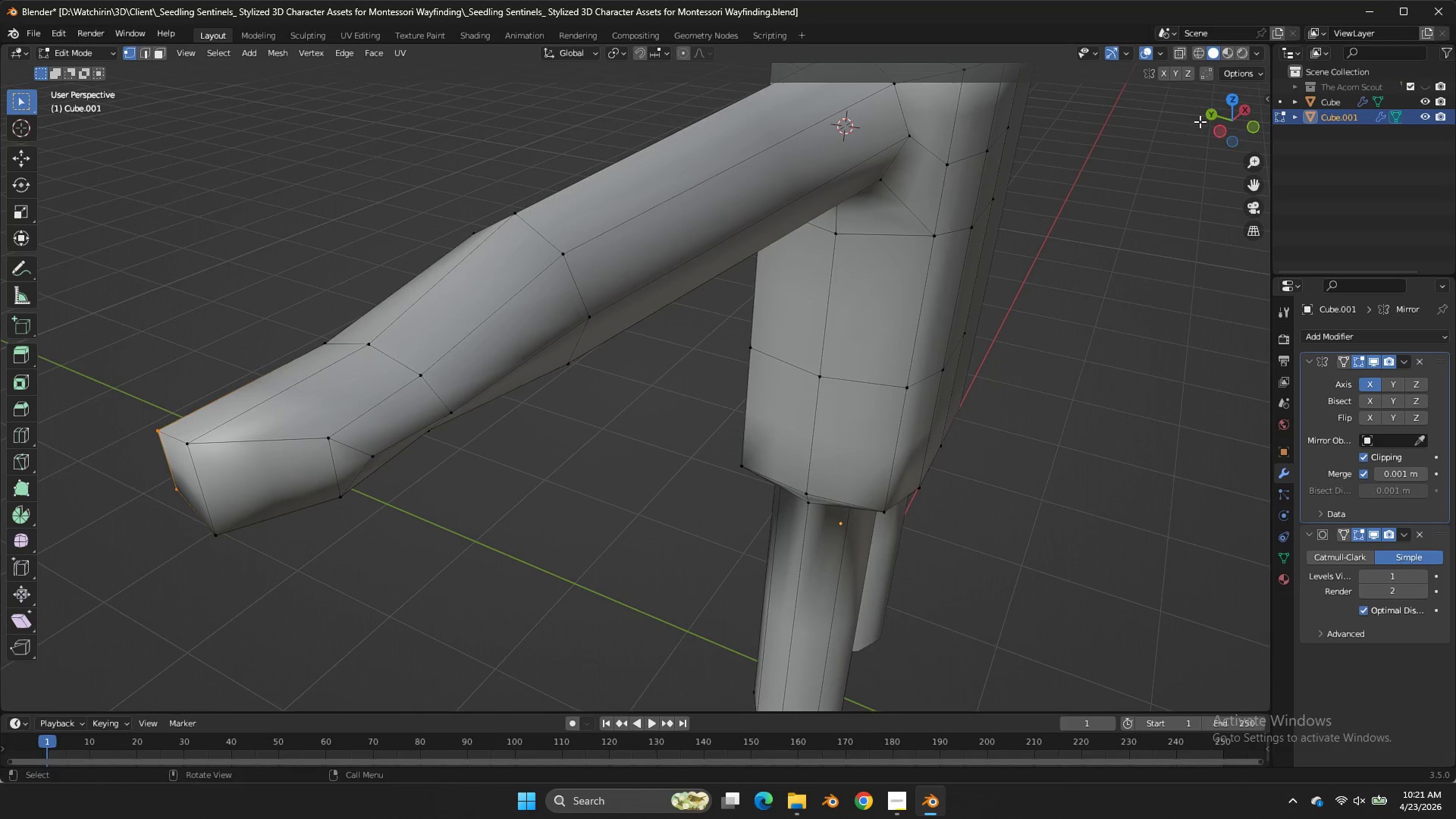 
left_click_drag(start_coordinate=[1238, 114], to_coordinate=[49, 94])
 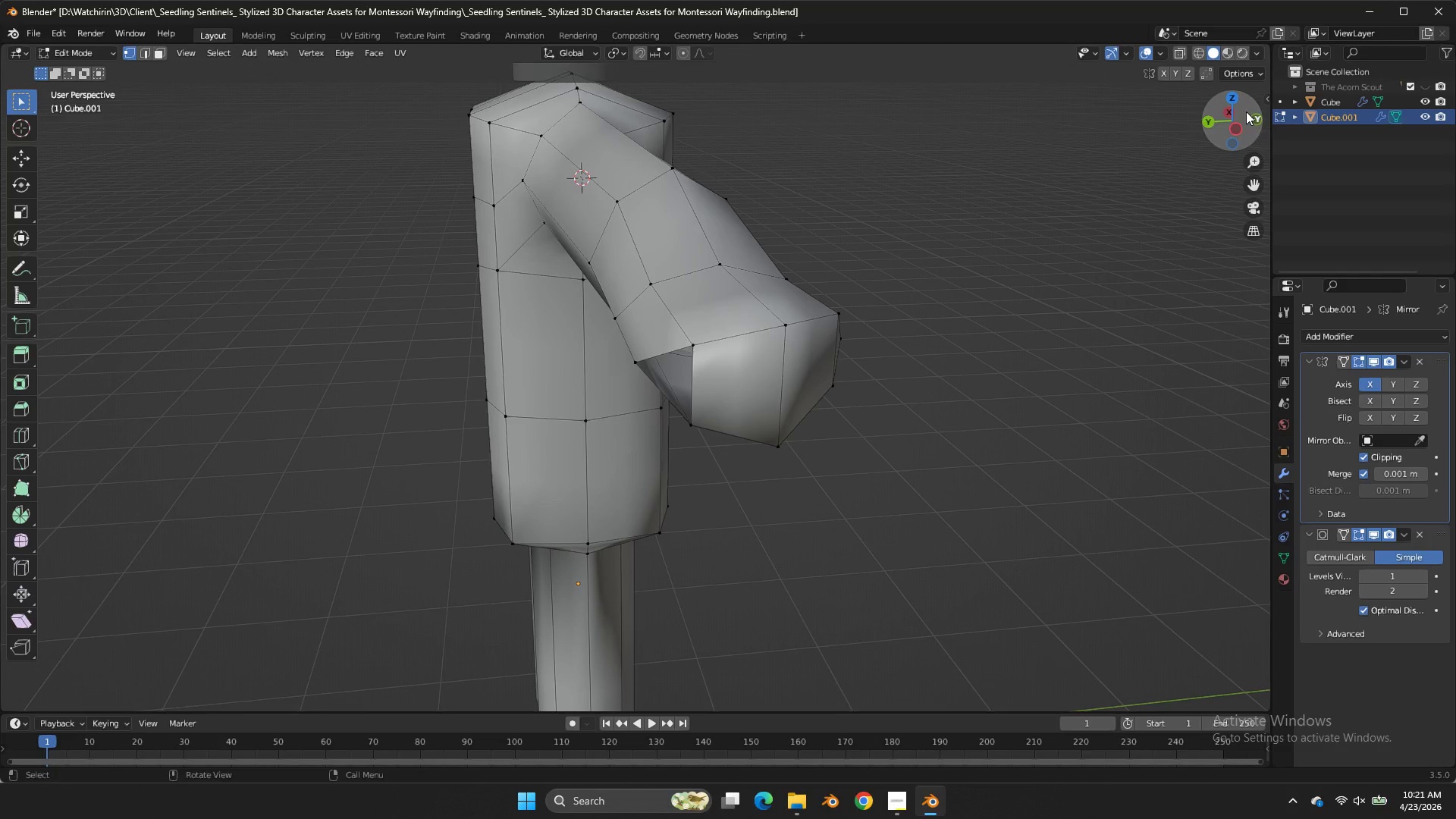 
key(F)
 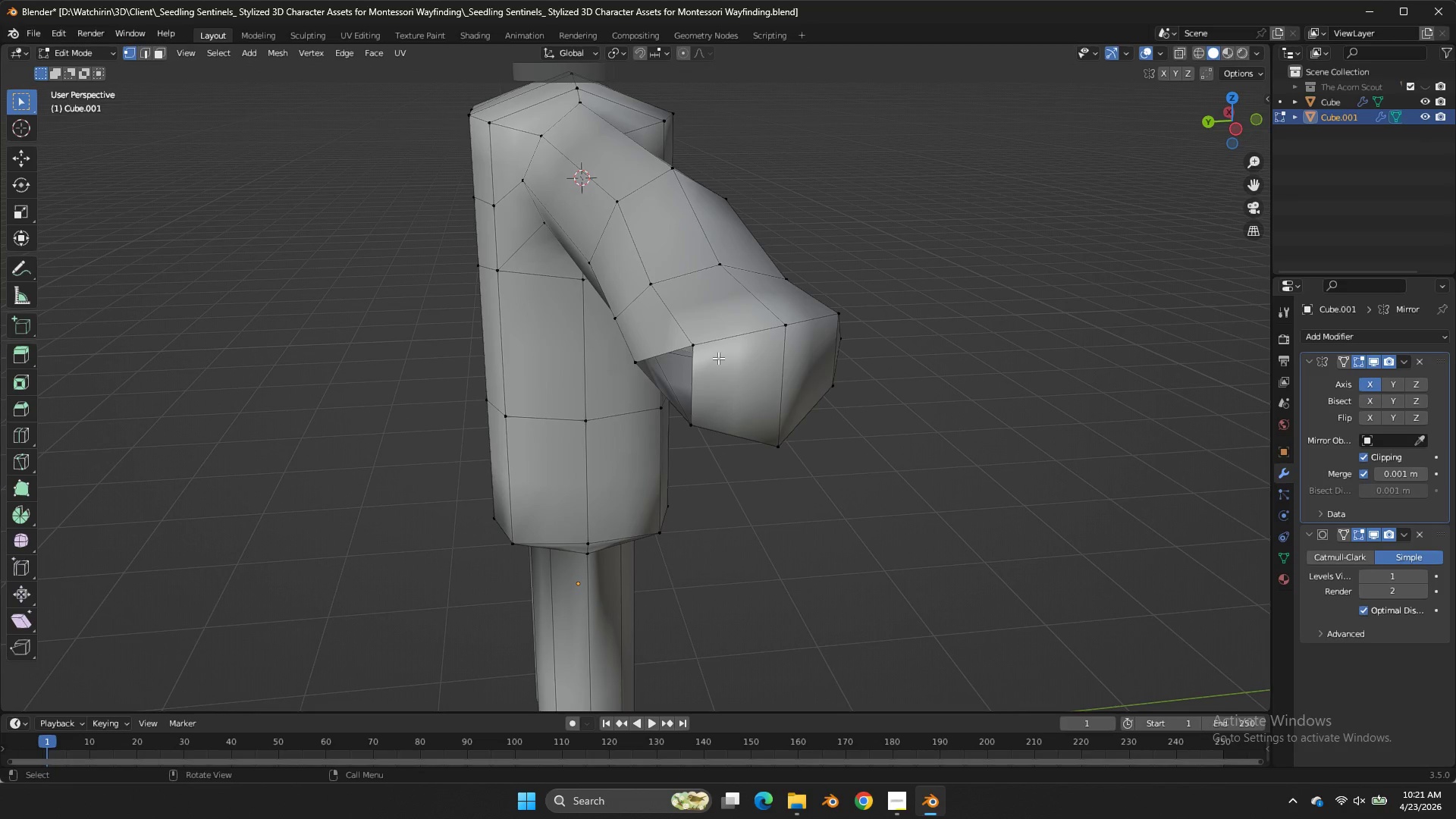 
left_click([708, 341])
 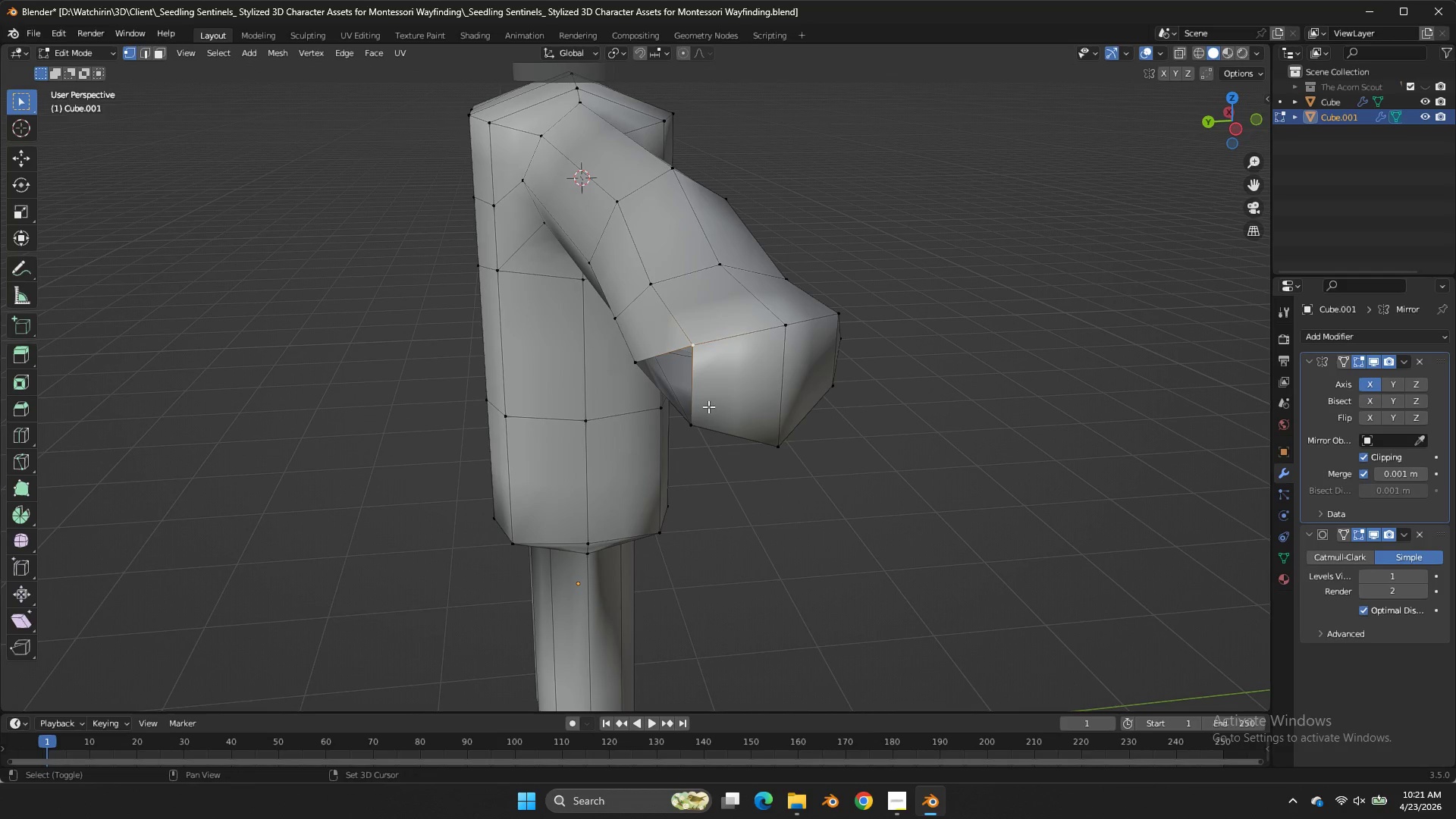 
hold_key(key=ShiftLeft, duration=0.56)
double_click([707, 420])
 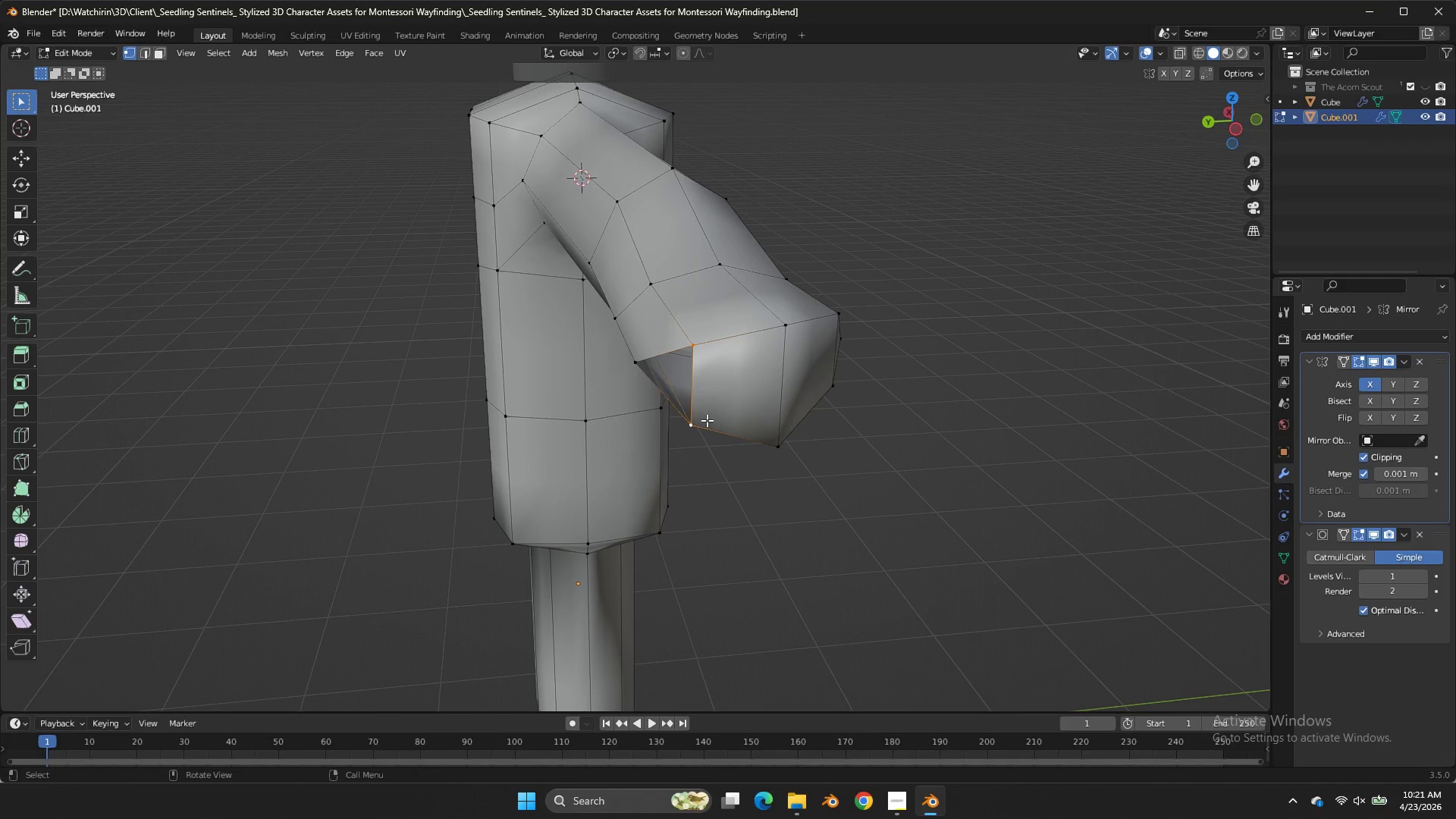 
key(F)
 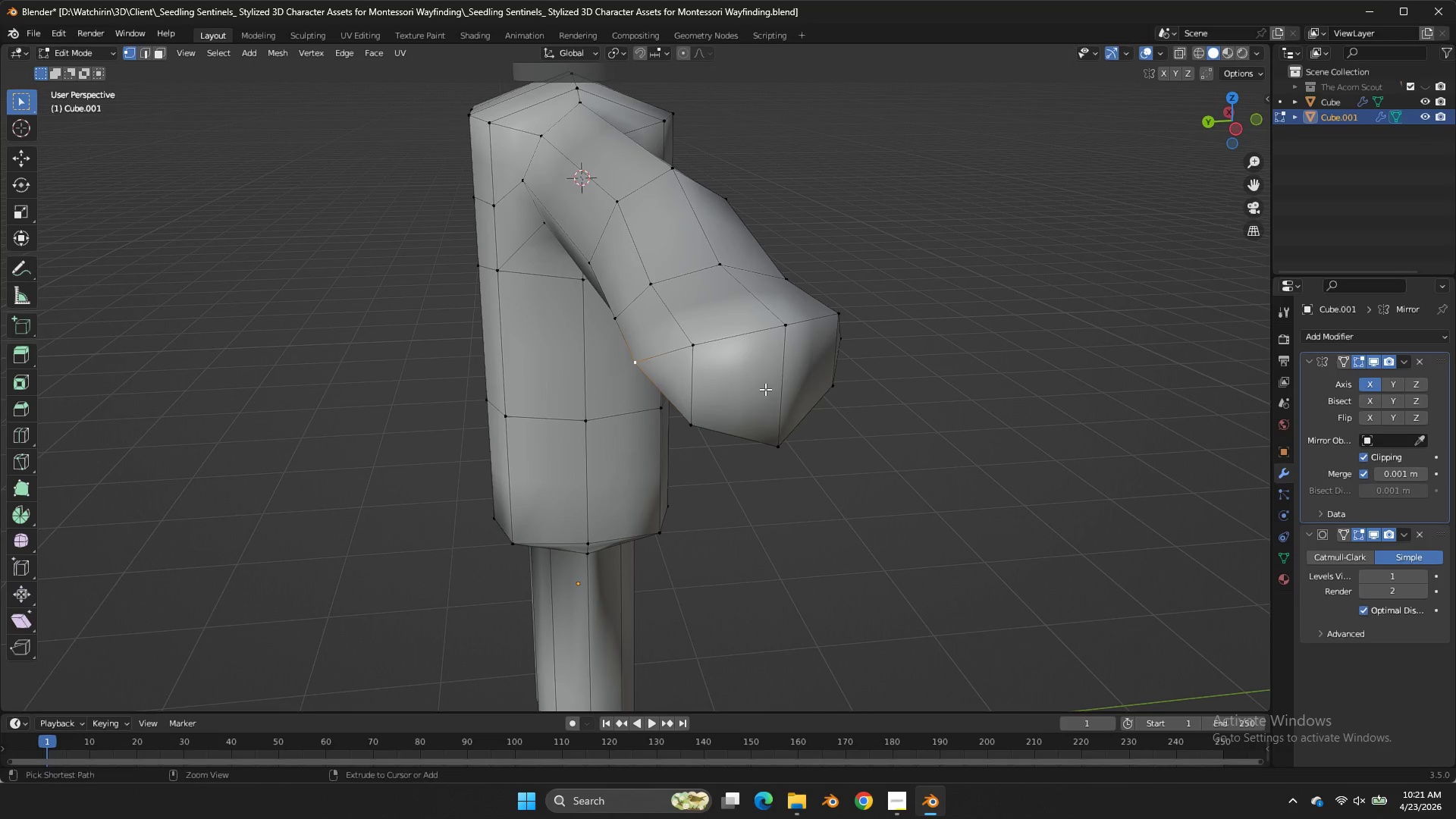 
key(Control+R)
 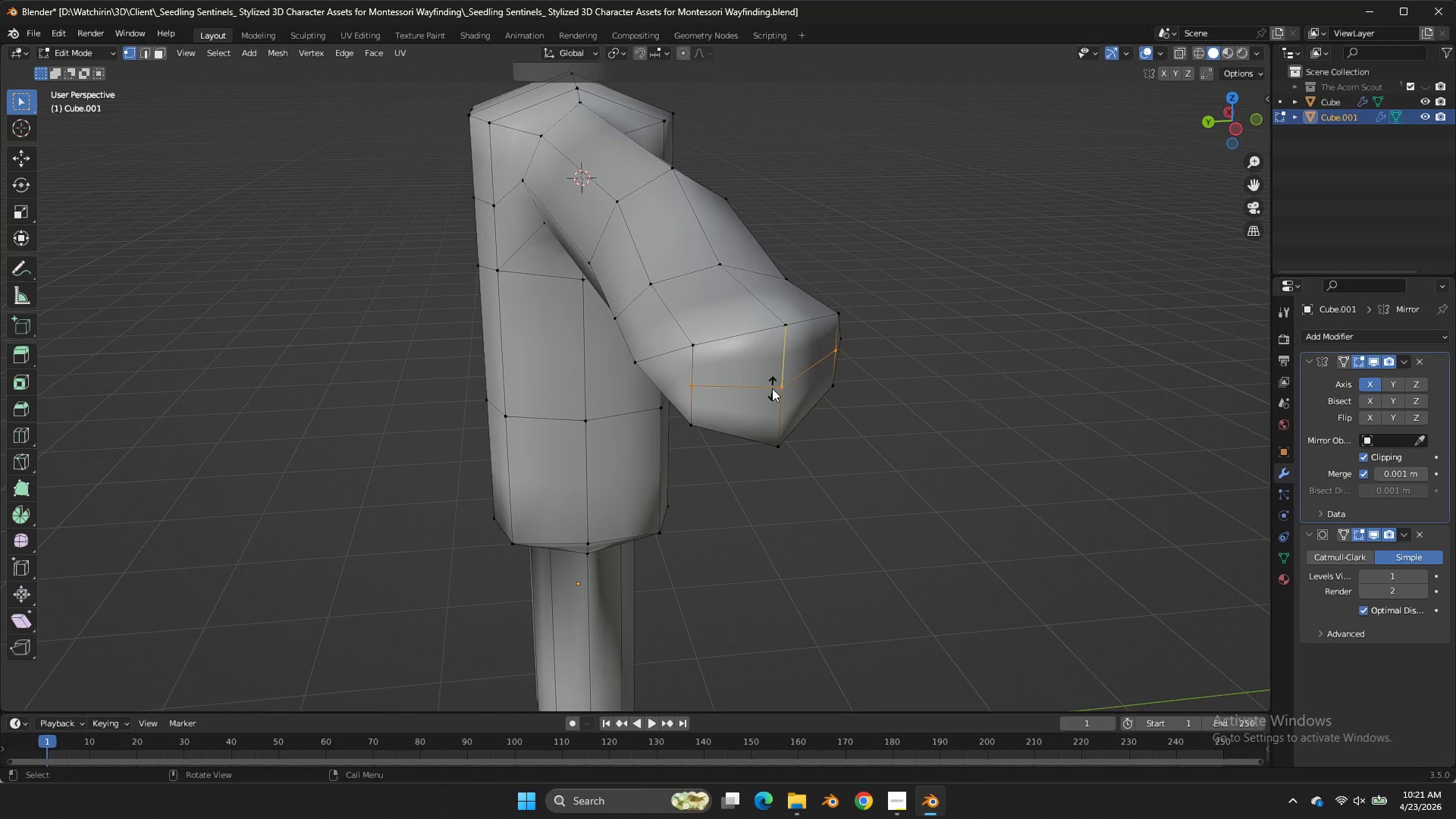 
double_click([772, 388])
 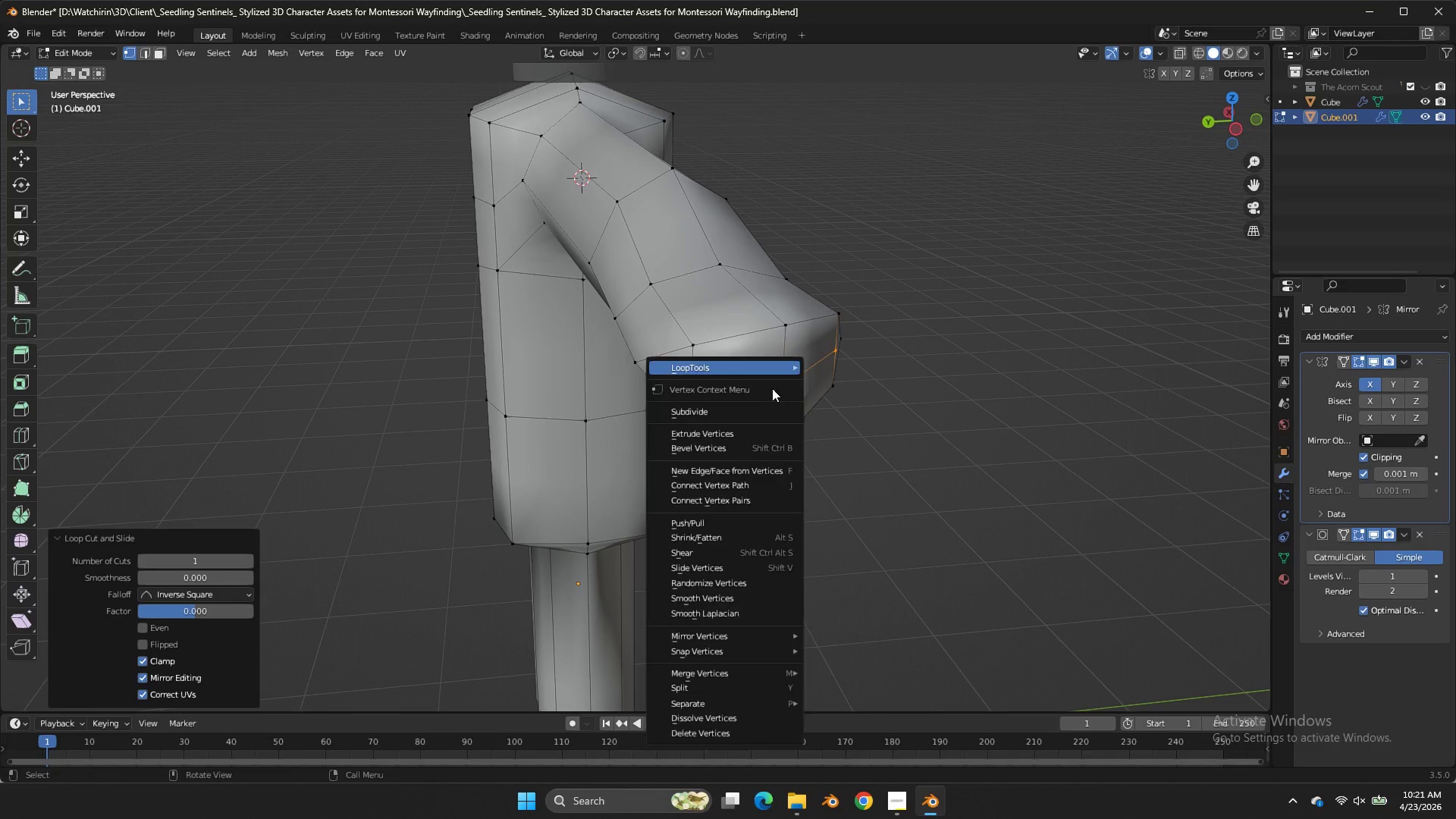 
right_click([772, 388])
 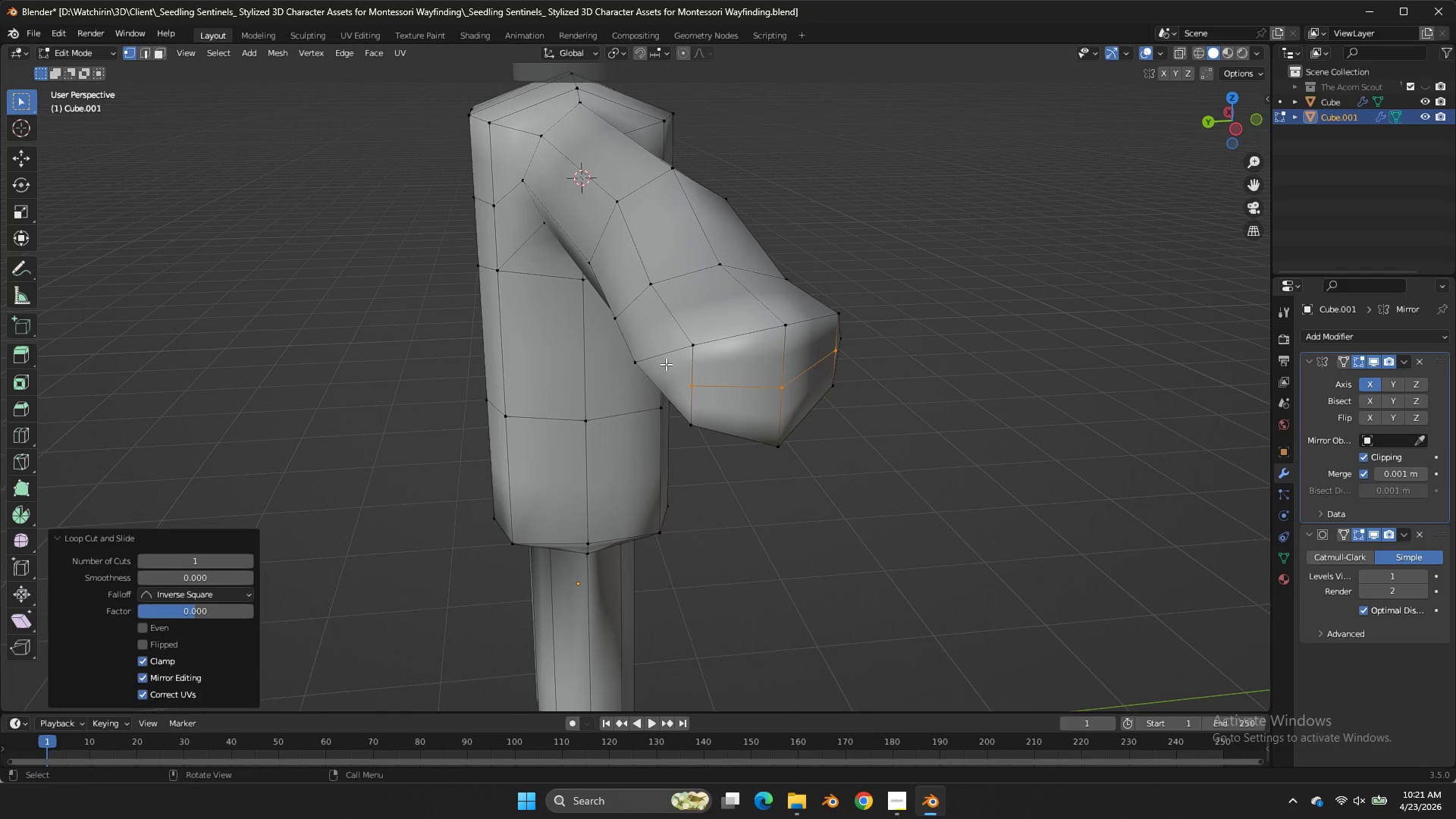 
double_click([648, 362])
 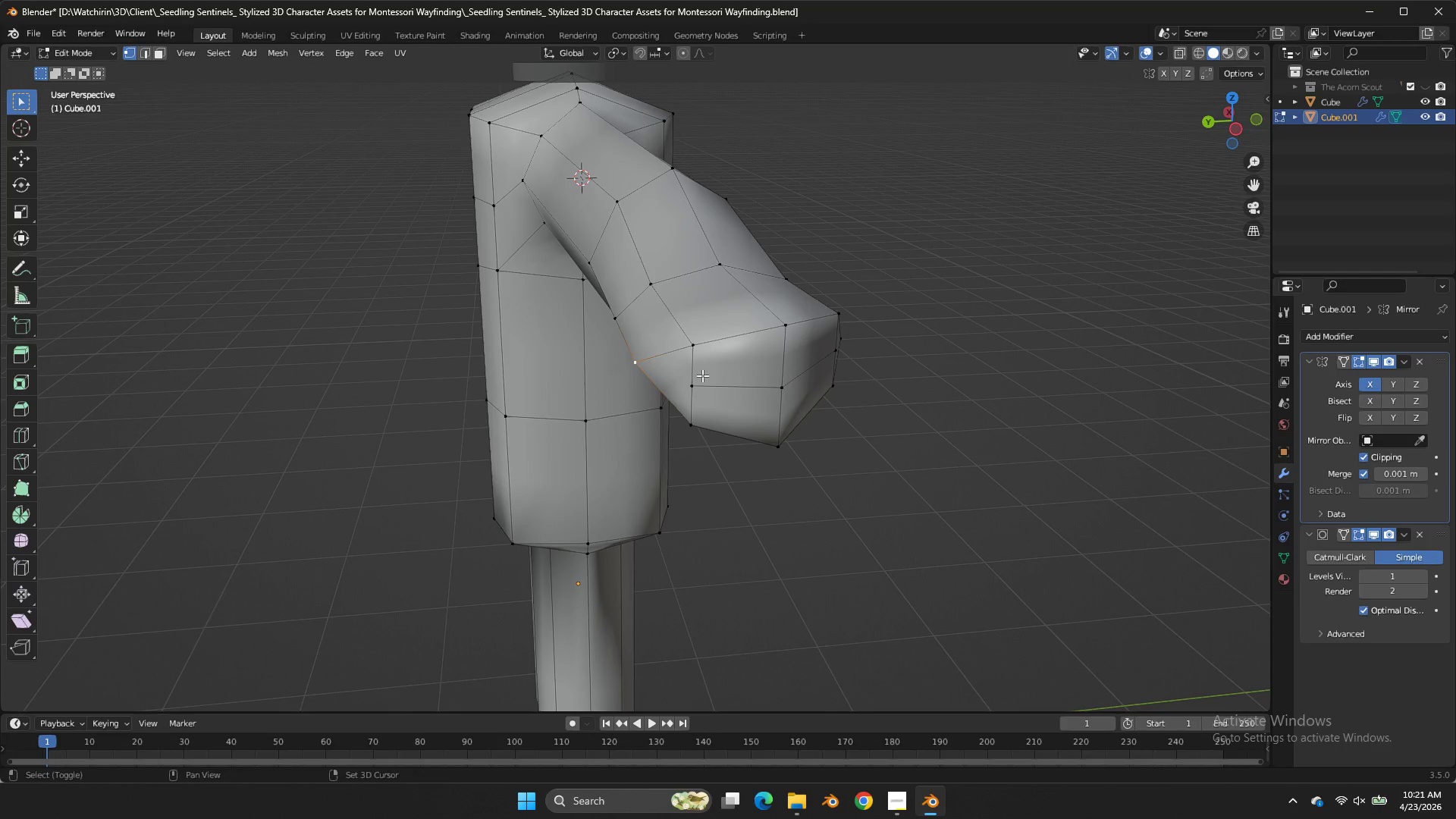 
hold_key(key=ShiftLeft, duration=0.55)
triple_click([705, 377])
 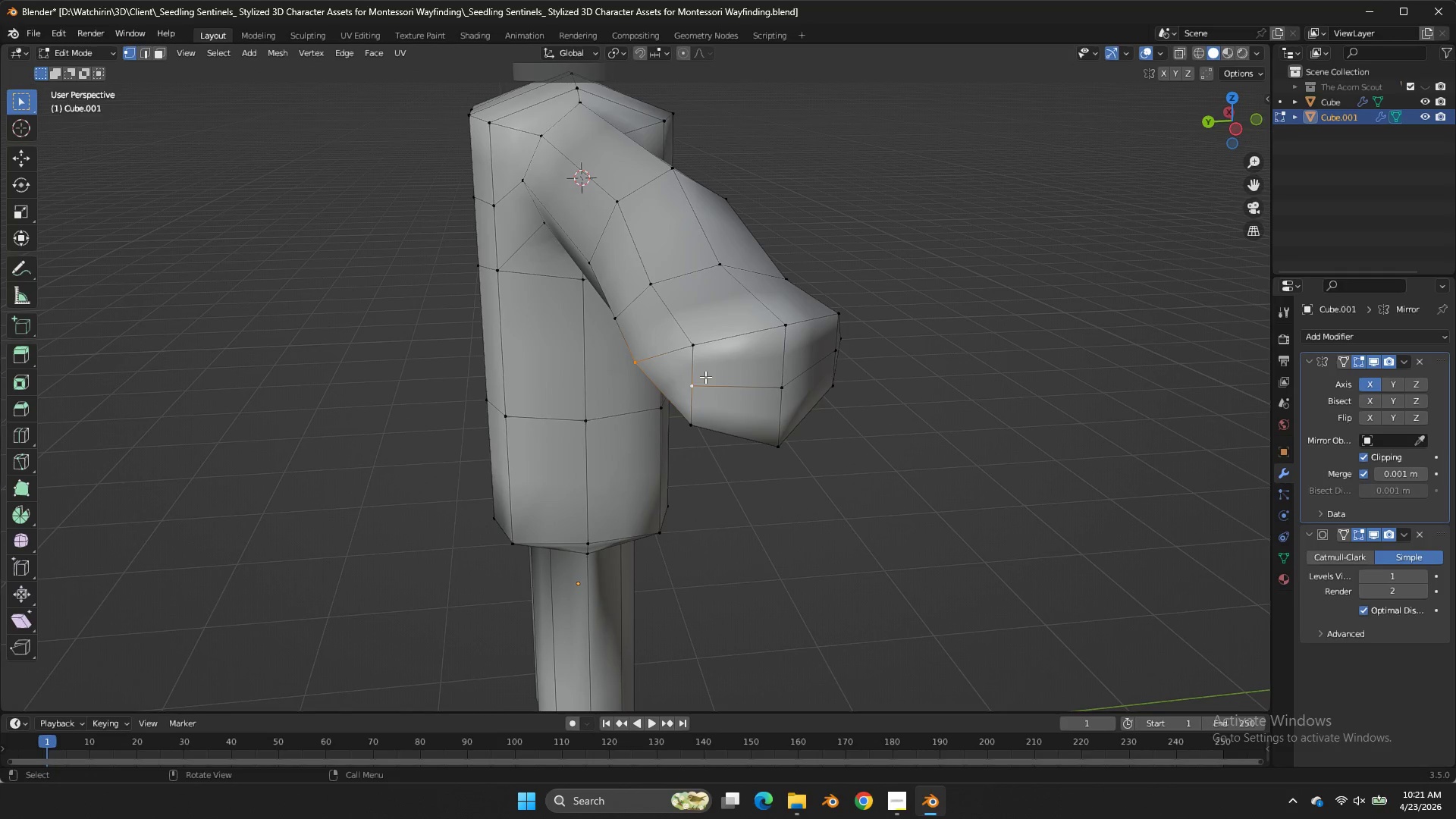 
key(J)
 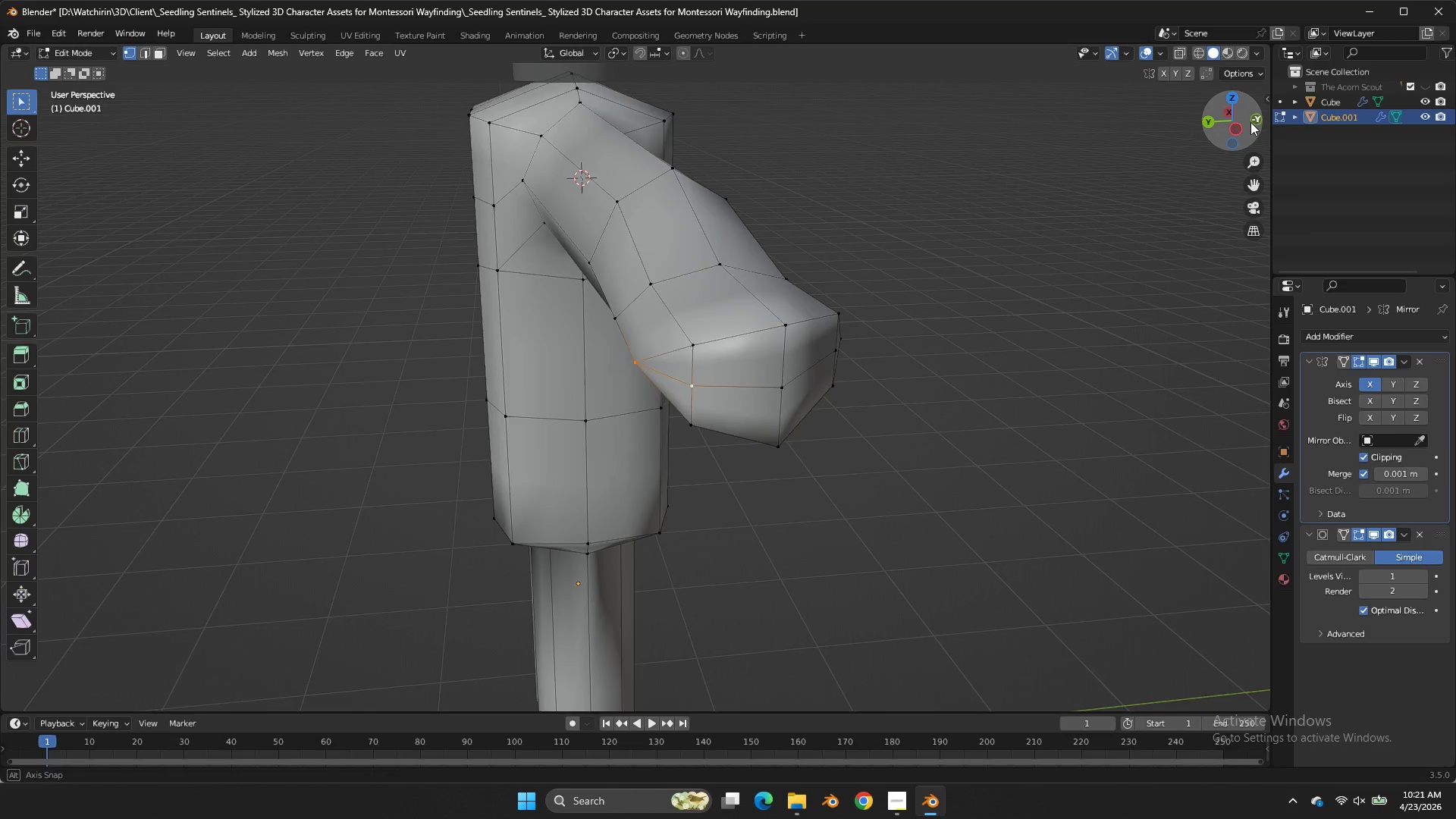 
left_click_drag(start_coordinate=[1254, 121], to_coordinate=[1181, 122])
 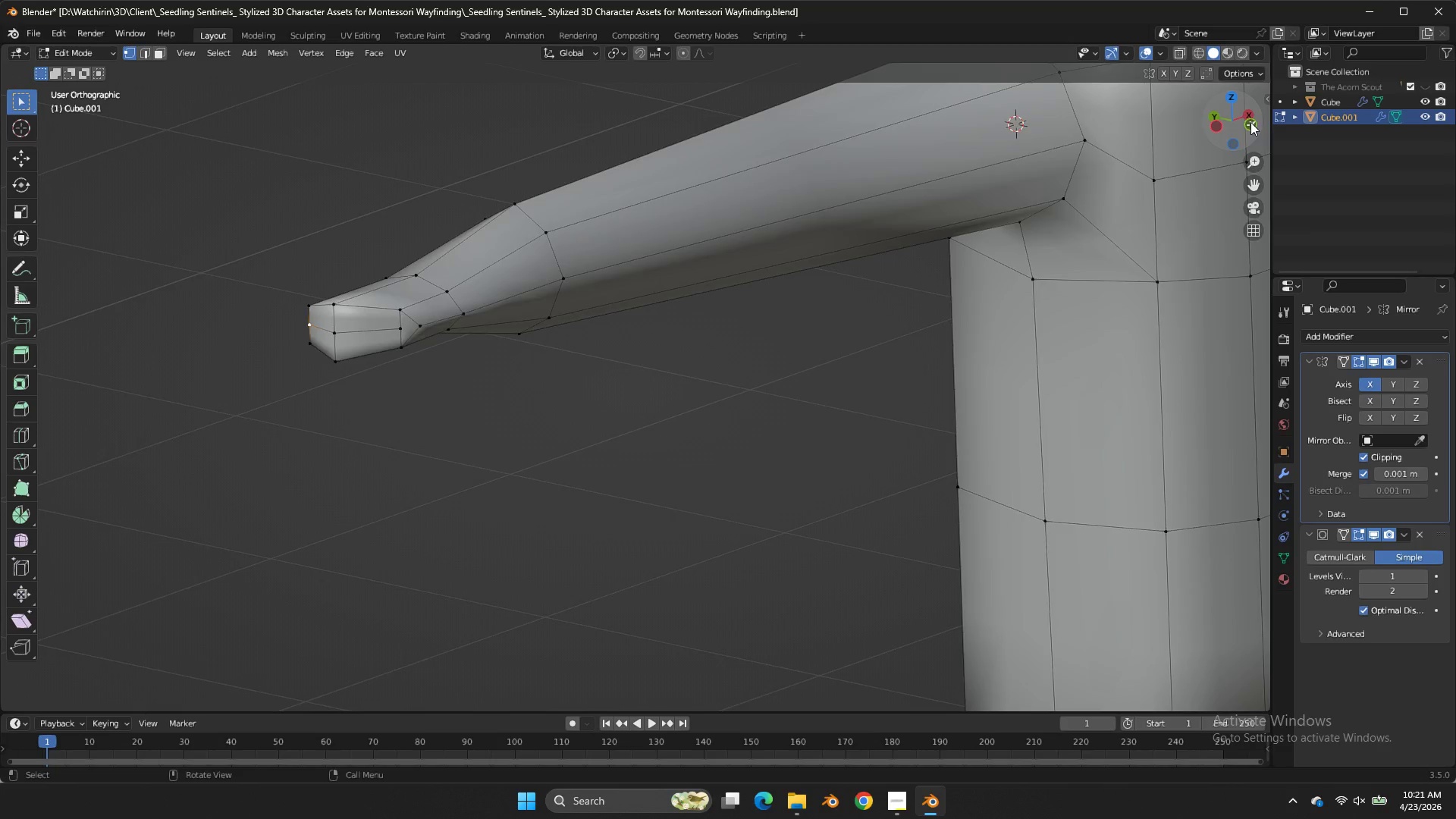 
double_click([1250, 122])
 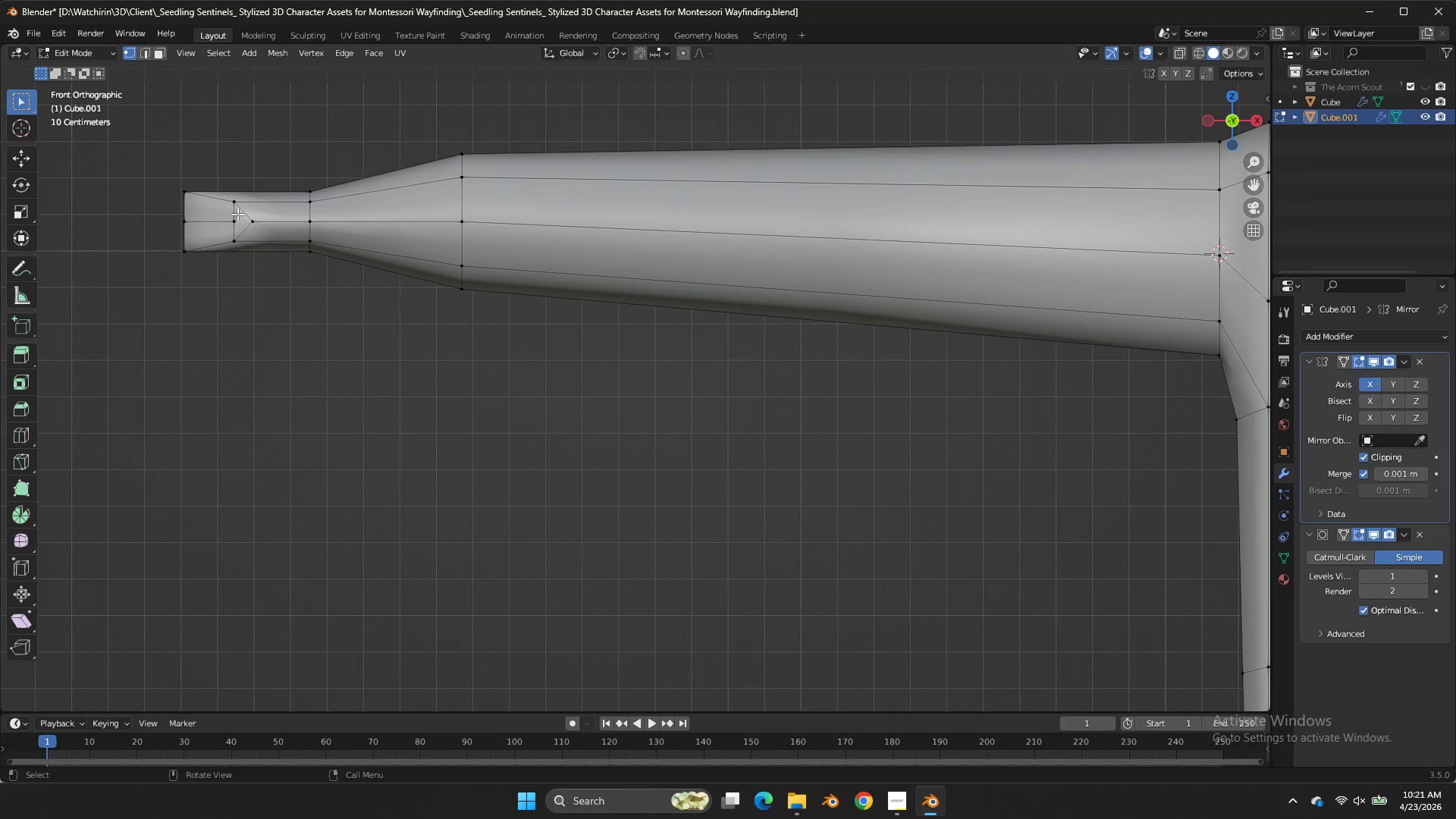 
left_click([238, 213])
 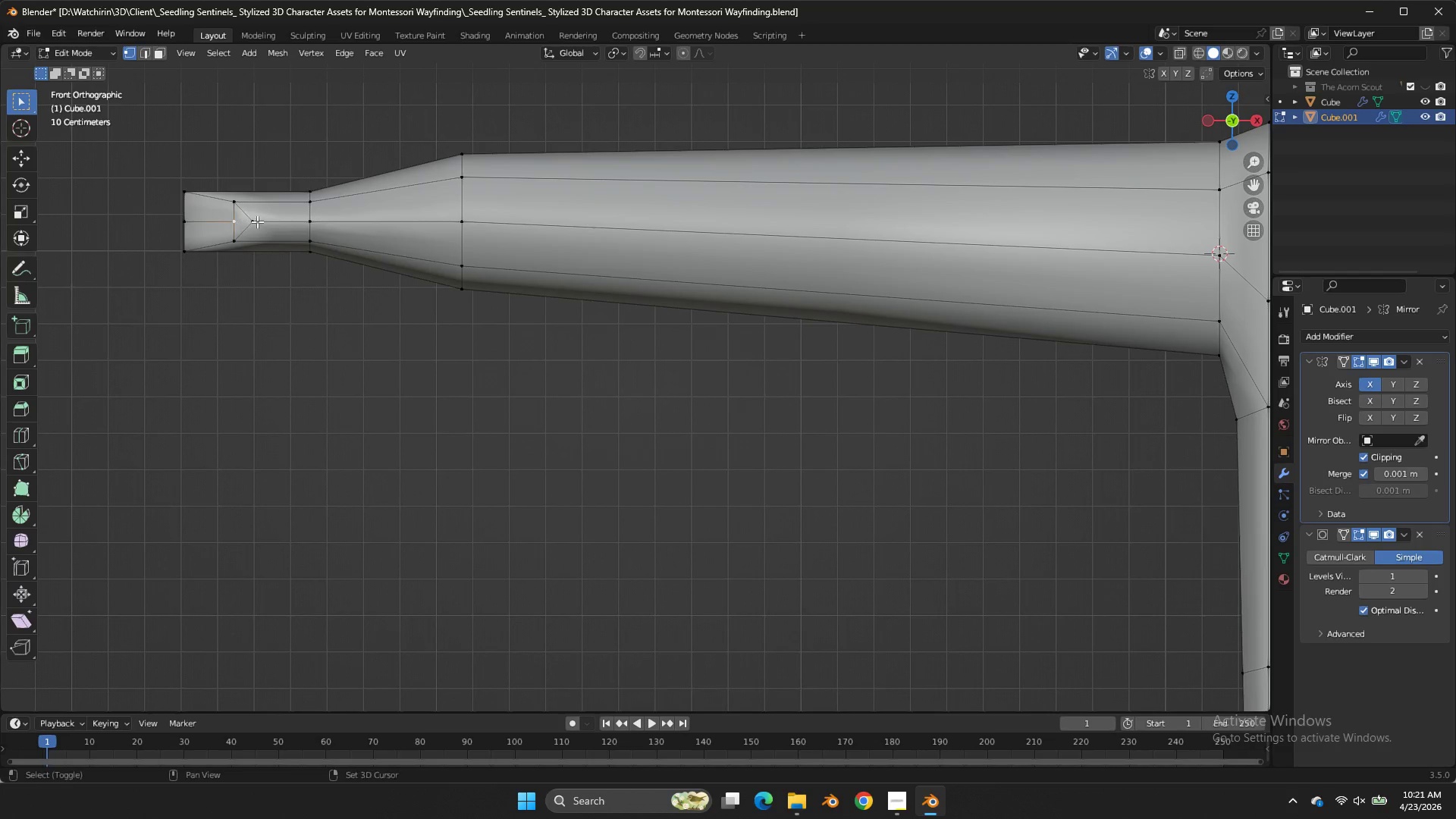 
hold_key(key=ShiftLeft, duration=0.62)
double_click([258, 222])
 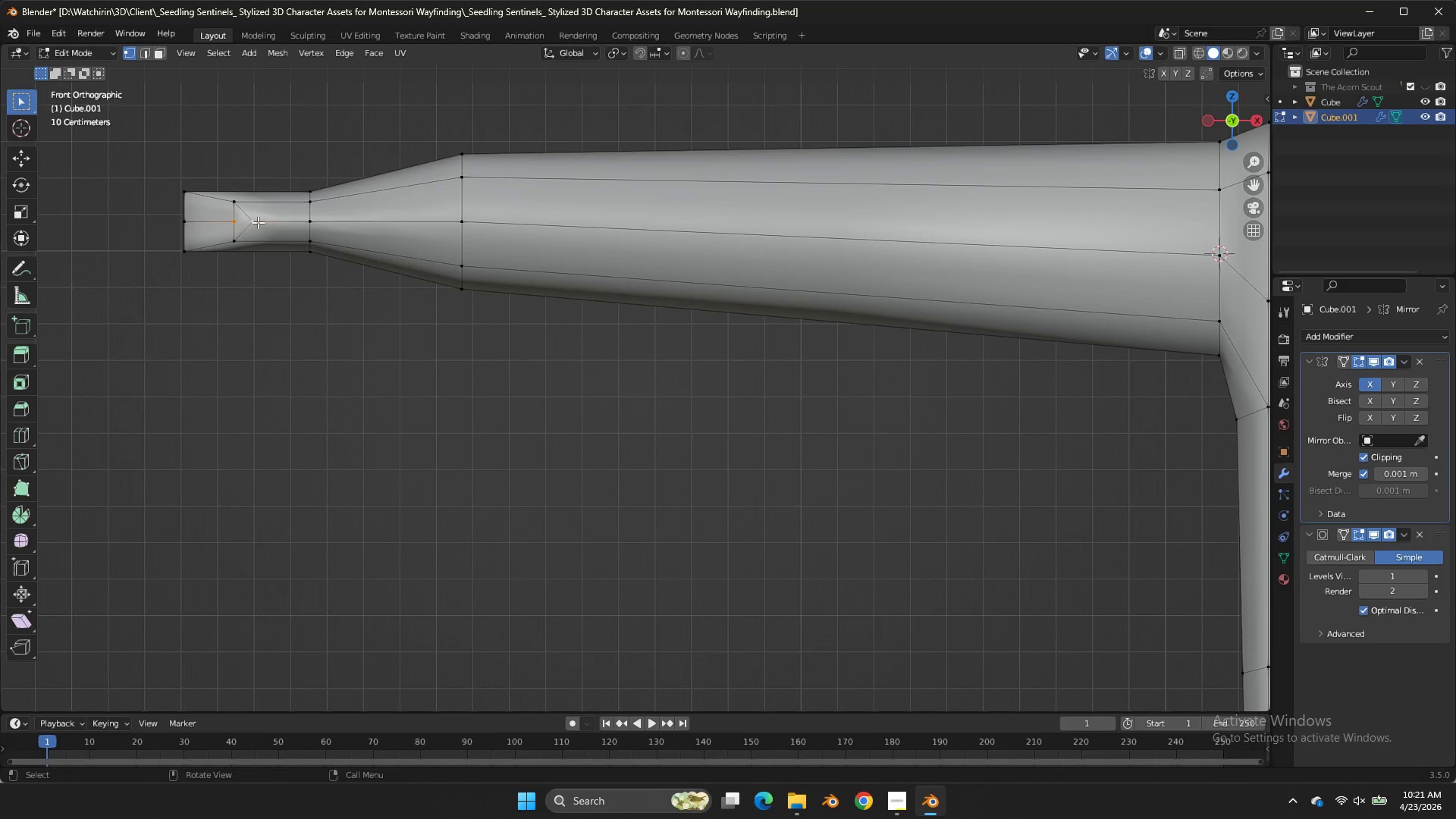 
key(J)
 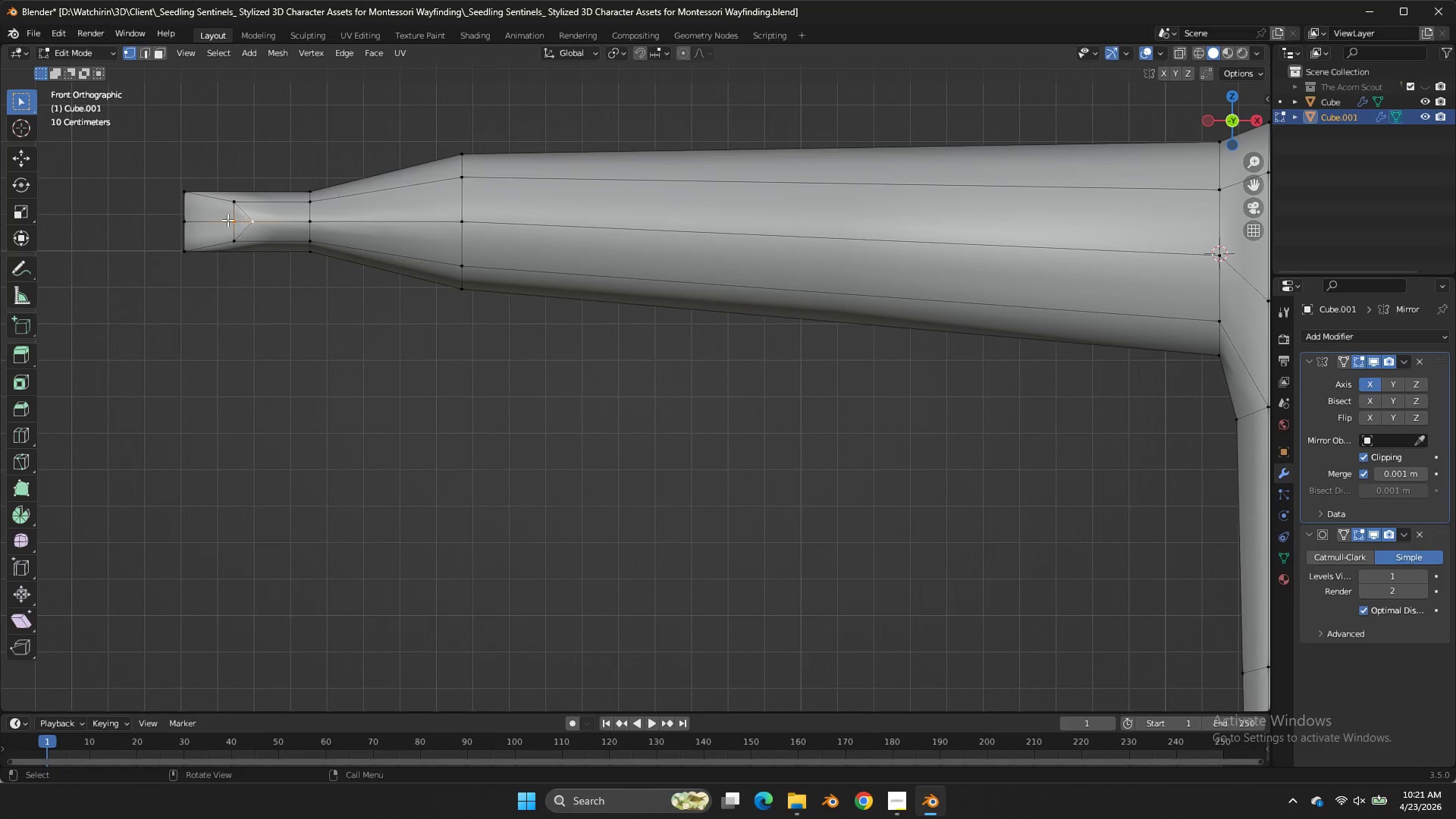 
key(Z)
 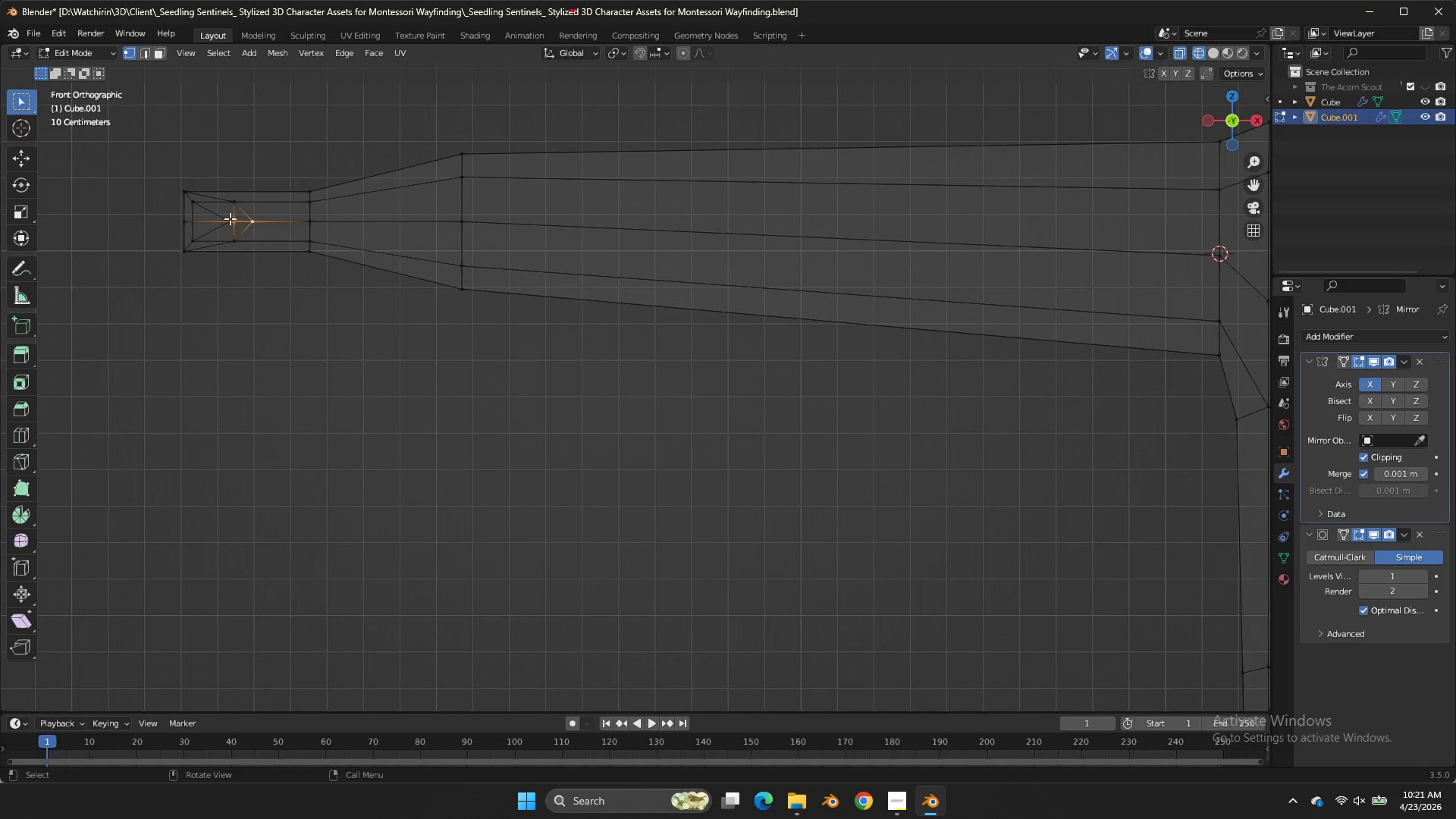 
hold_key(key=AltLeft, duration=0.55)
left_click([221, 220])
 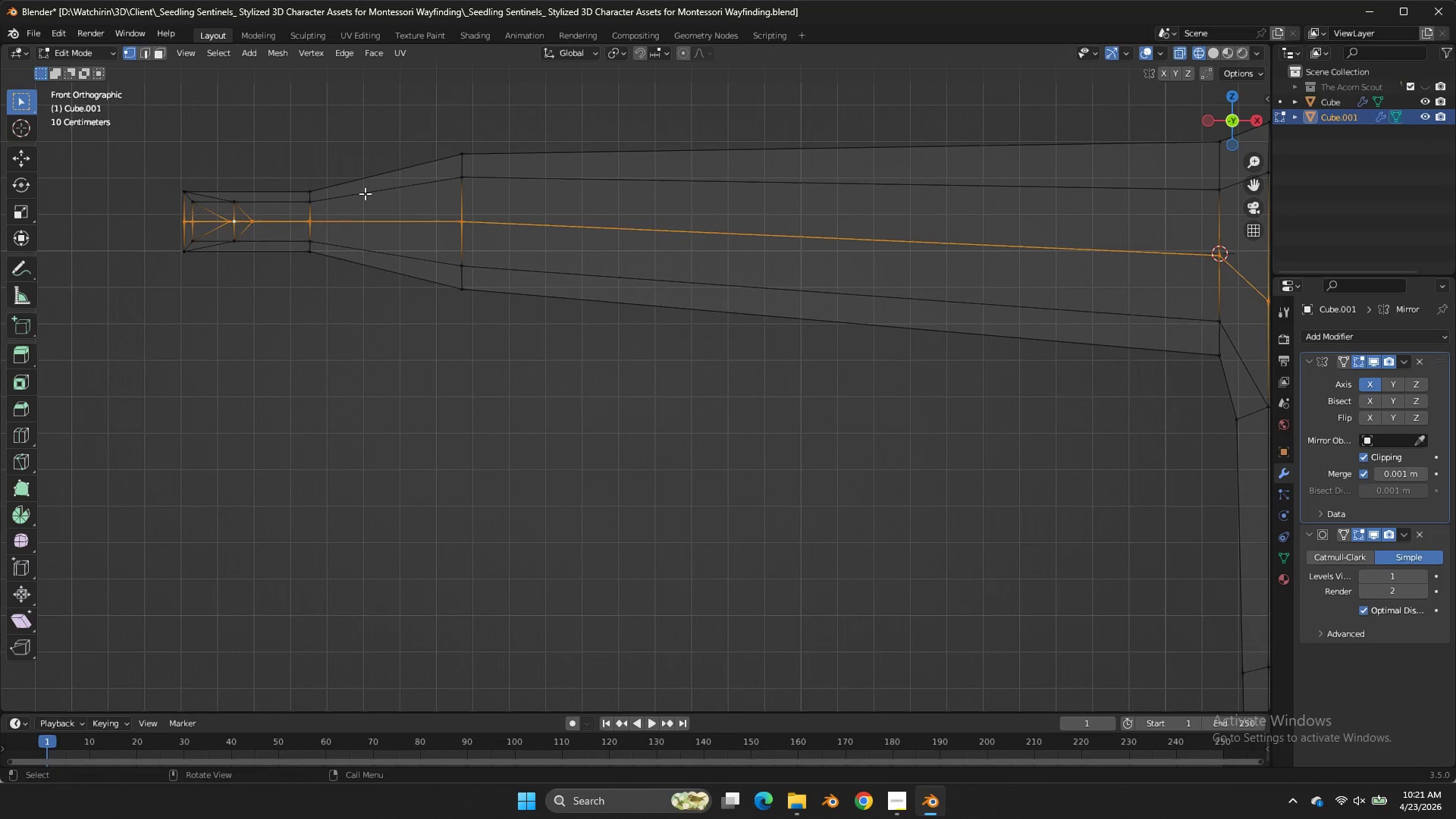 
scroll: coordinate [613, 252], scroll_direction: down, amount: 2.0
 